 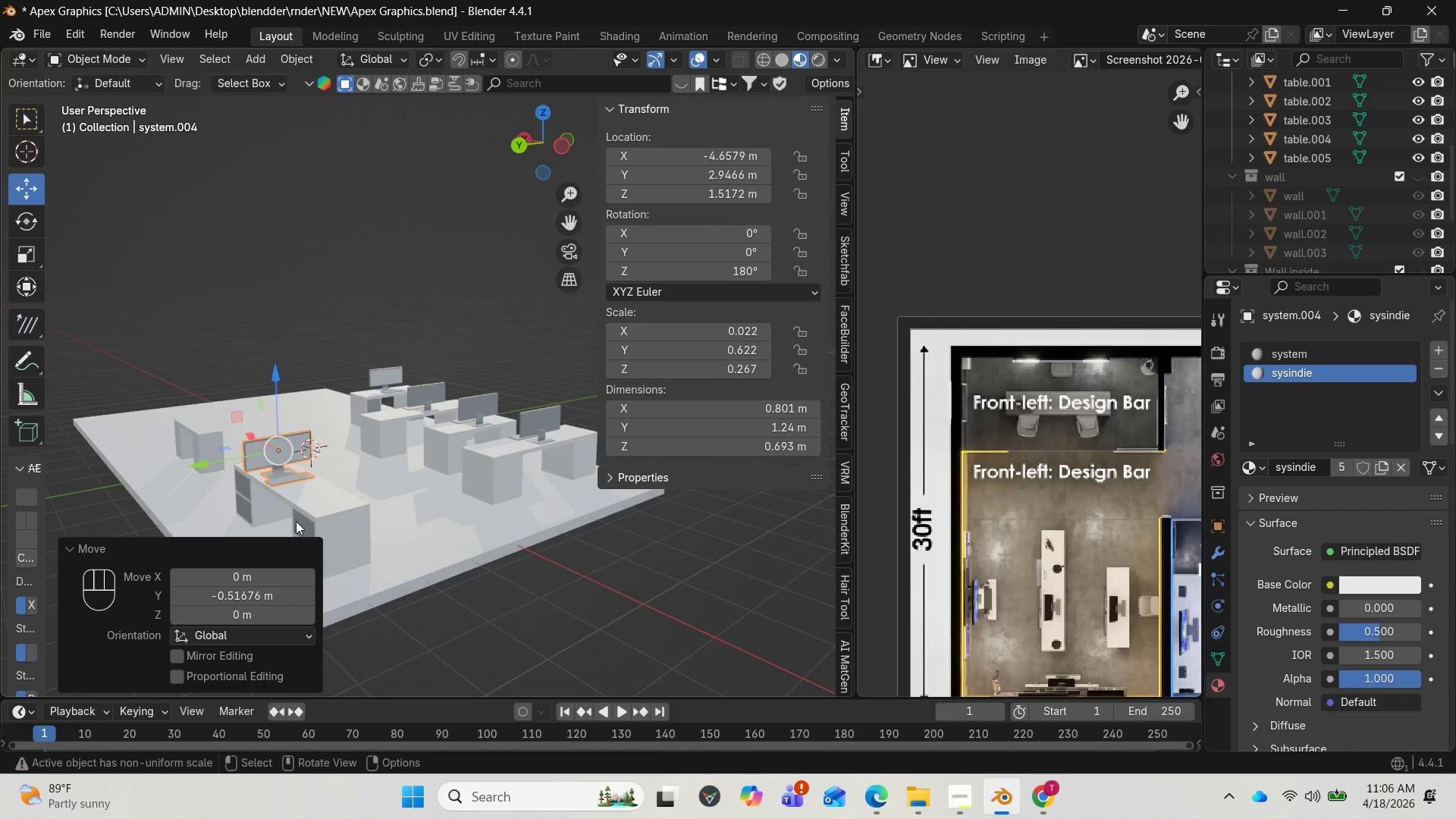 
scroll: coordinate [296, 519], scroll_direction: up, amount: 2.0
 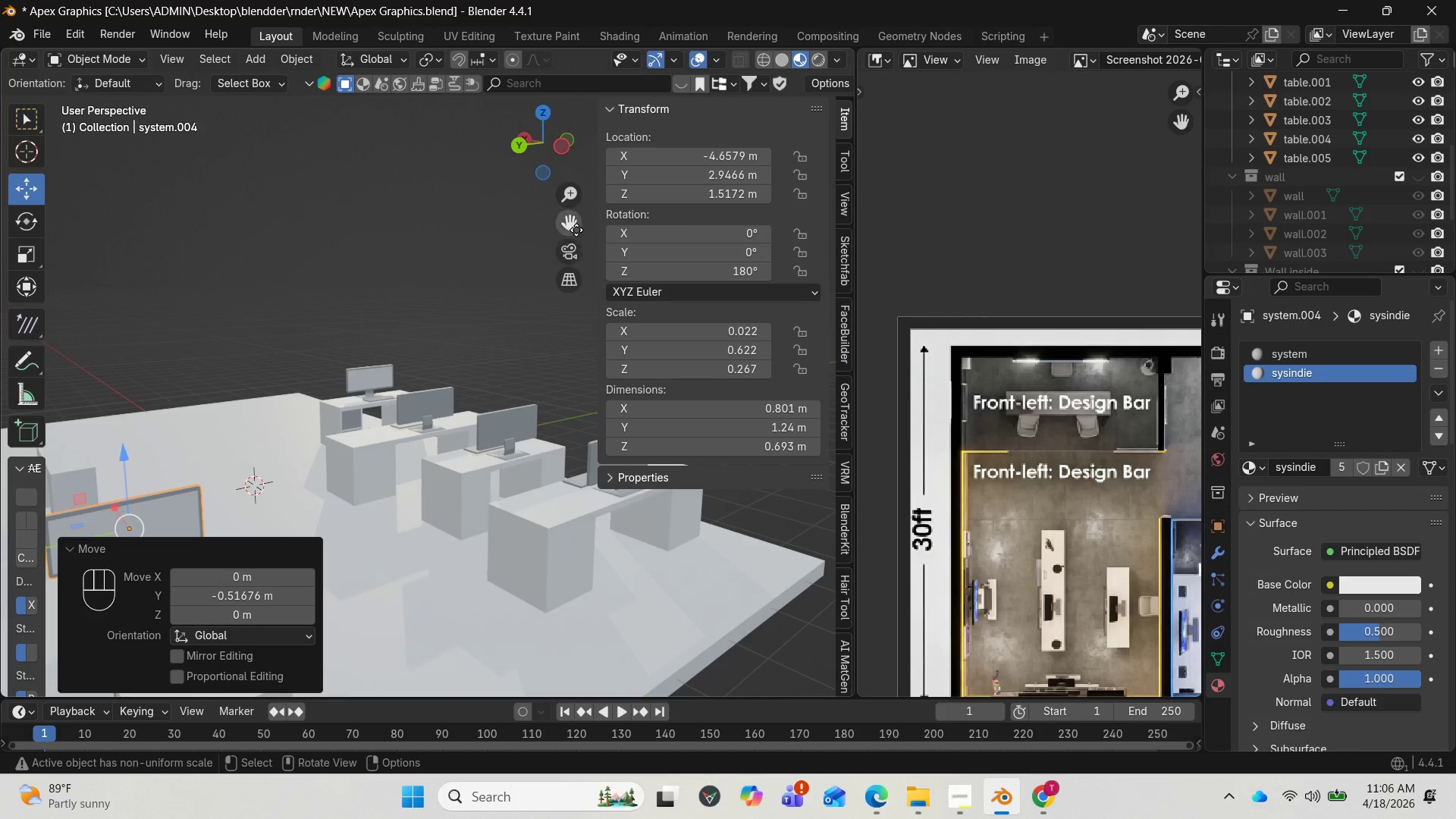 
left_click_drag(start_coordinate=[576, 225], to_coordinate=[640, 142])
 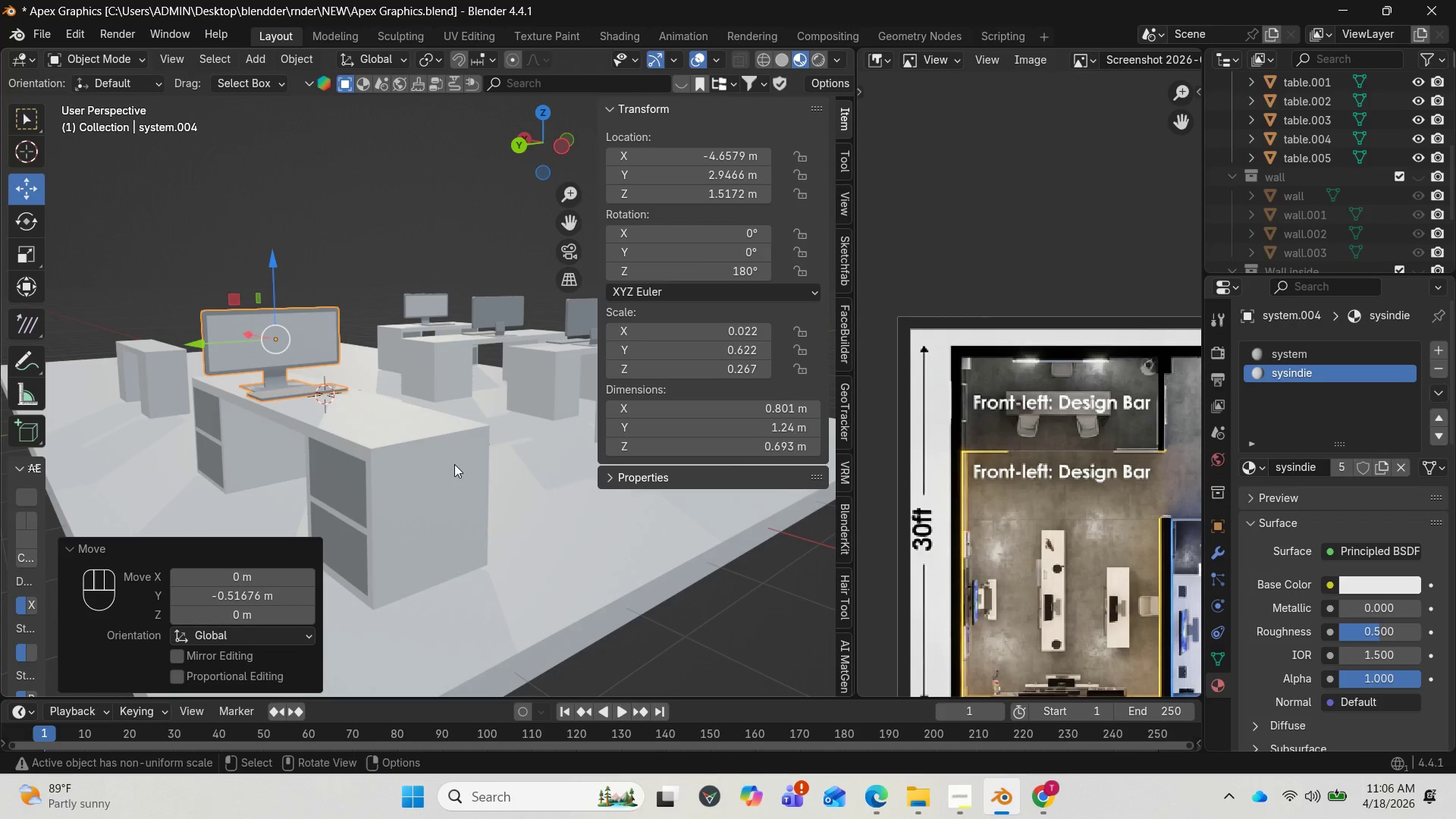 
type(rz90)
key(Backspace)
type(-90)
key(Backspace)
 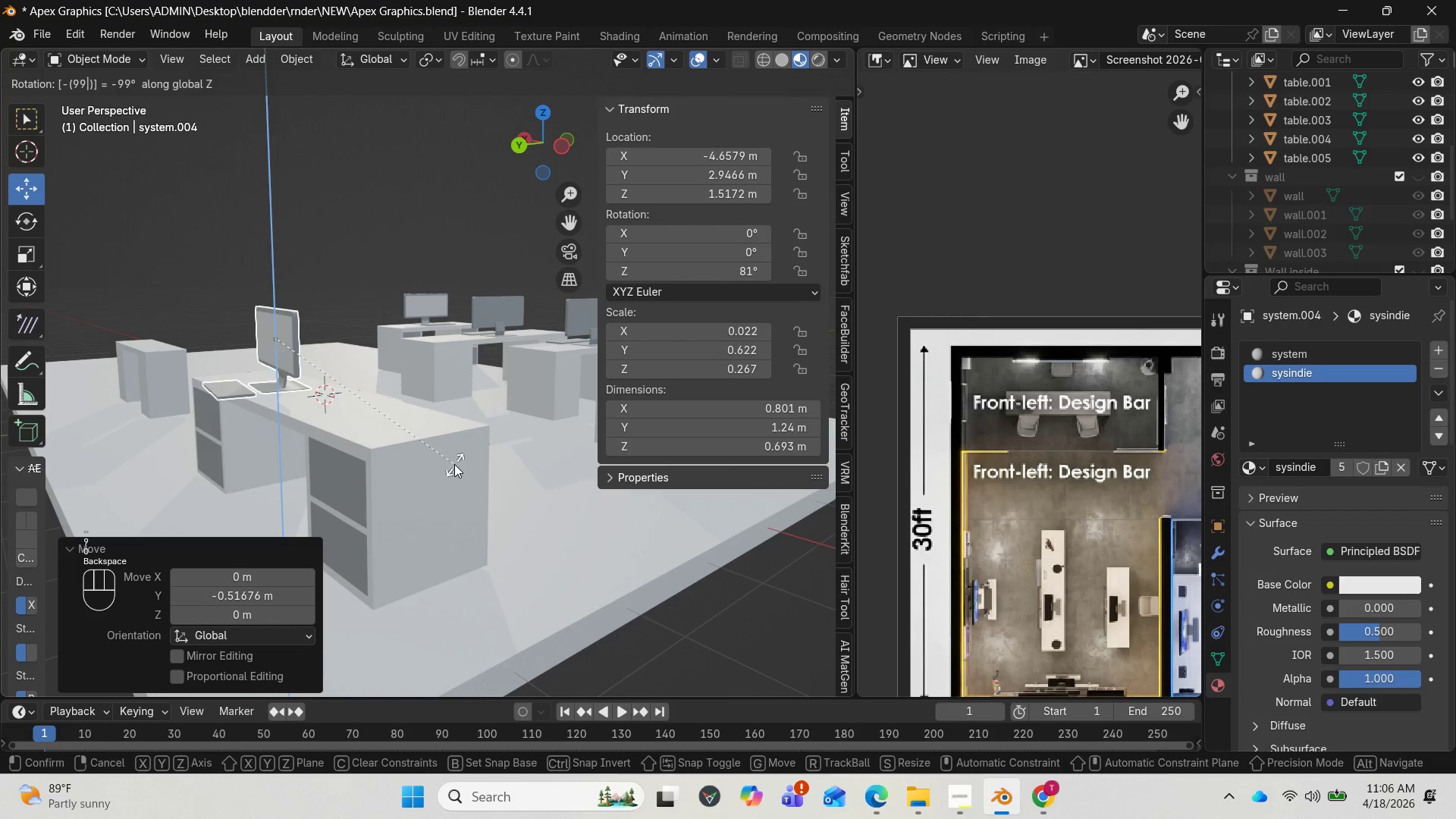 
key(Enter)
 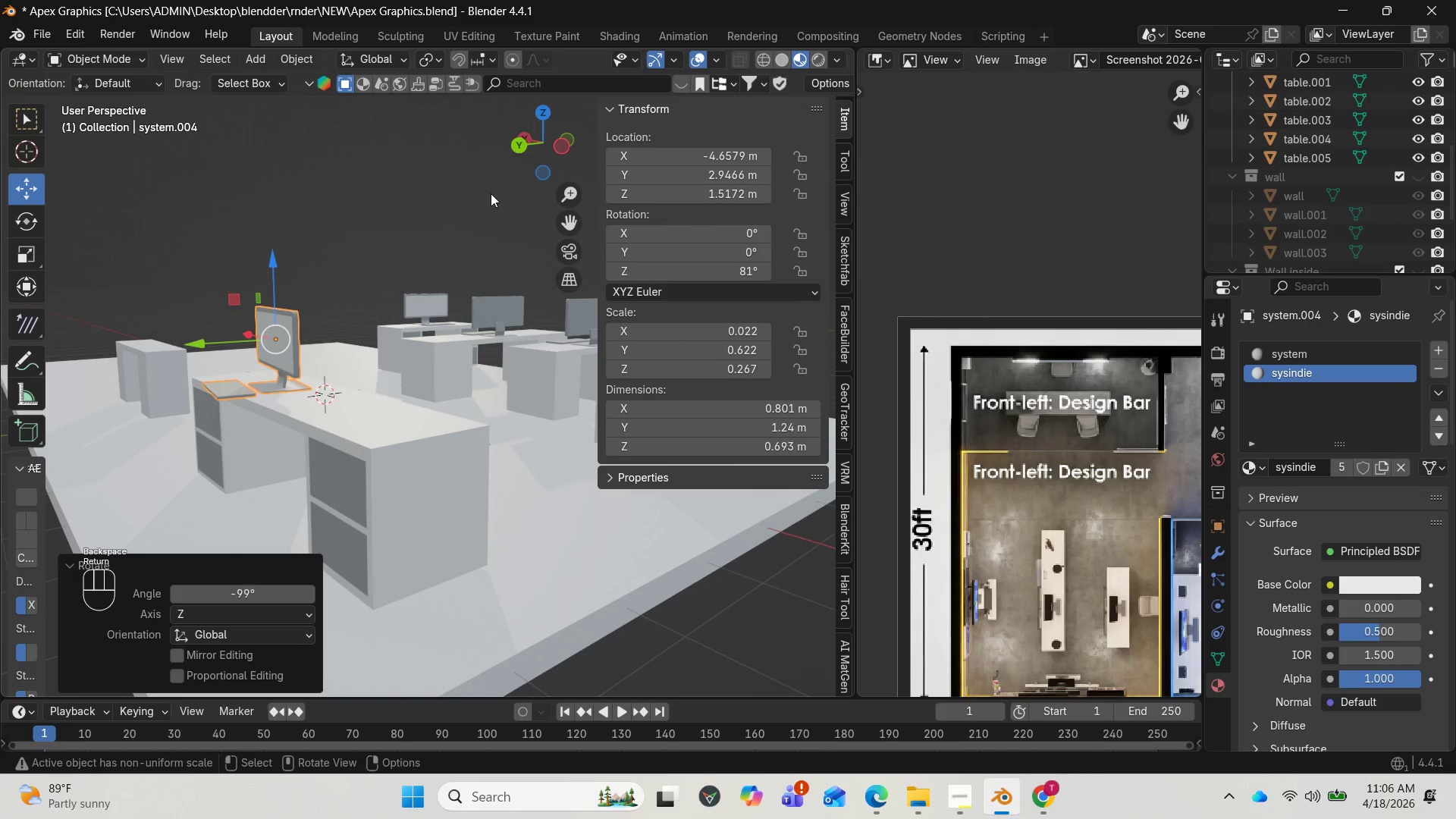 
left_click_drag(start_coordinate=[535, 149], to_coordinate=[512, 159])
 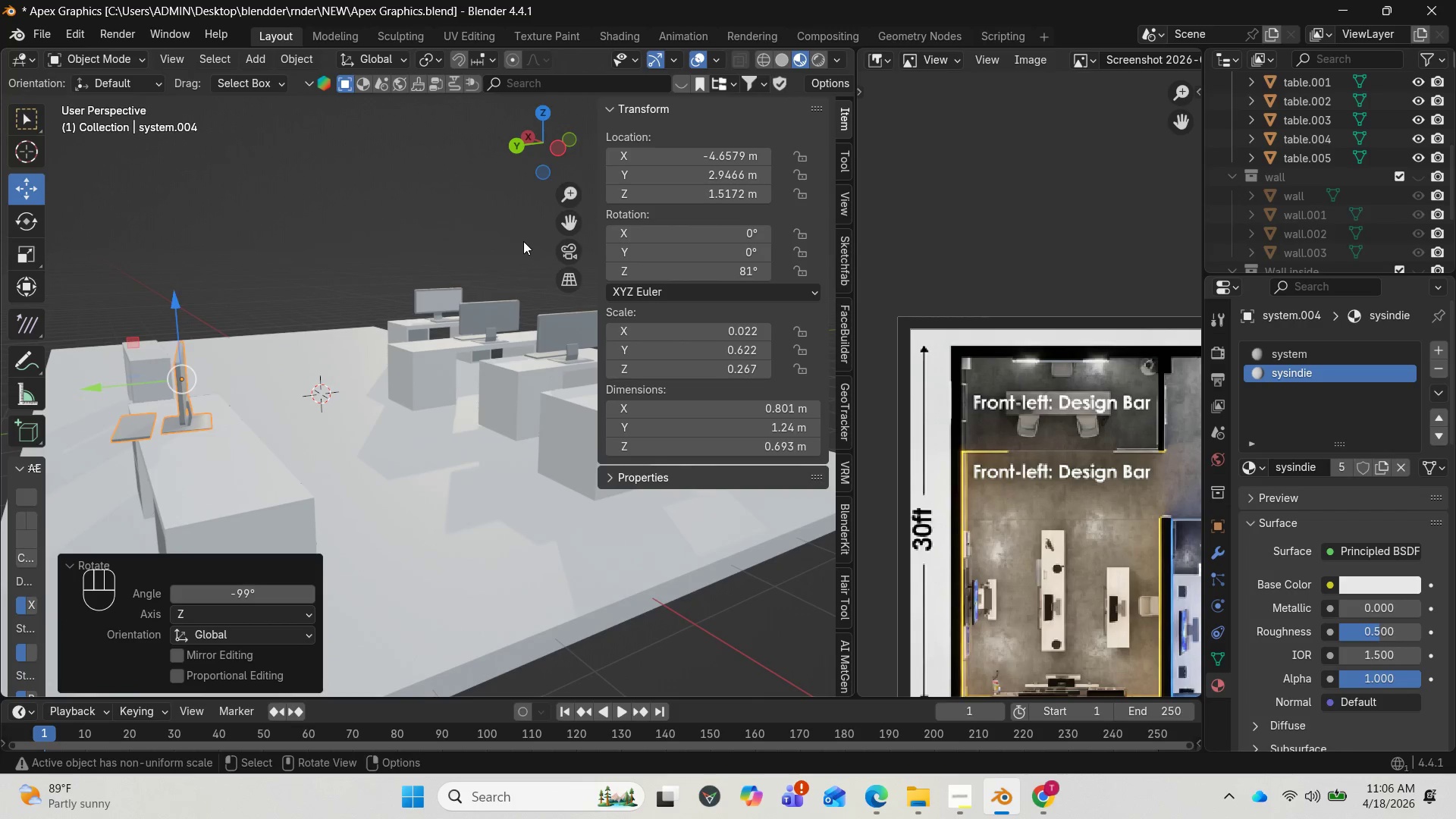 
key(Control+Z)
 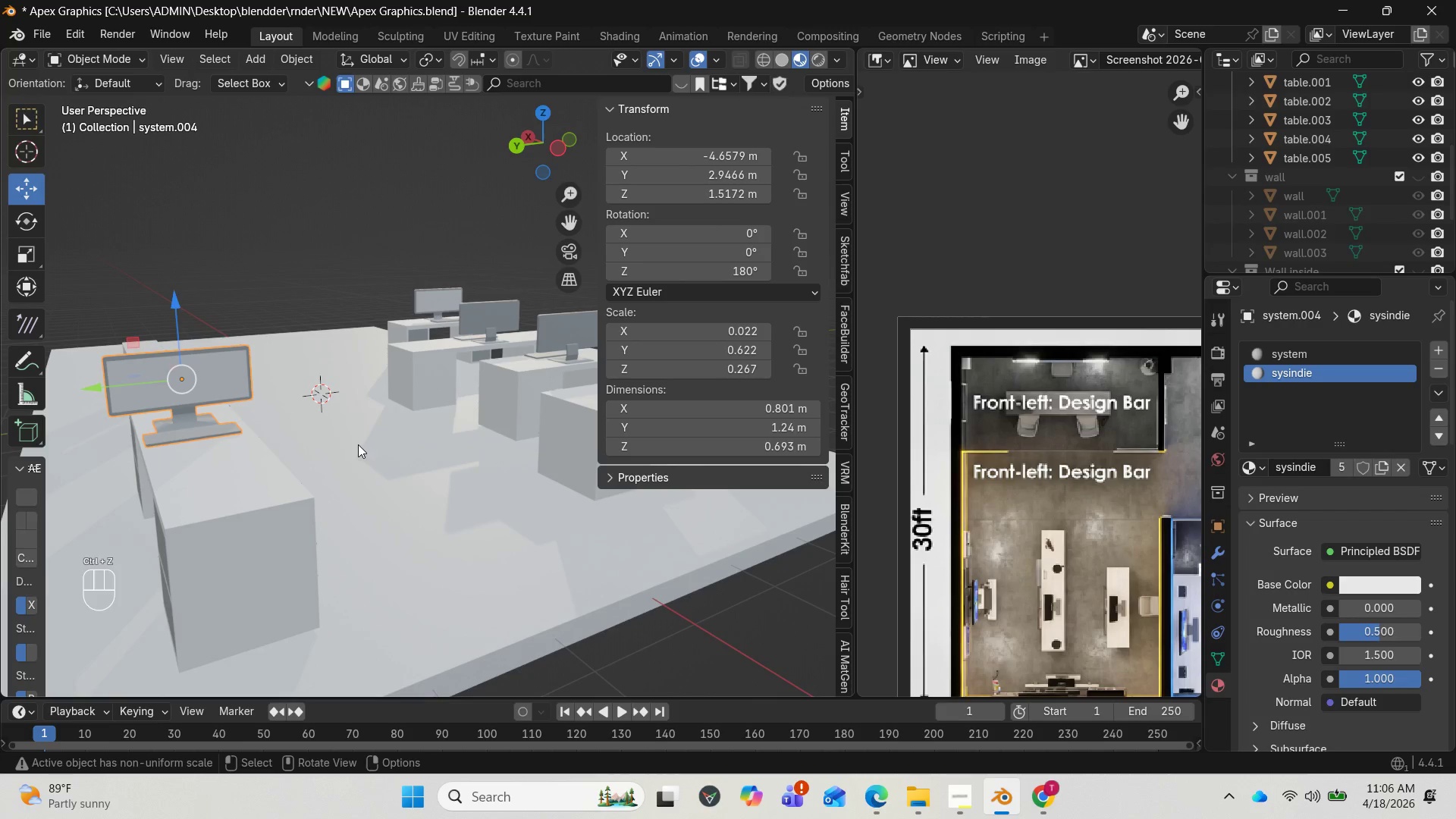 
type(rz-90)
 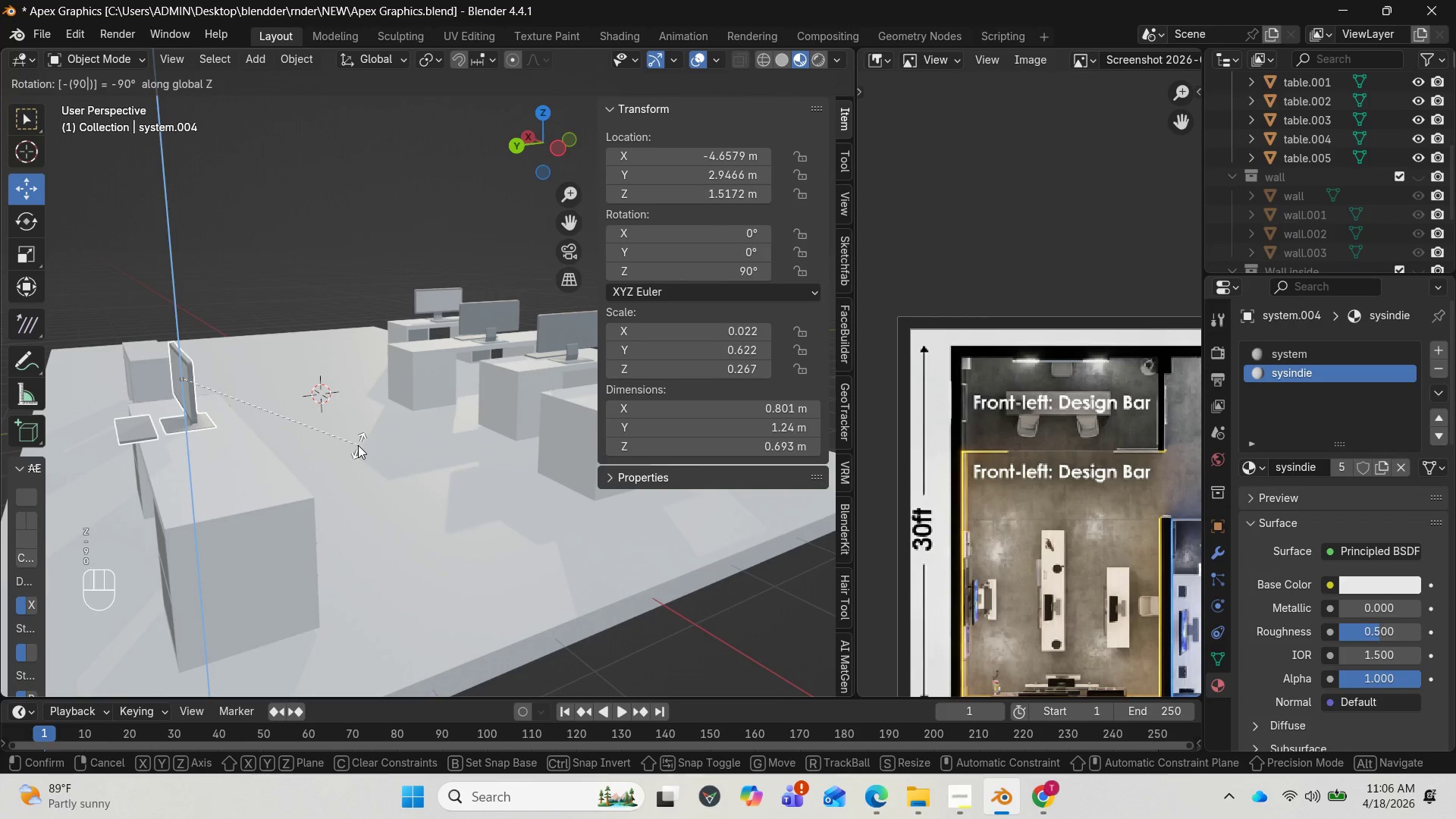 
key(Enter)
 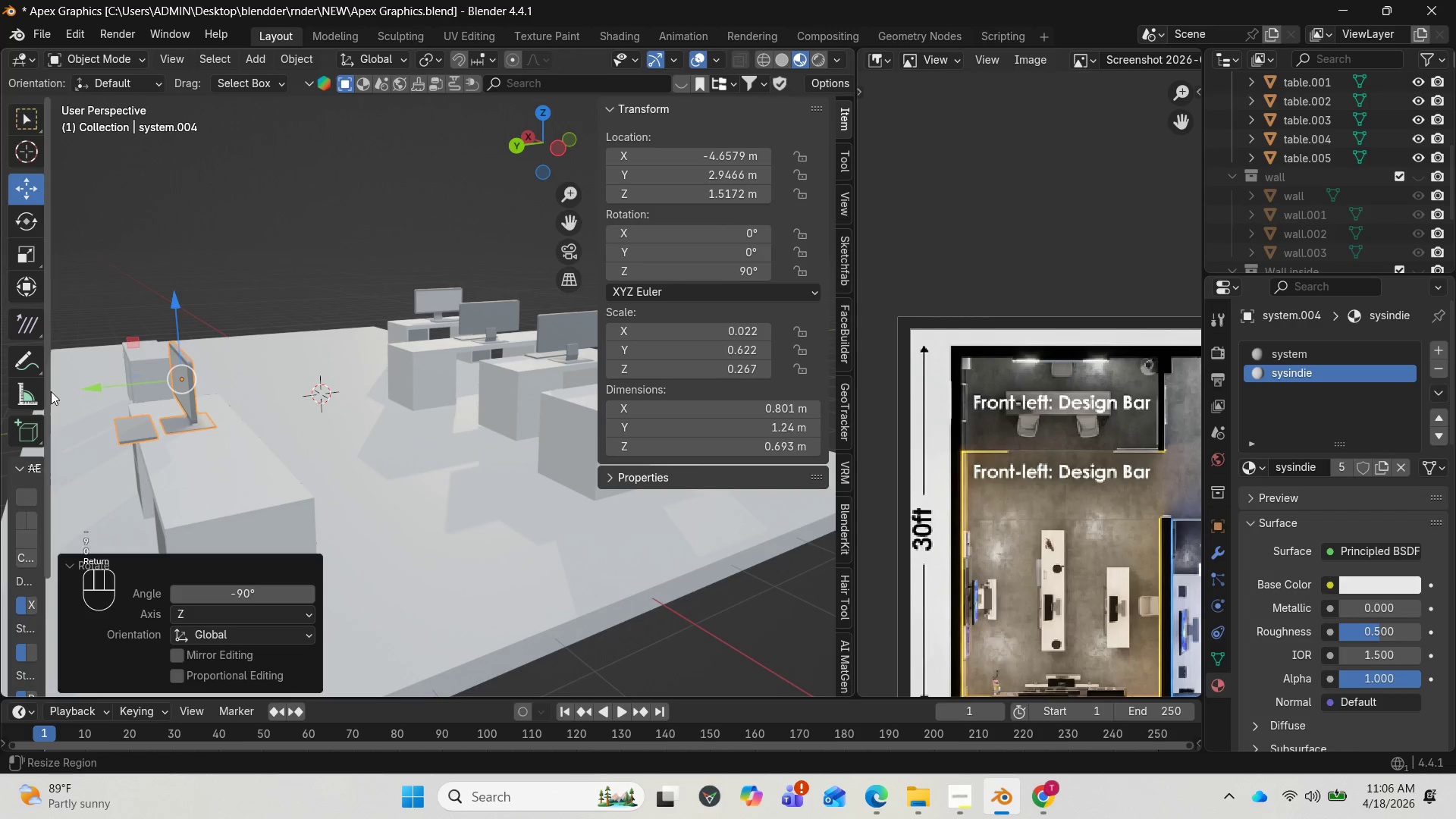 
left_click_drag(start_coordinate=[80, 390], to_coordinate=[108, 397])
 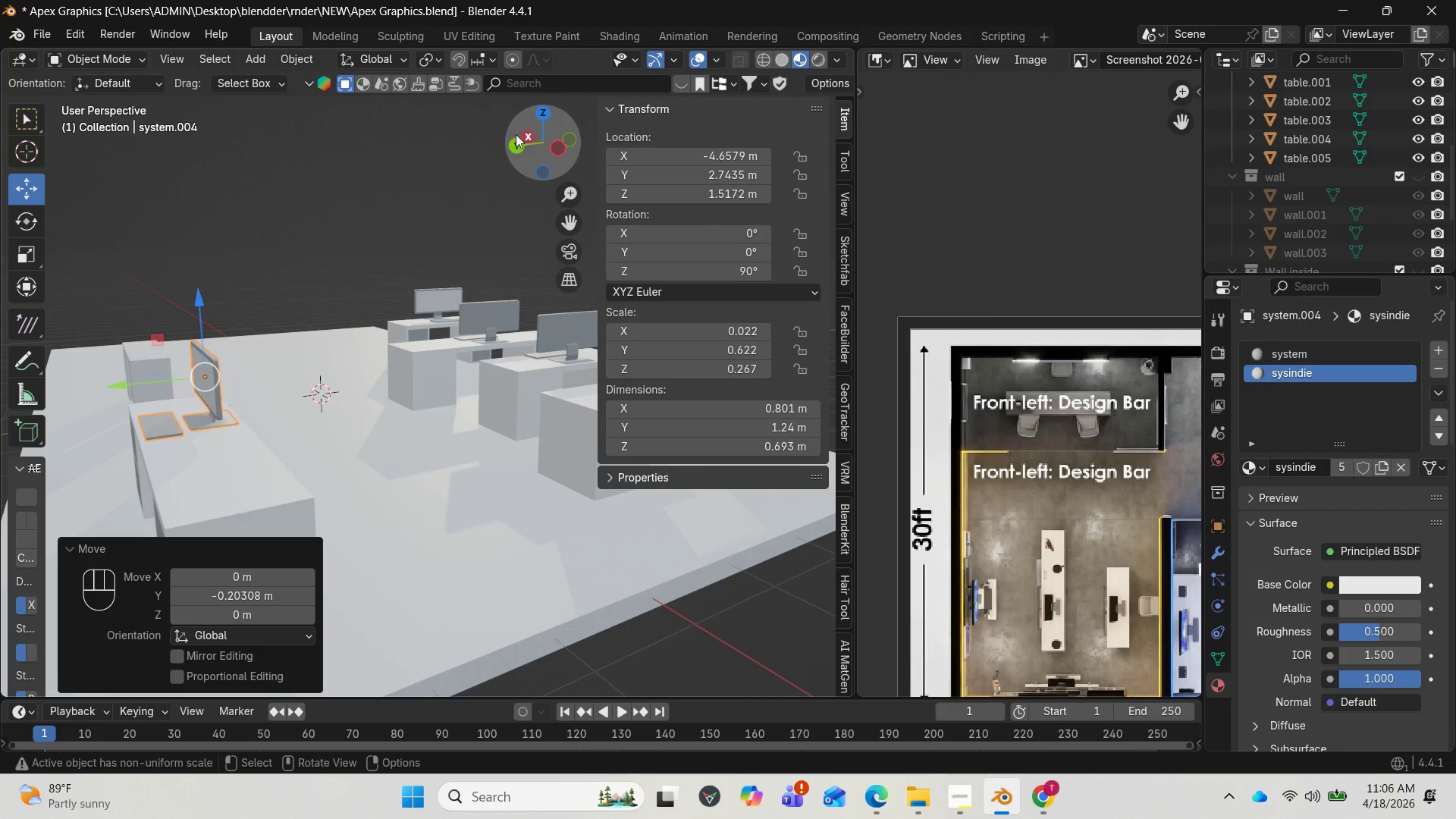 
left_click_drag(start_coordinate=[519, 138], to_coordinate=[633, 156])
 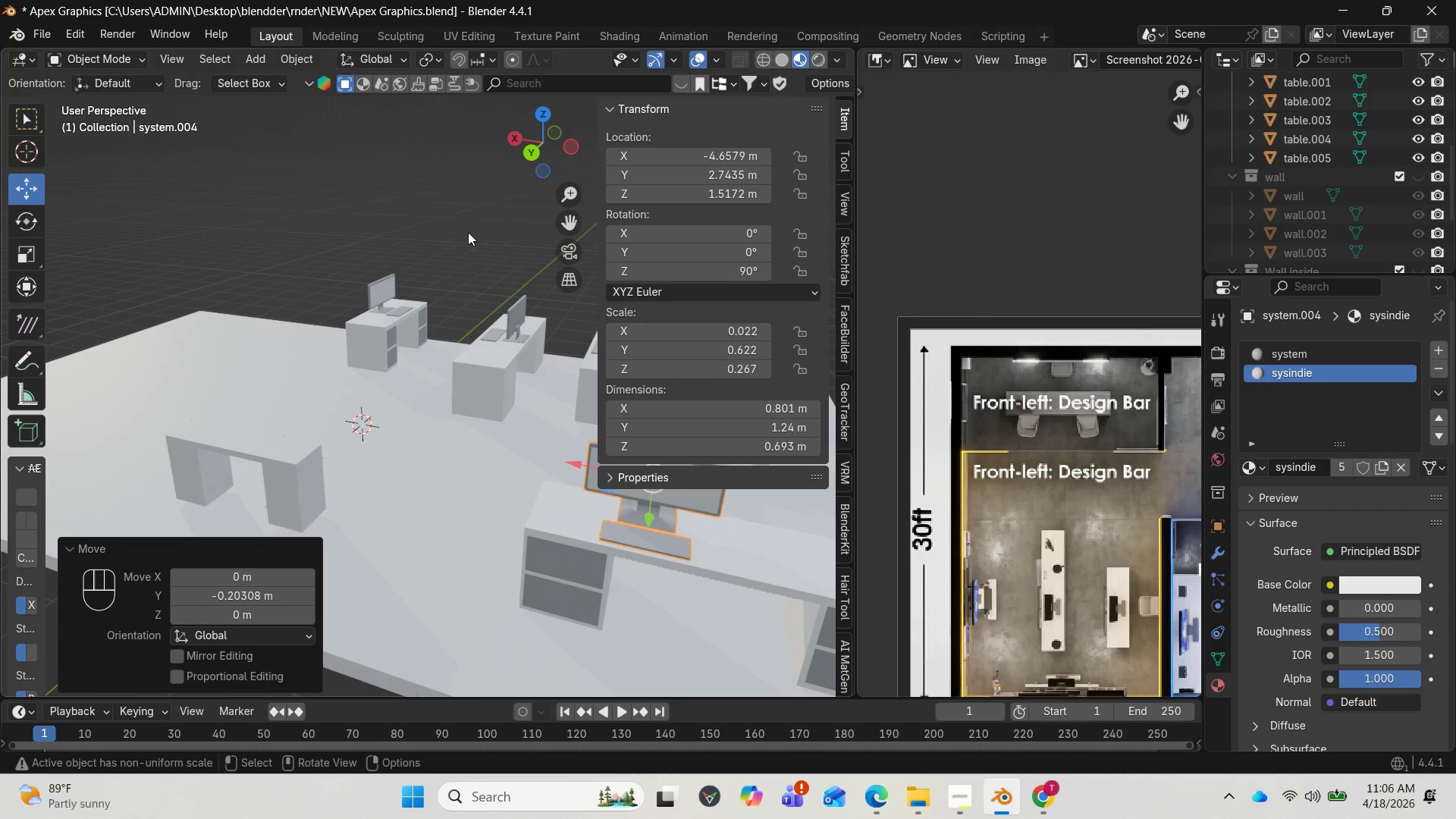 
scroll: coordinate [455, 241], scroll_direction: down, amount: 1.0
 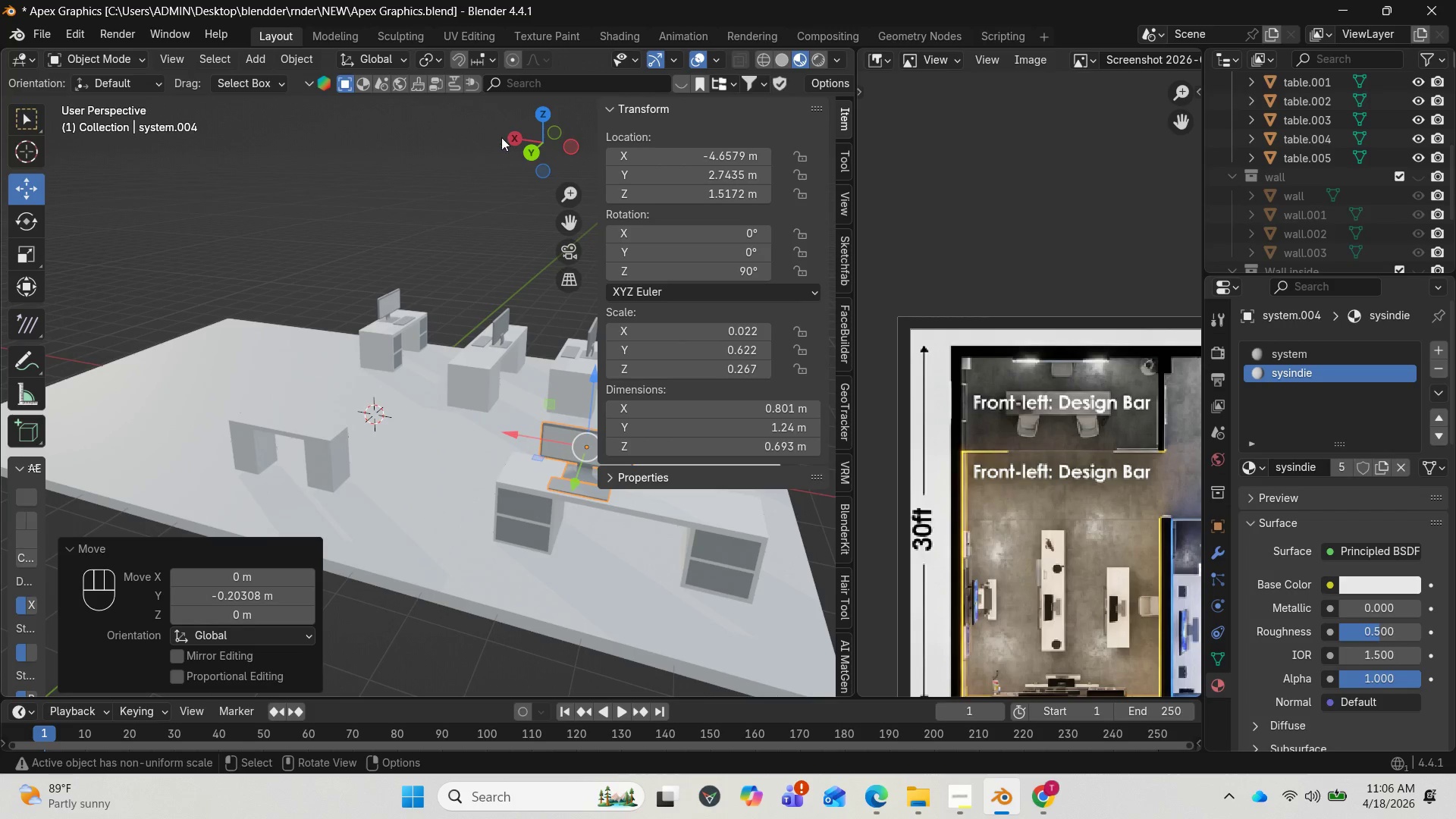 
left_click_drag(start_coordinate=[522, 140], to_coordinate=[199, 171])
 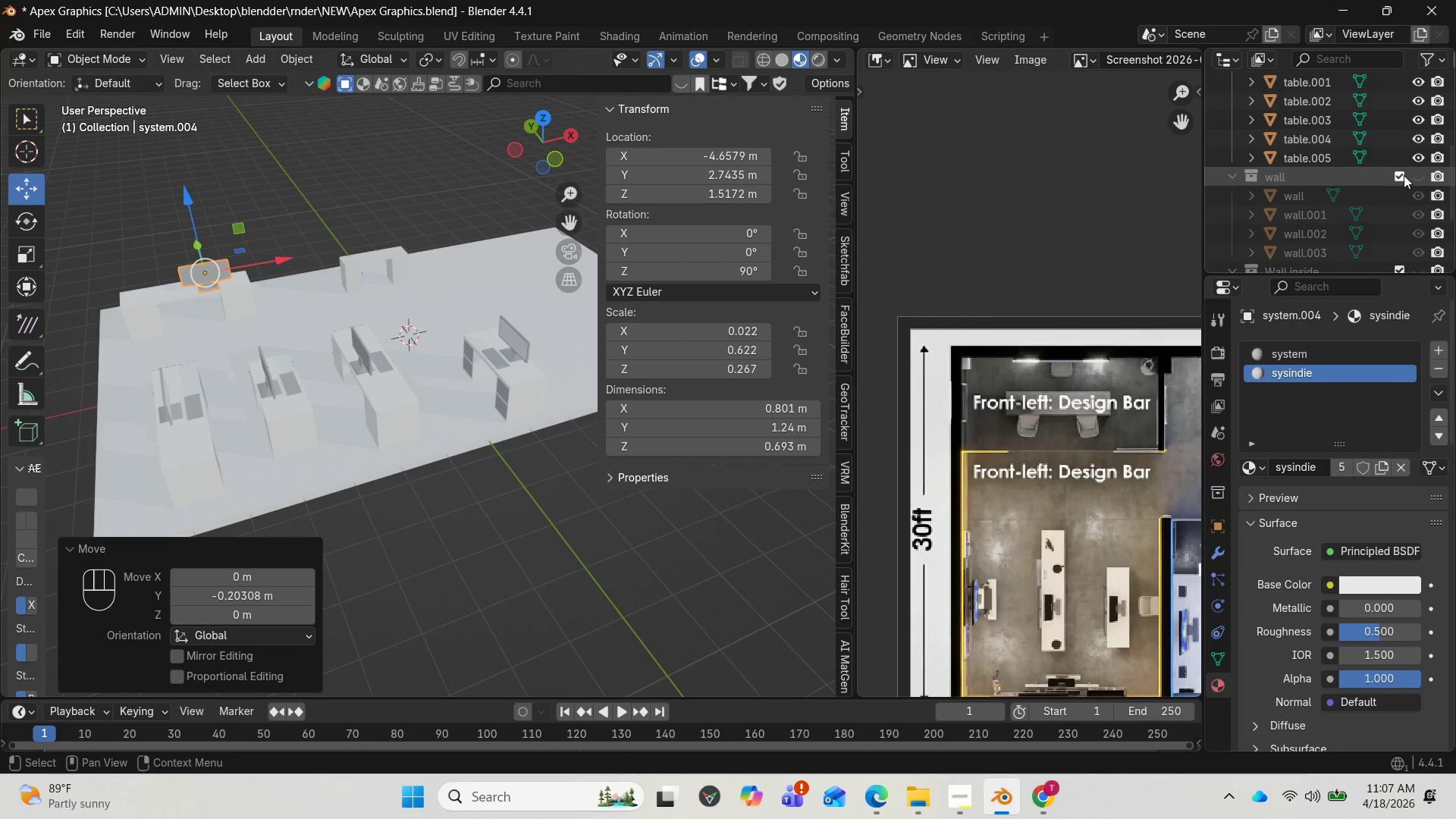 
scroll: coordinate [1410, 186], scroll_direction: down, amount: 1.0
 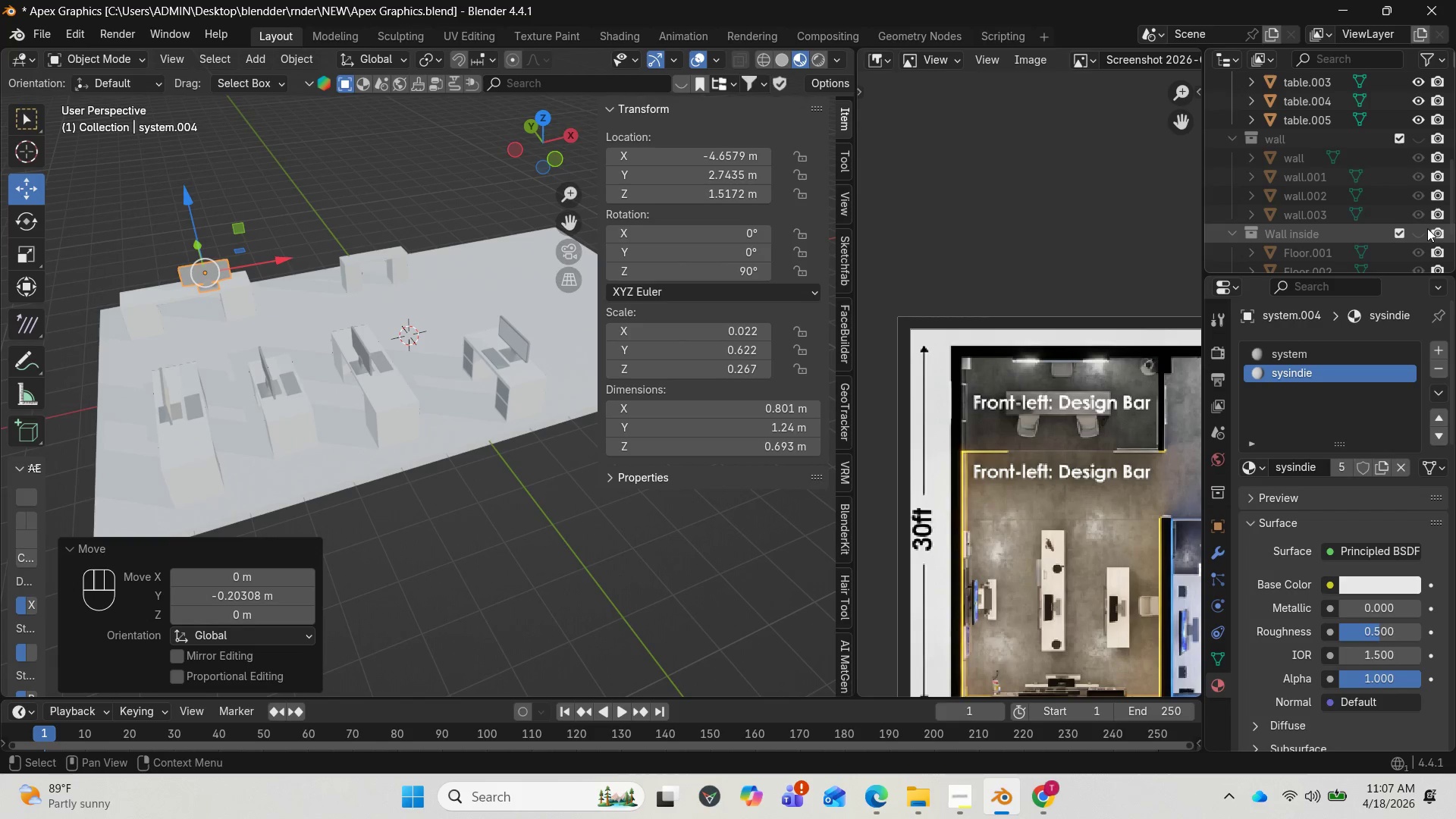 
left_click([1428, 229])
 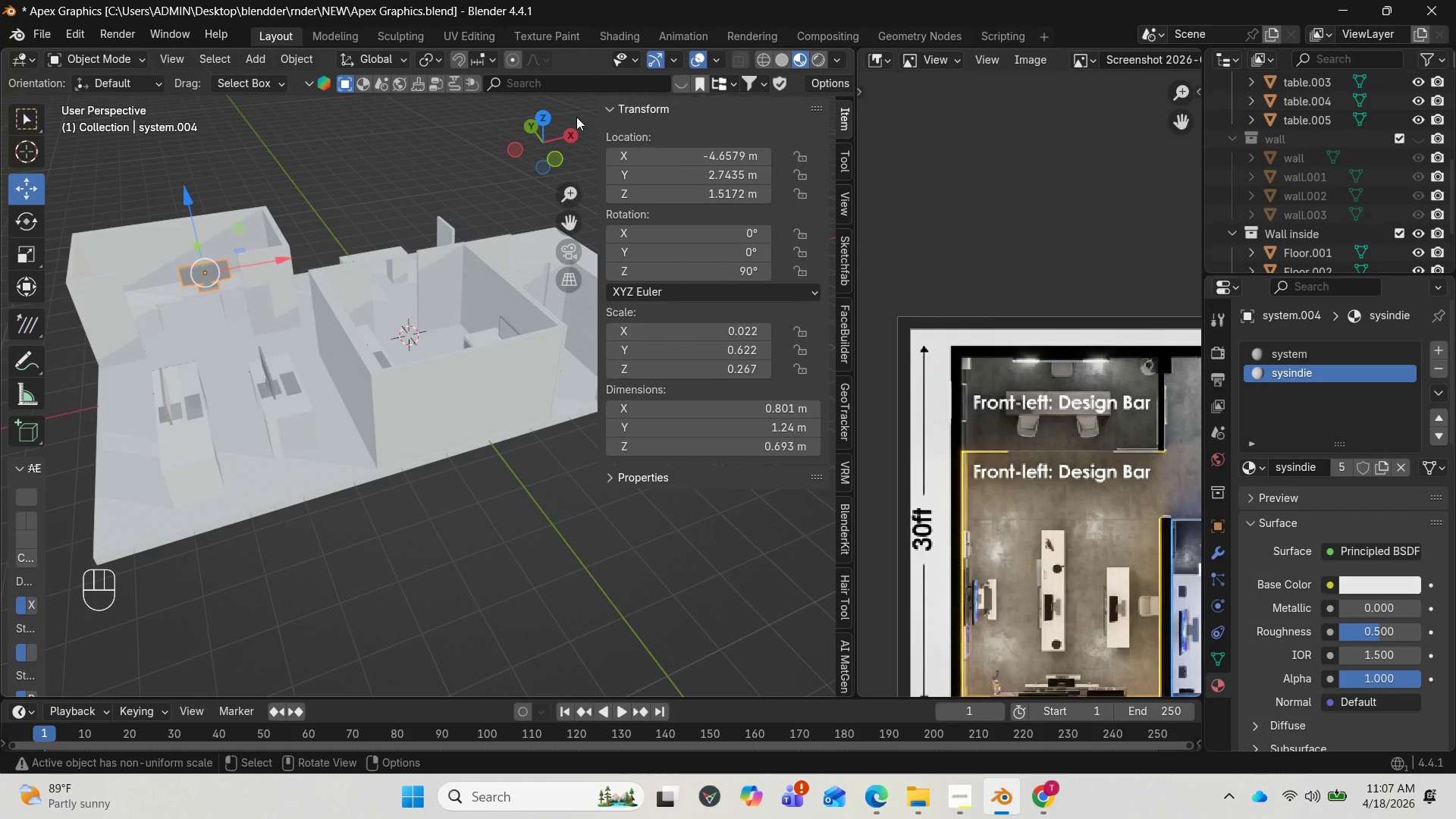 
left_click_drag(start_coordinate=[541, 130], to_coordinate=[714, 120])
 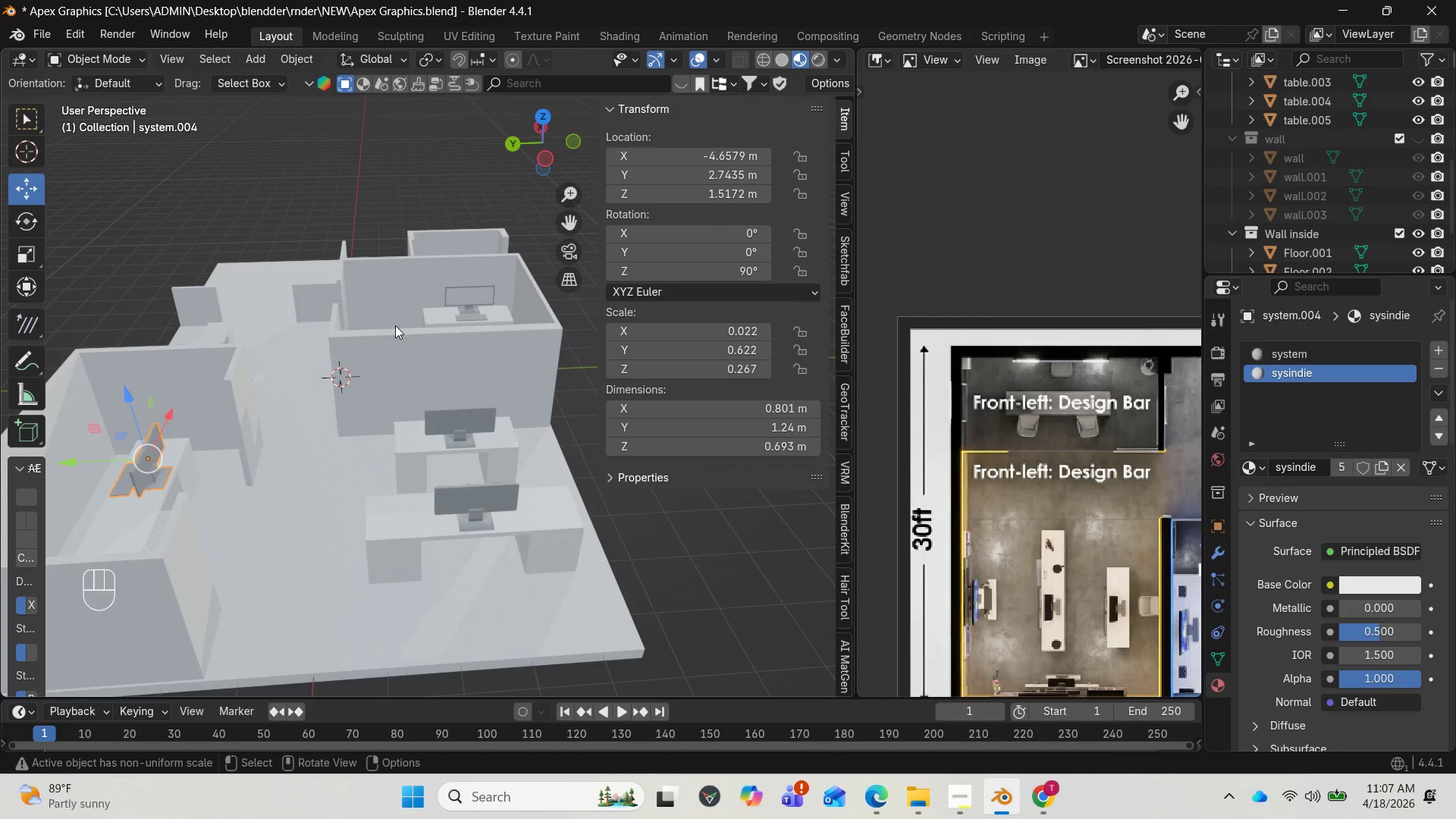 
left_click([388, 338])
 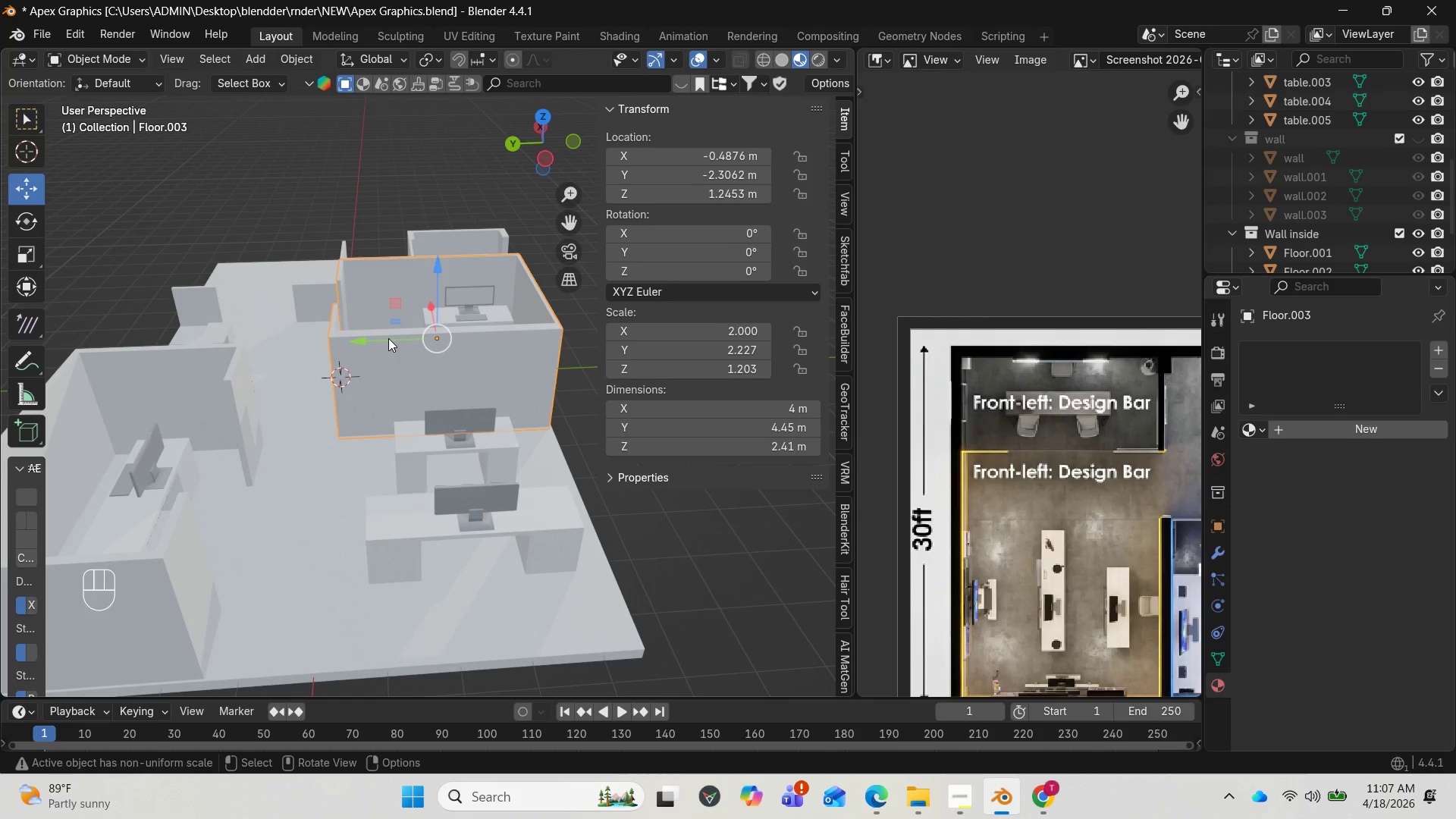 
key(Tab)
 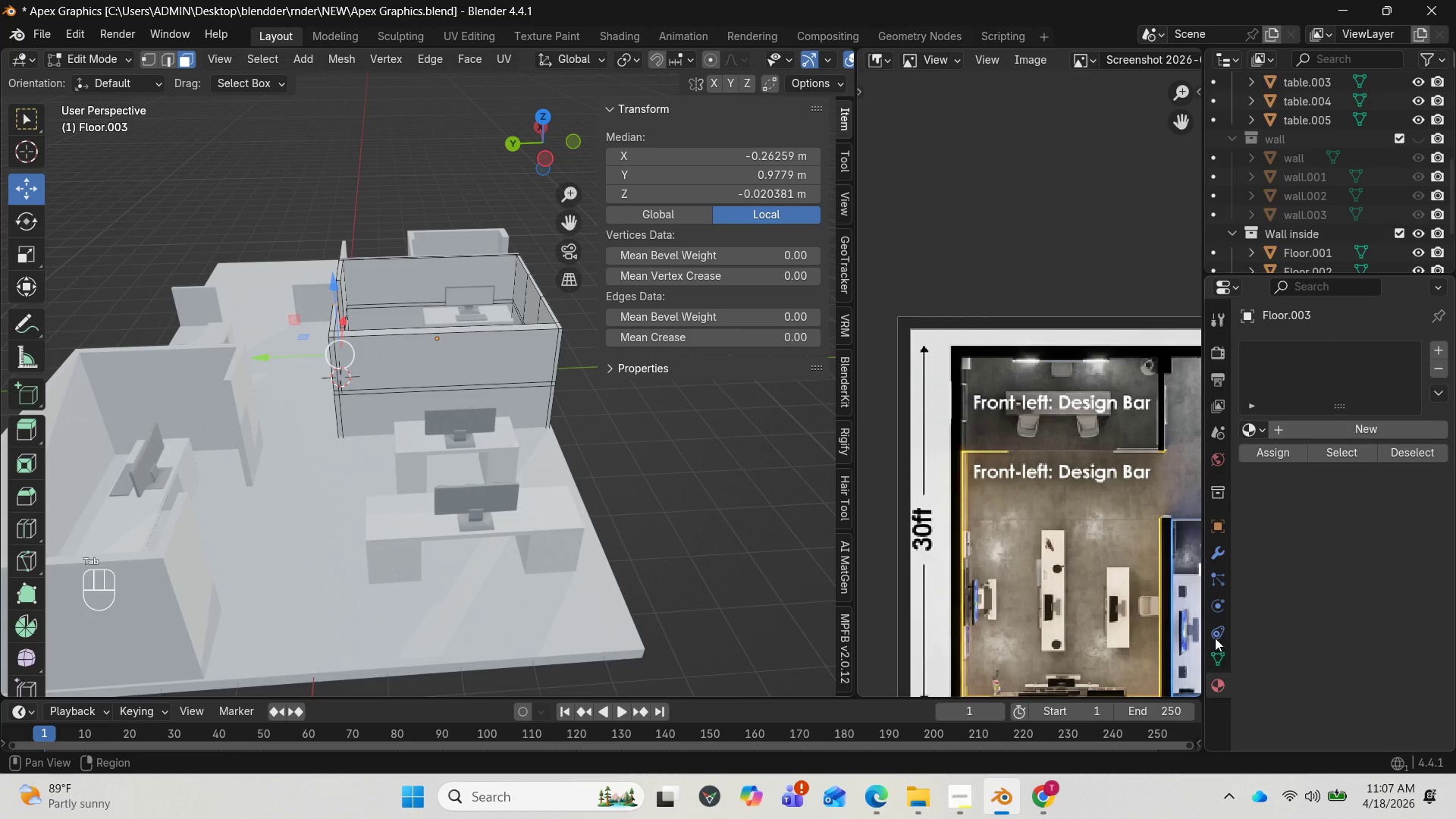 
mouse_move([1221, 580])
 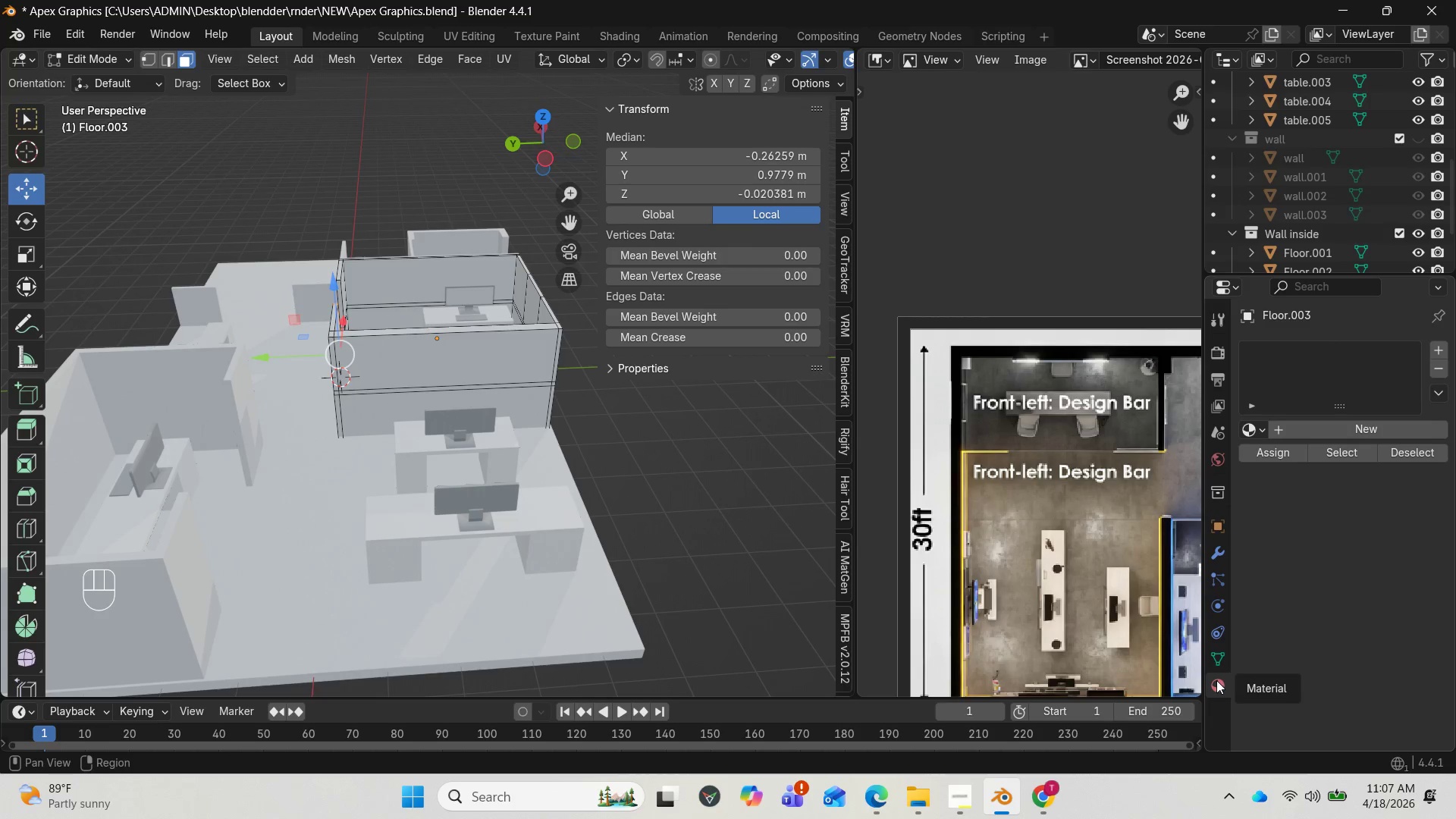 
left_click([1216, 680])
 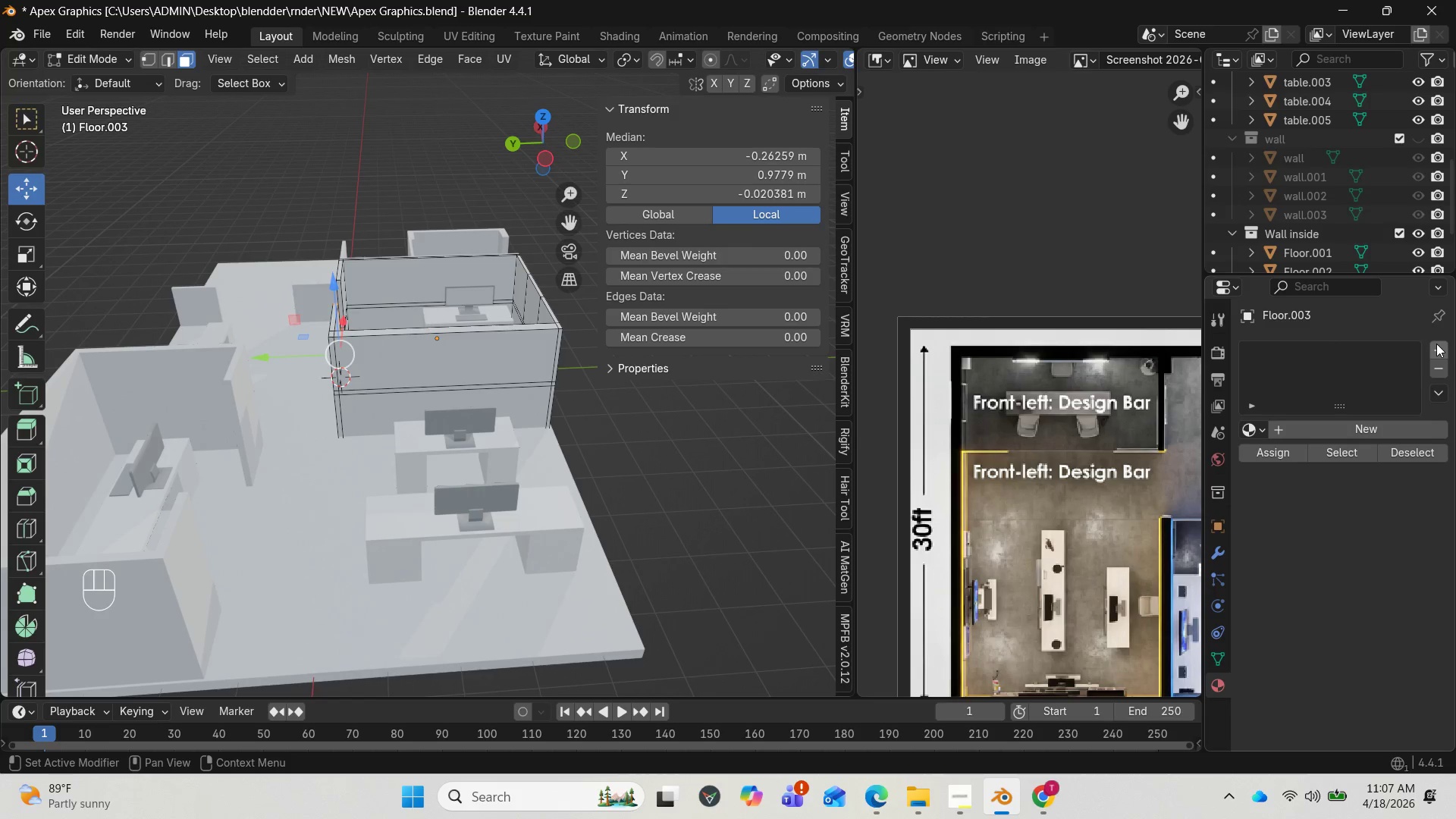 
left_click([1436, 344])
 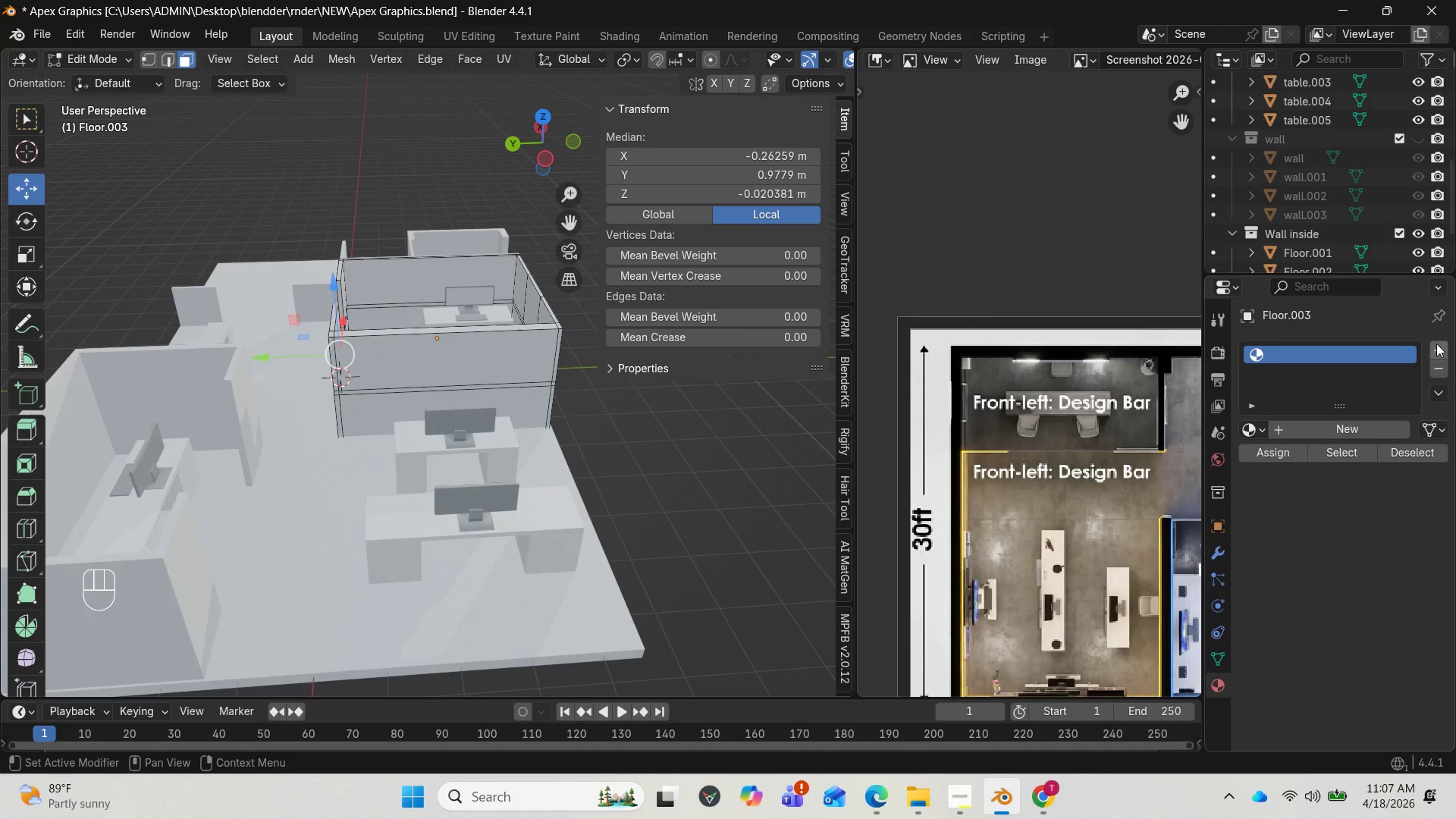 
mouse_move([1345, 433])
 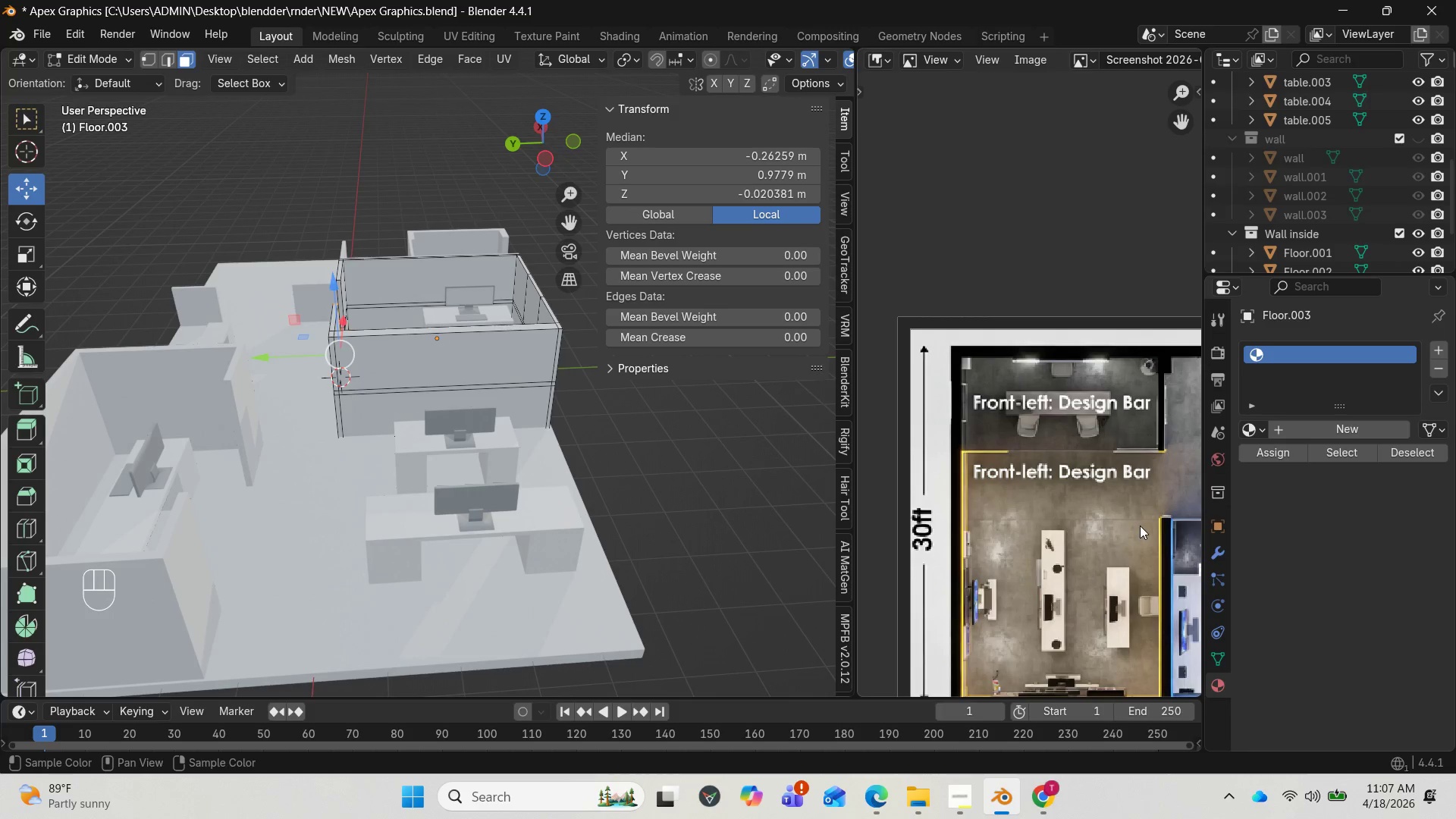 
scroll: coordinate [1138, 526], scroll_direction: down, amount: 4.0
 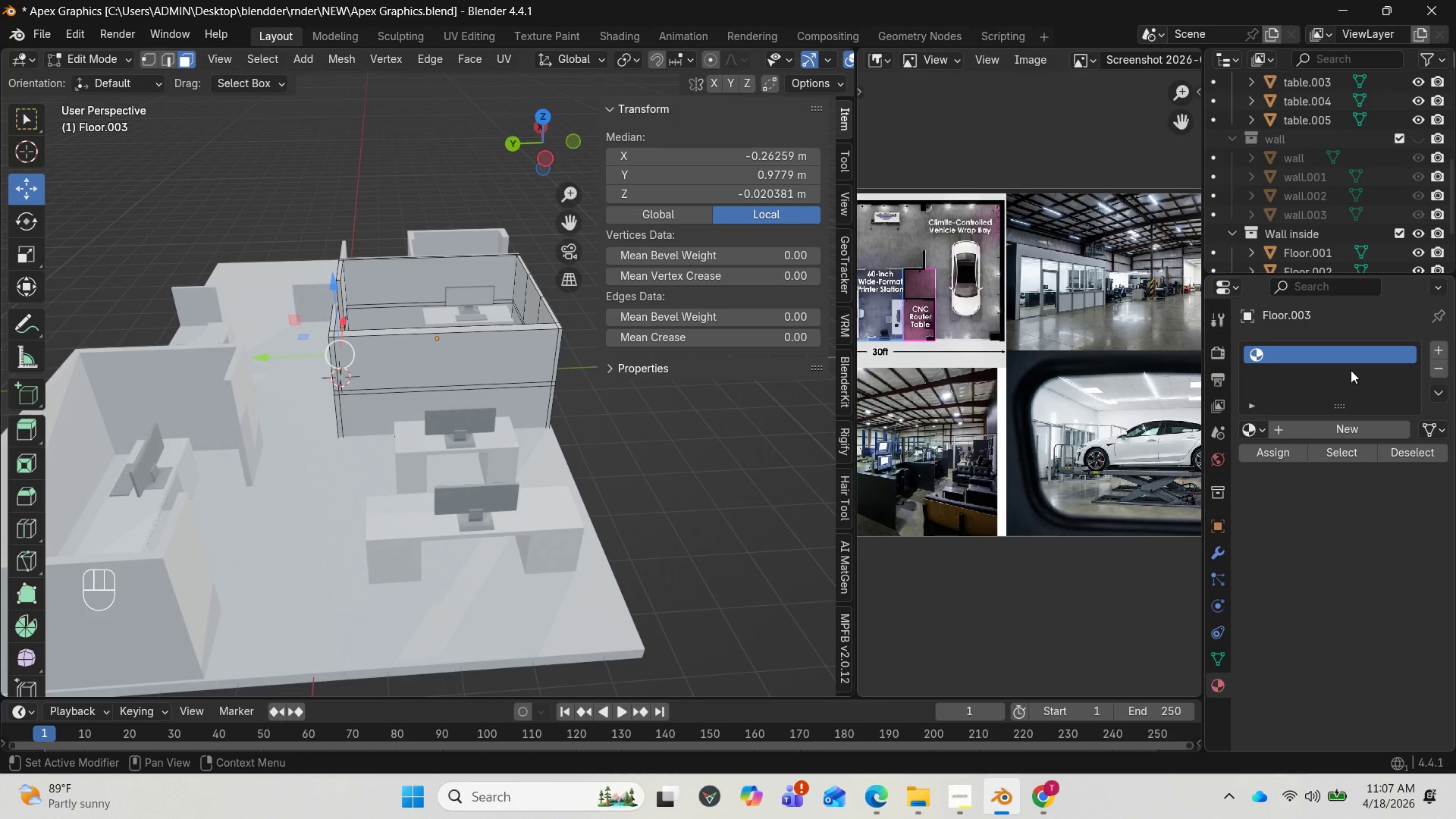 
wait(7.68)
 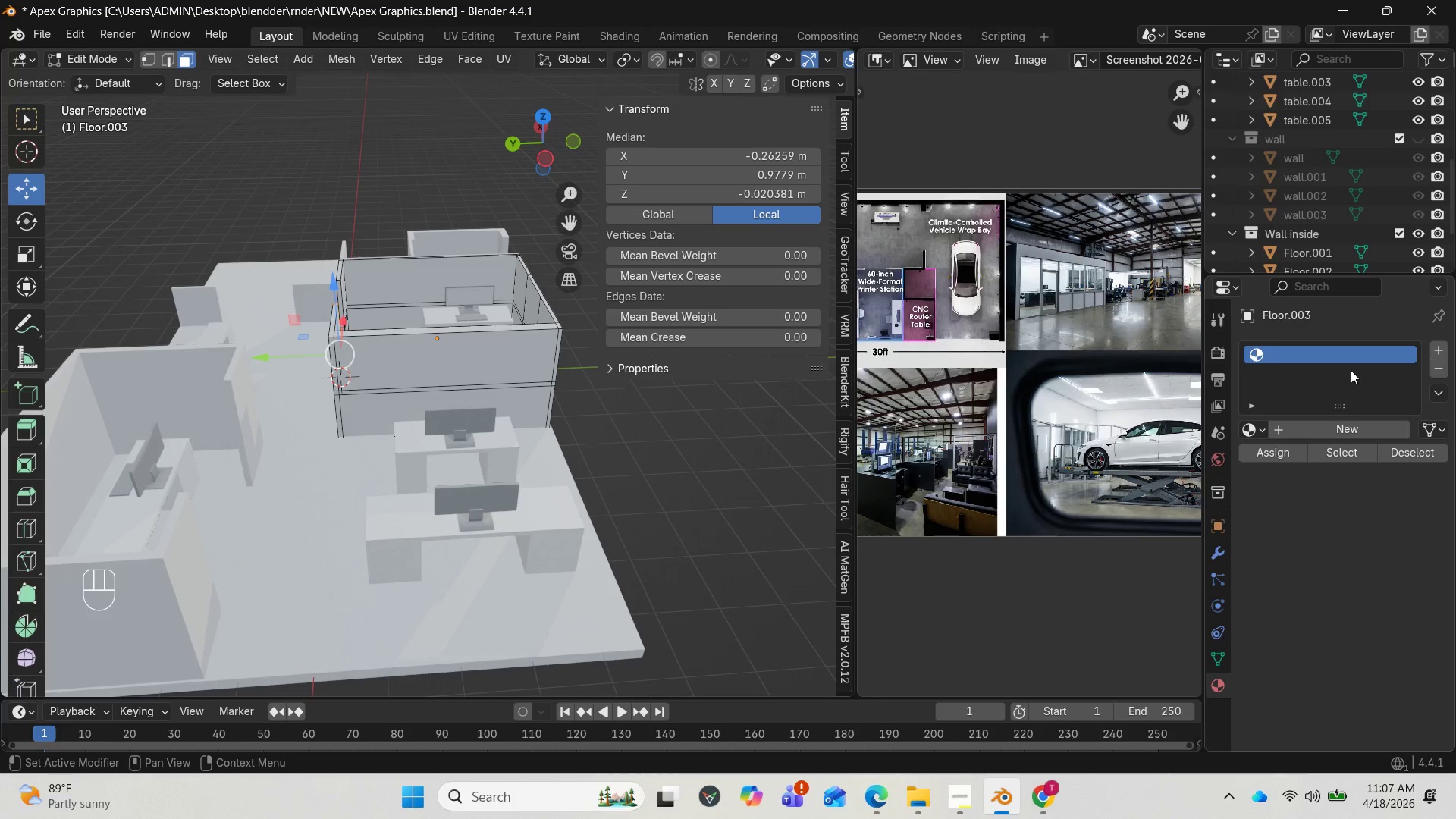 
left_click([1287, 435])
 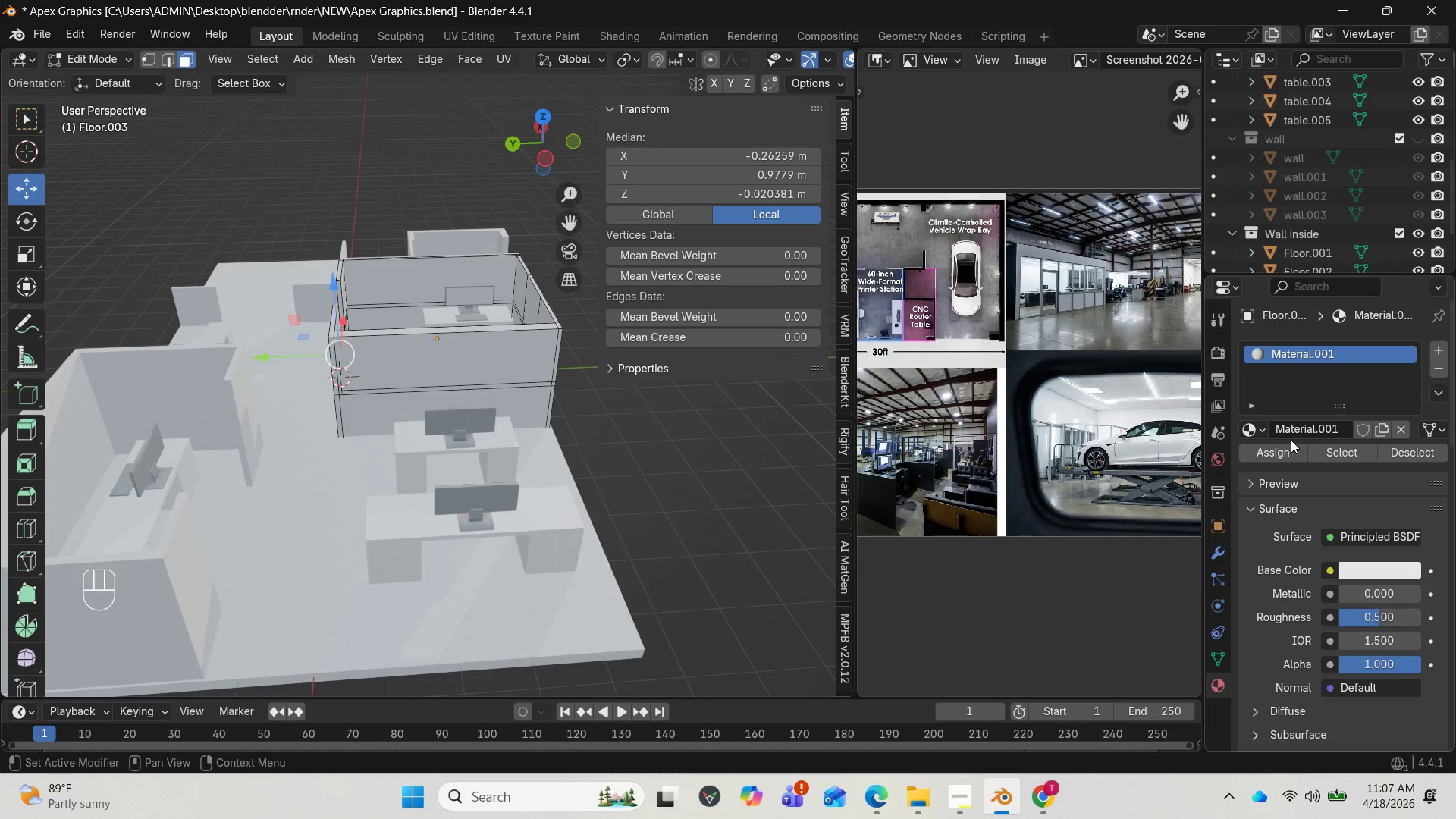 
left_click([1291, 431])
 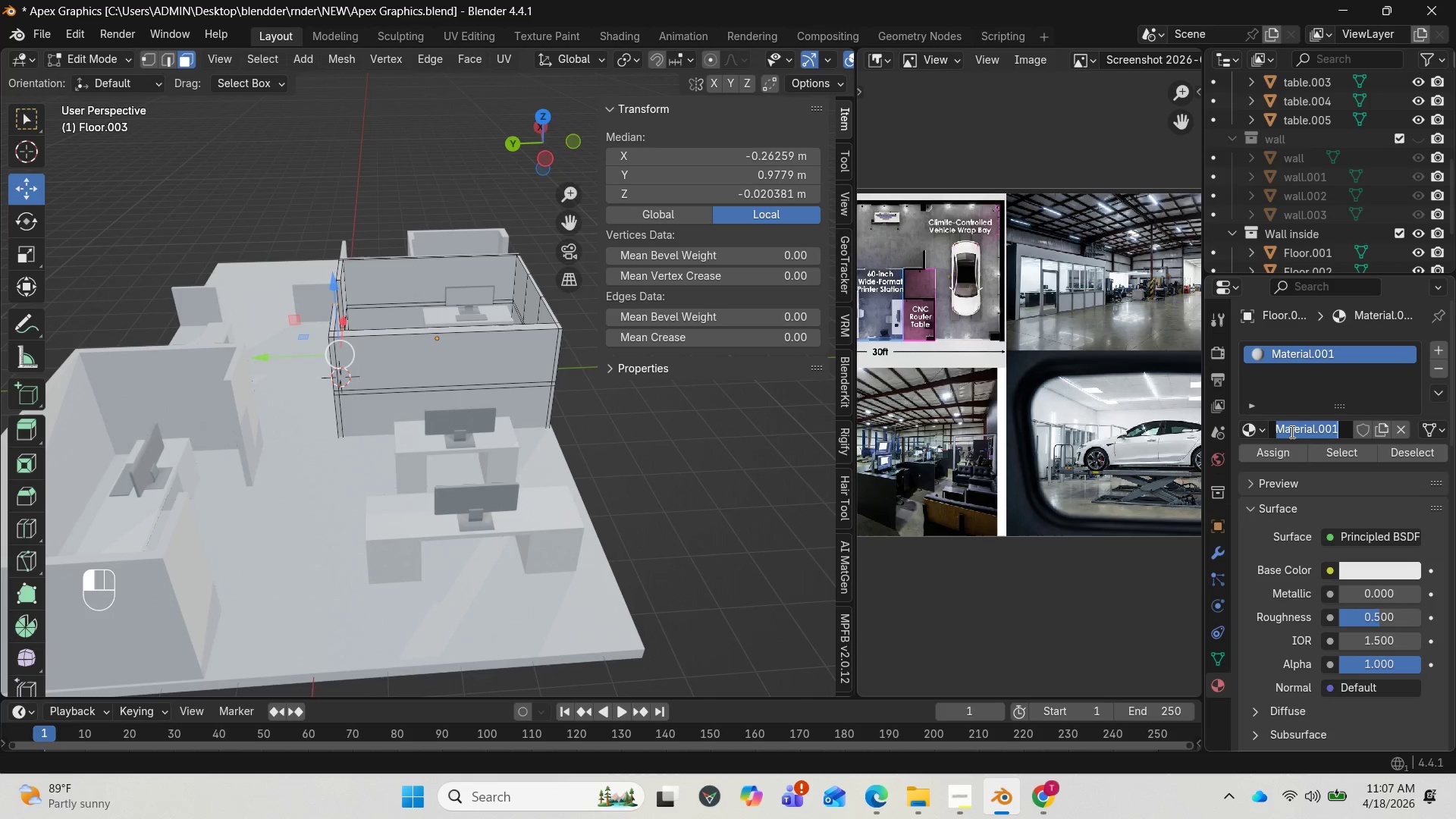 
type(insiderWall)
 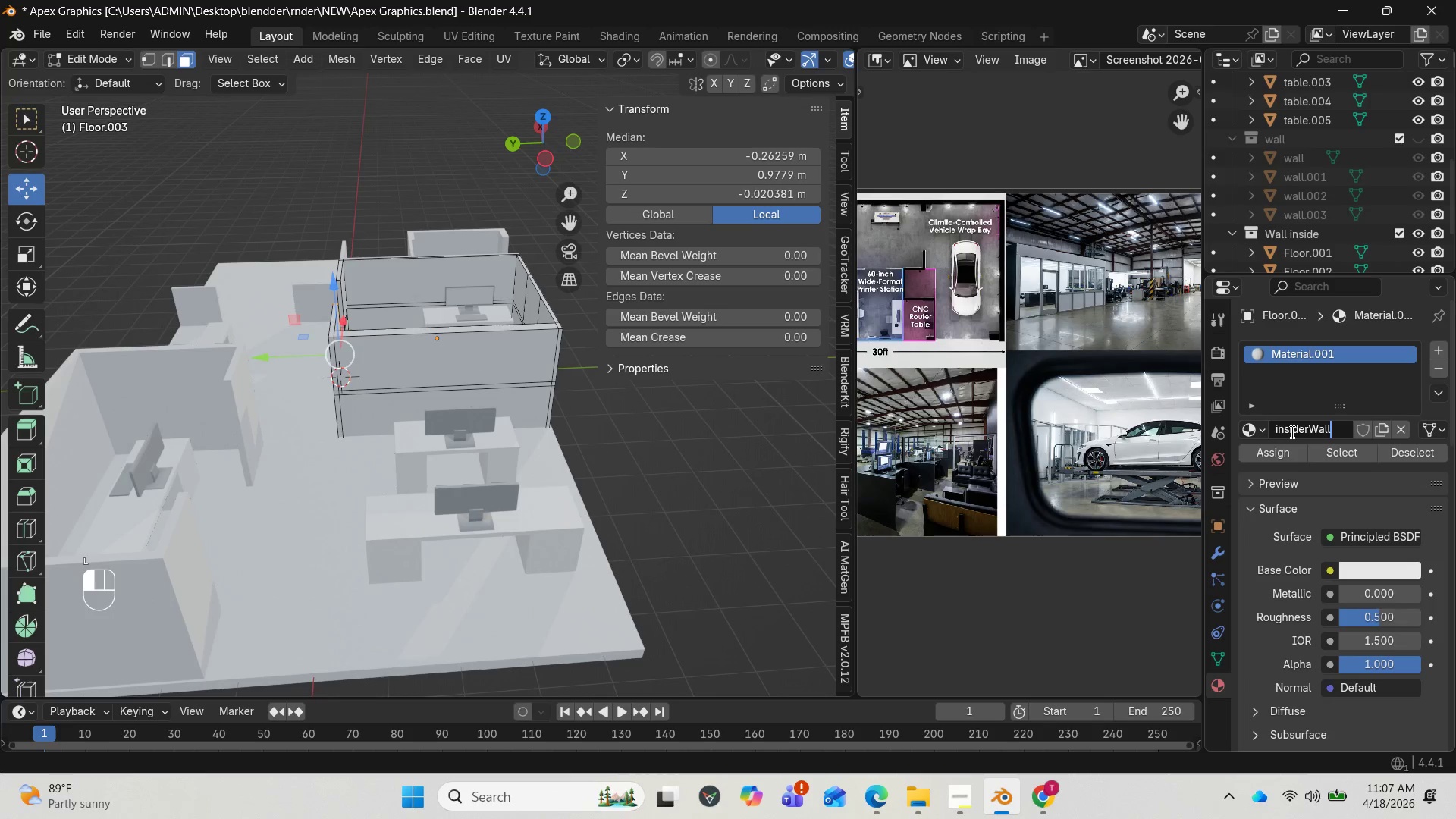 
key(Enter)
 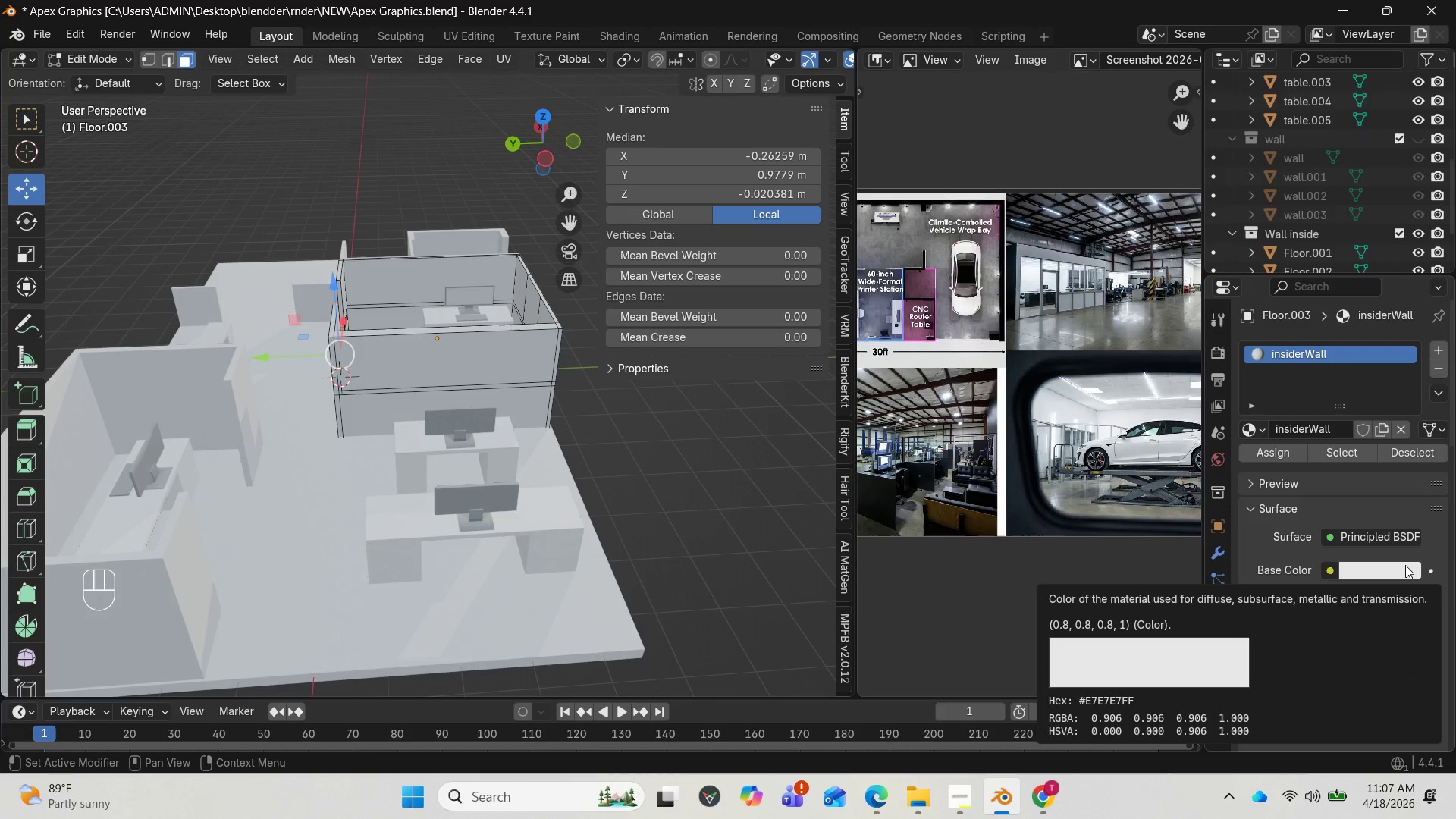 
wait(5.16)
 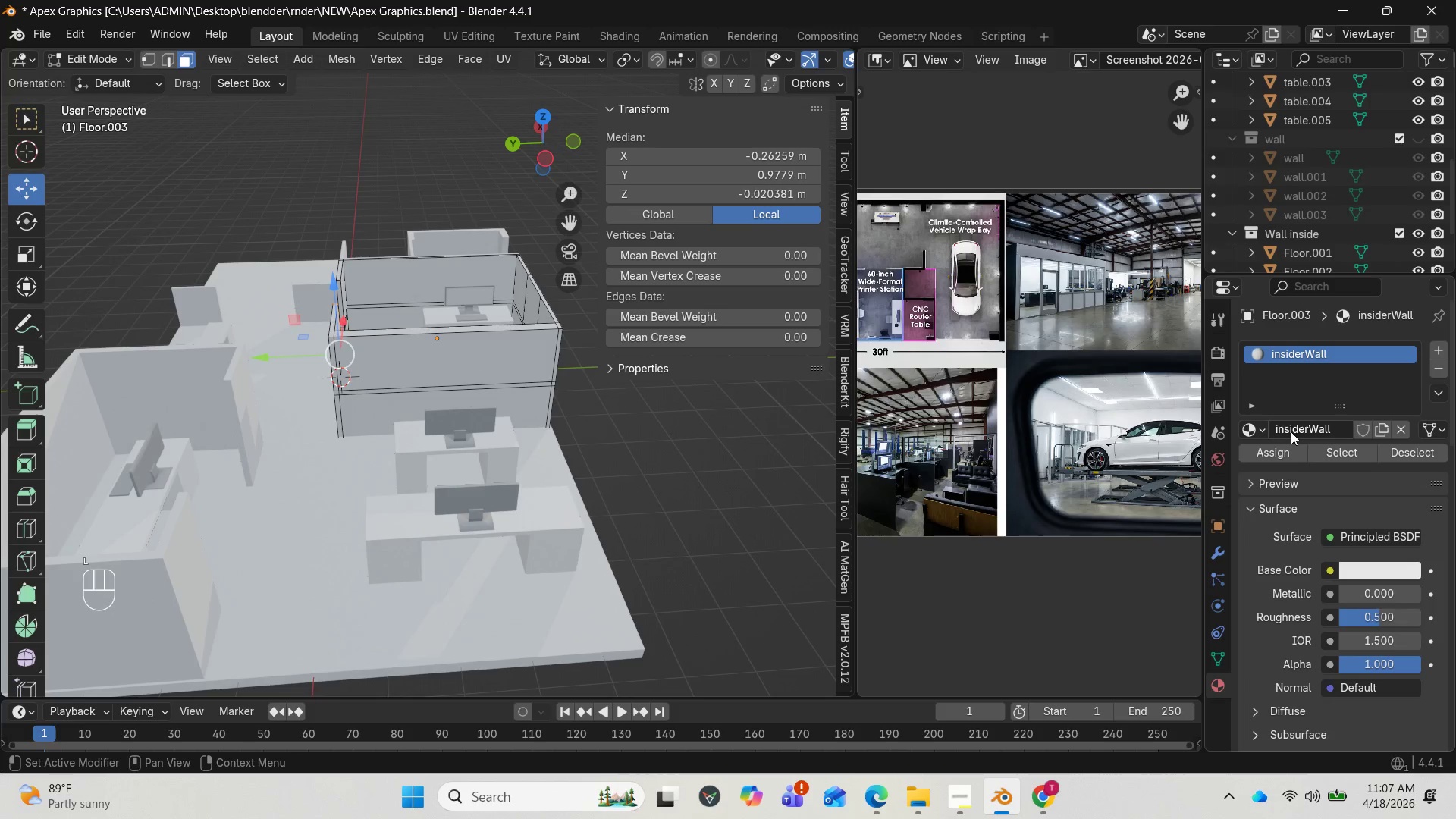 
left_click([1404, 570])
 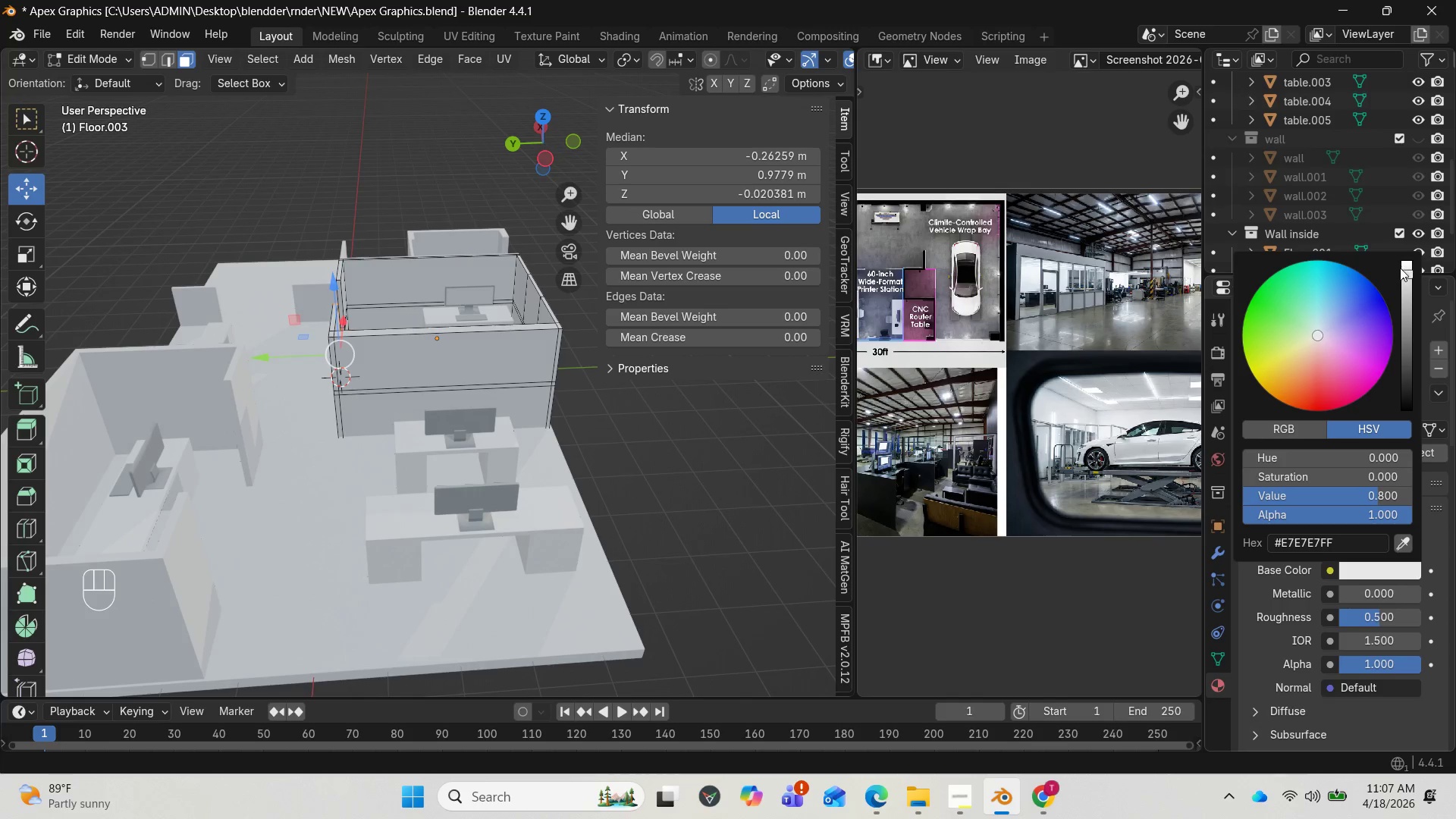 
left_click_drag(start_coordinate=[1401, 270], to_coordinate=[1407, 367])
 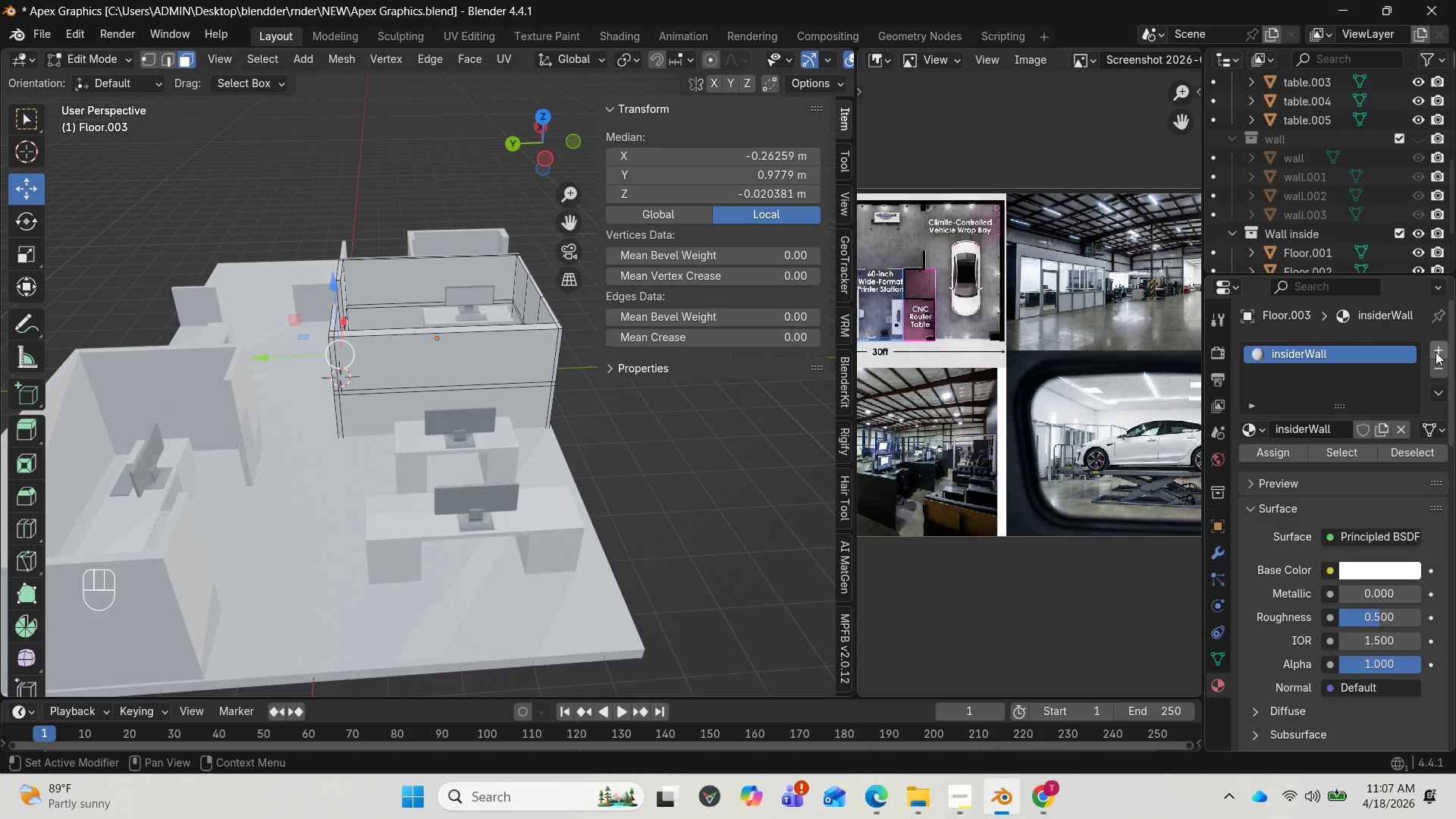 
wait(5.16)
 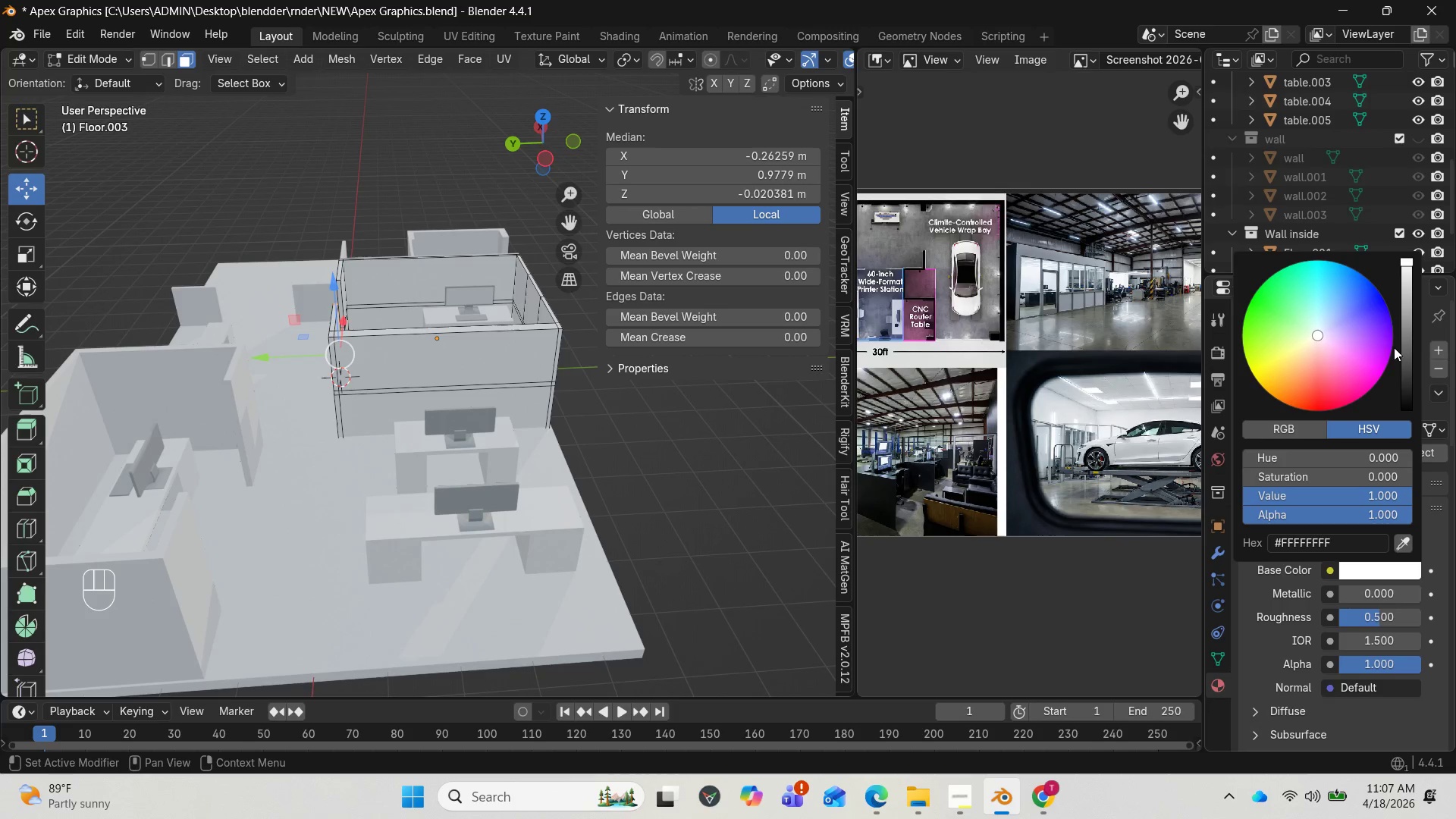 
left_click([1436, 352])
 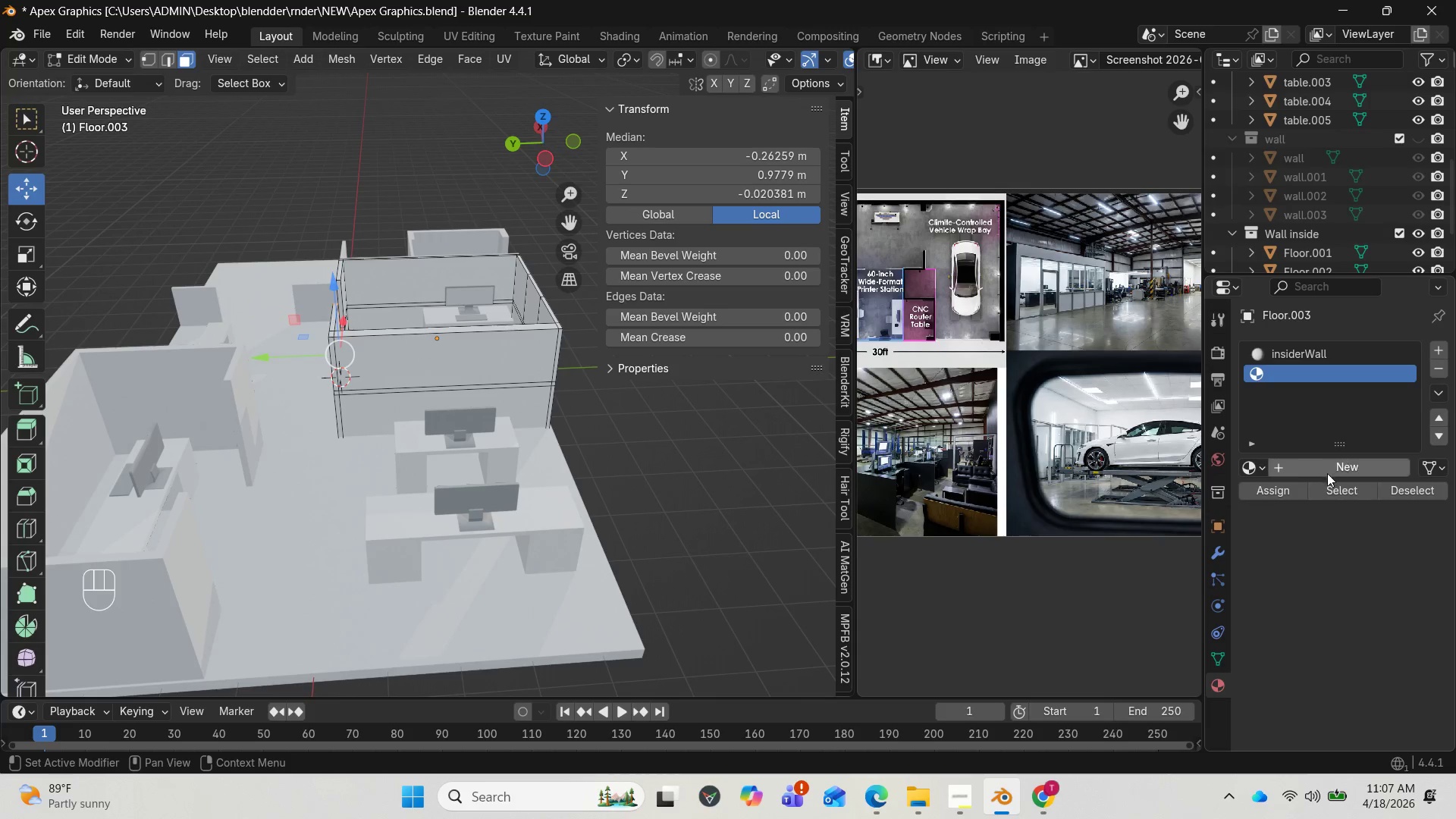 
left_click([1321, 463])
 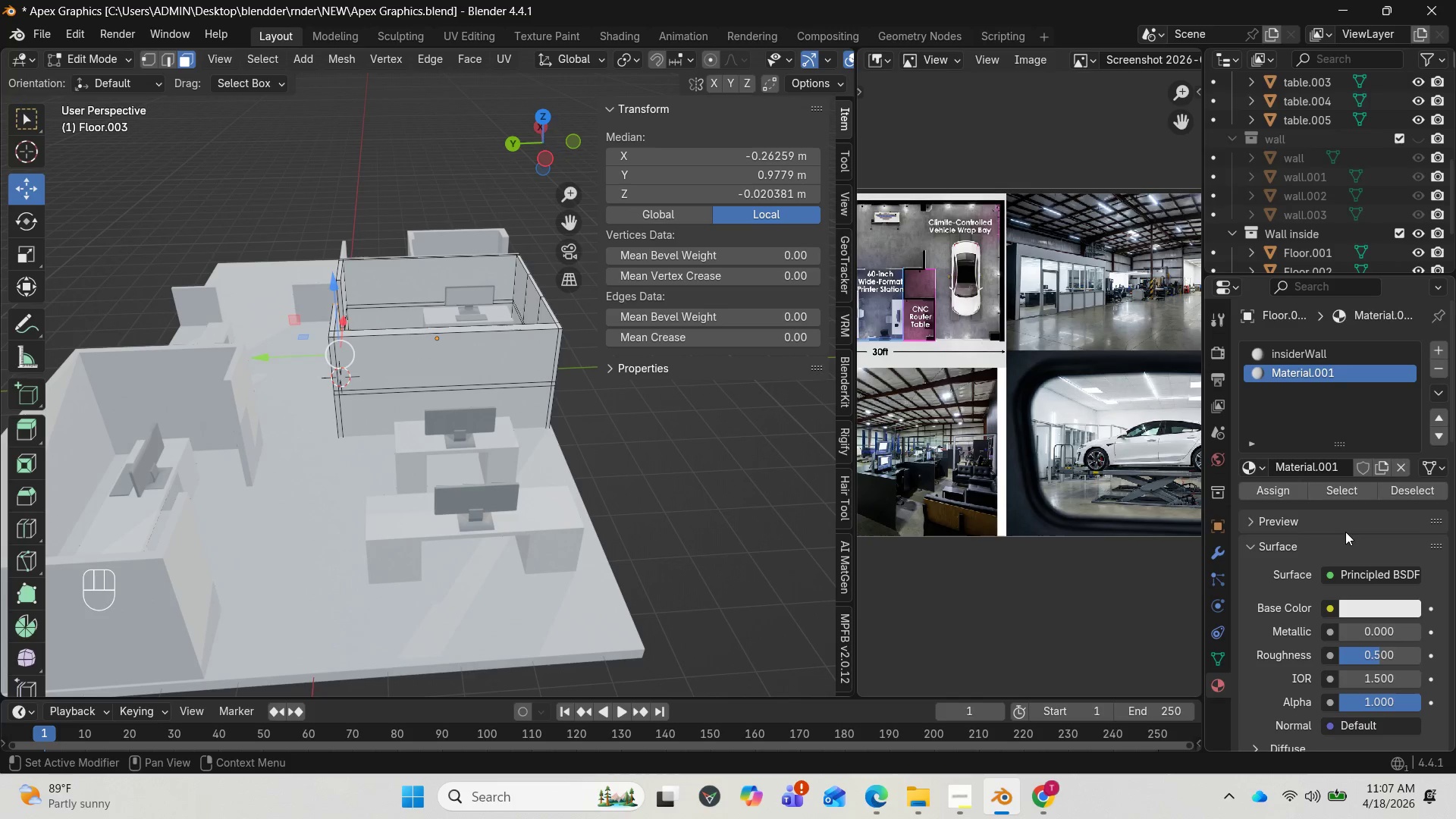 
mouse_move([1343, 551])
 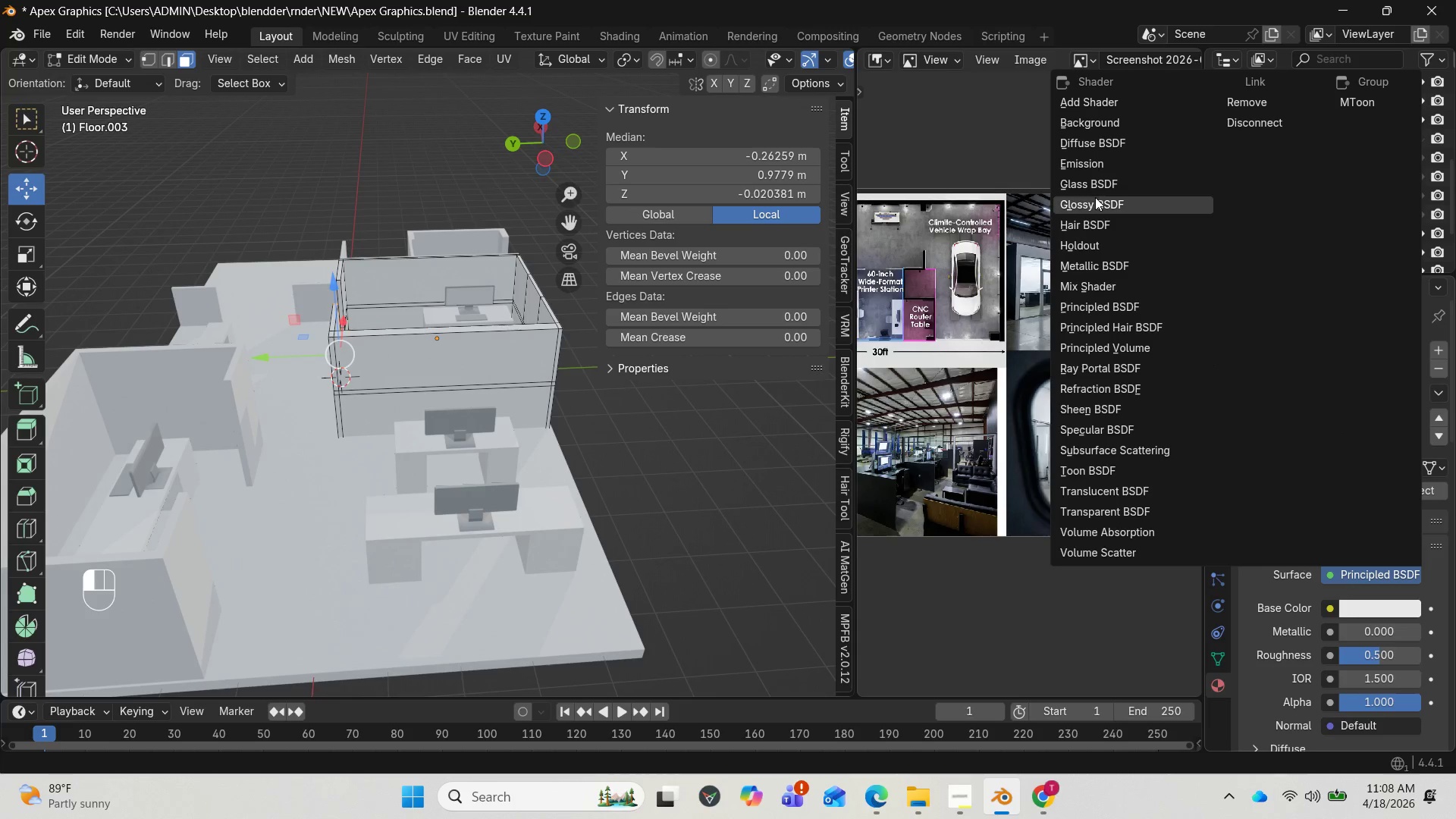 
left_click([1094, 188])
 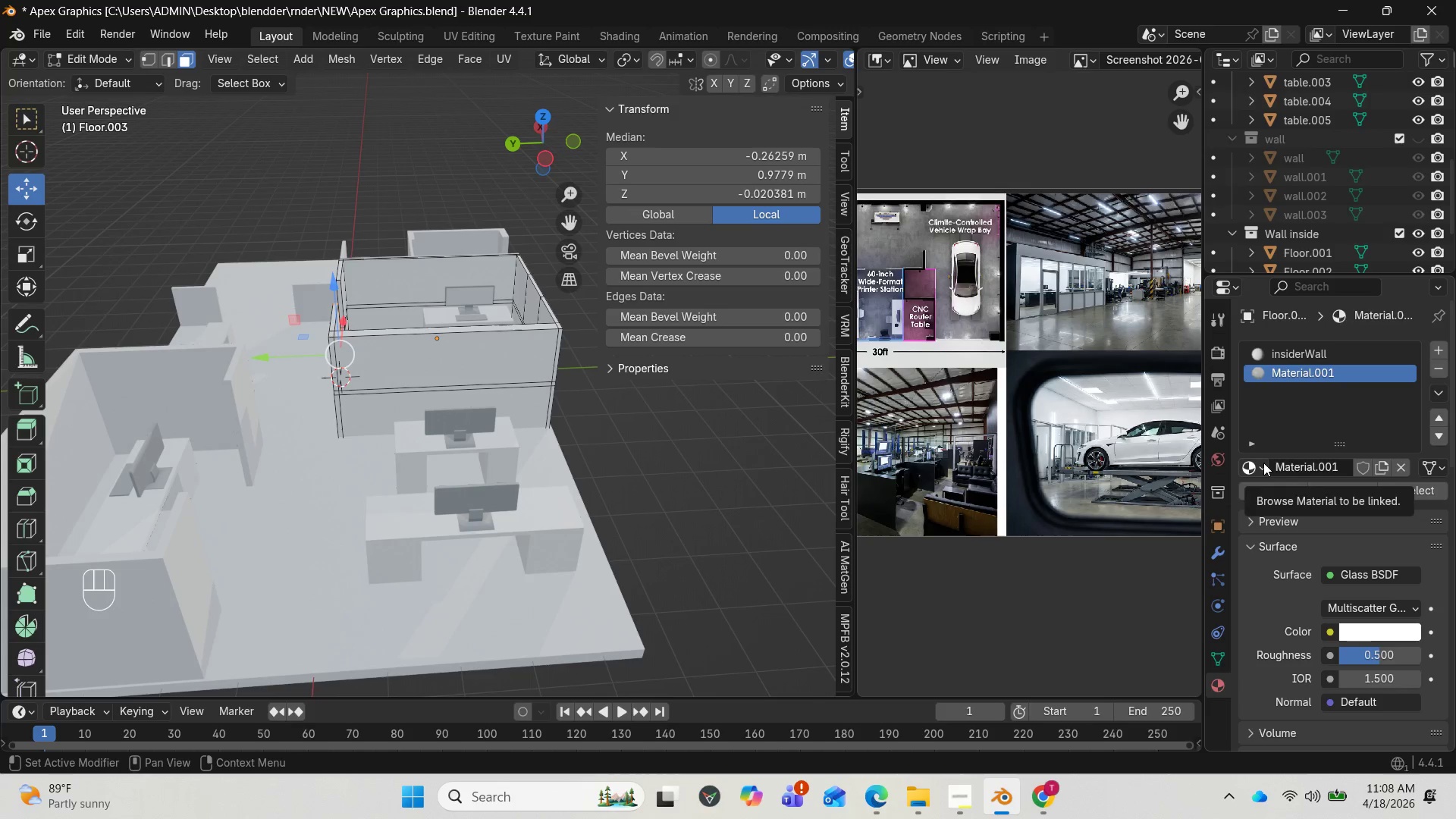 
wait(5.17)
 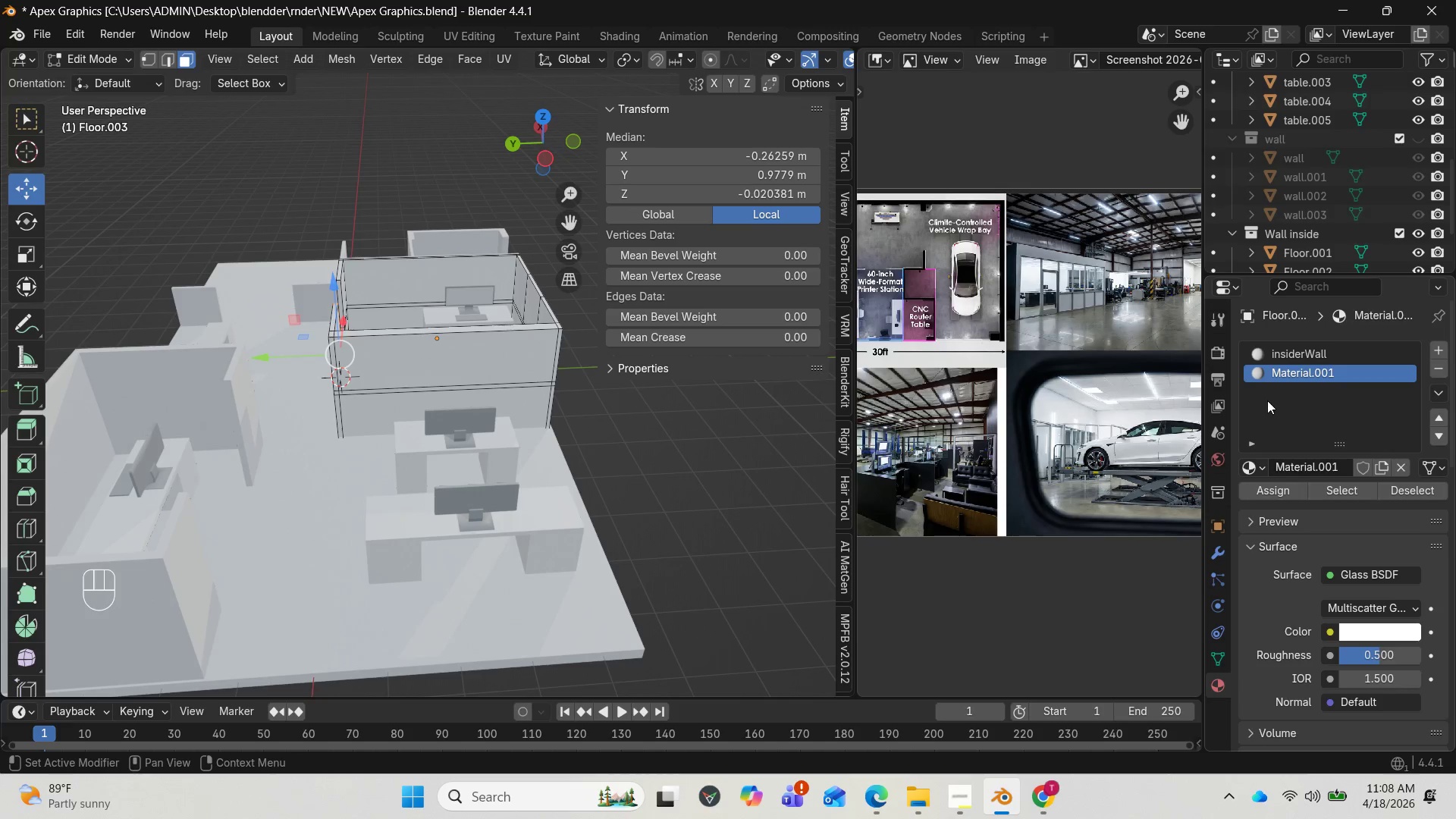 
left_click([1275, 471])
 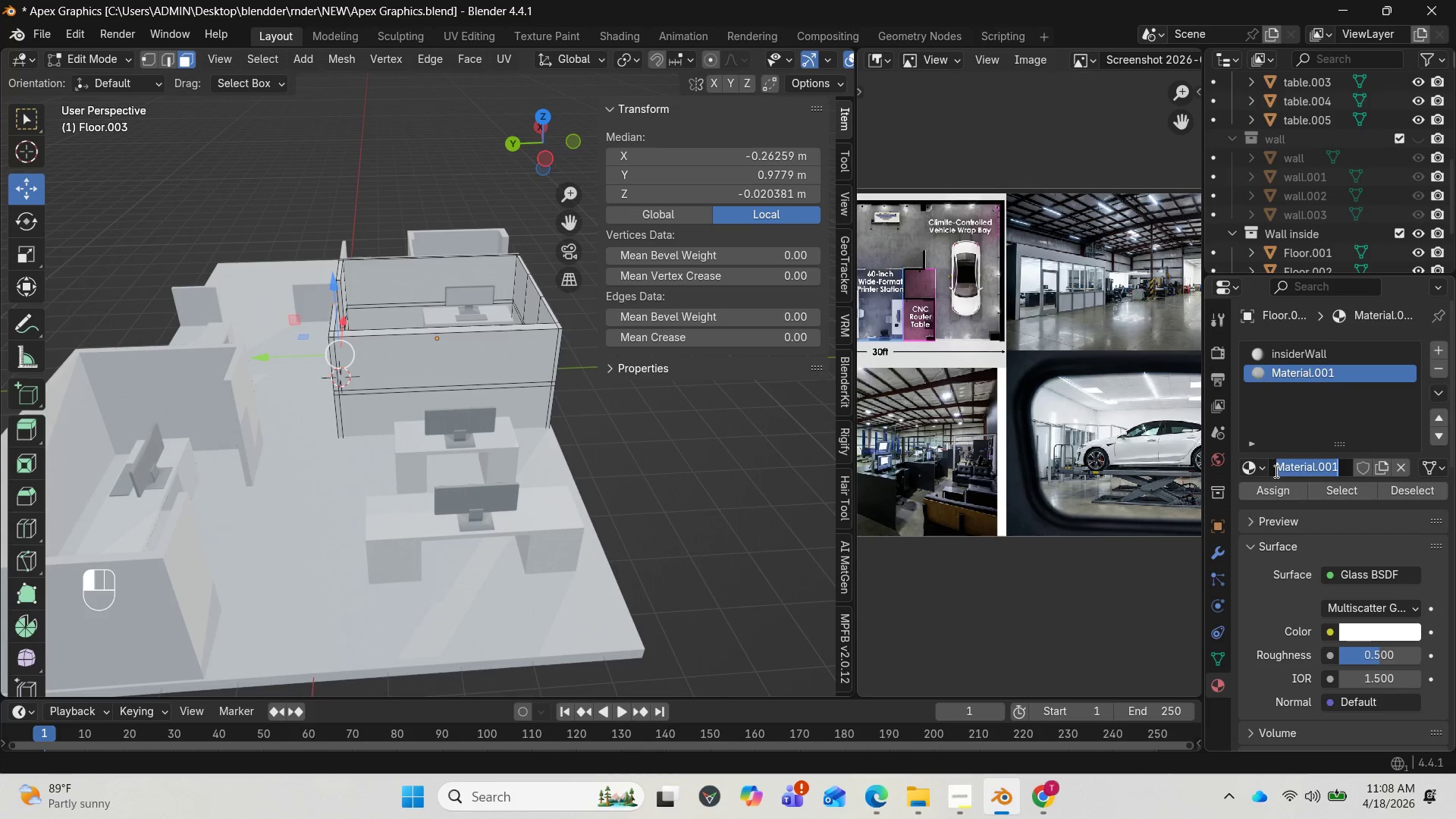 
type(glass)
 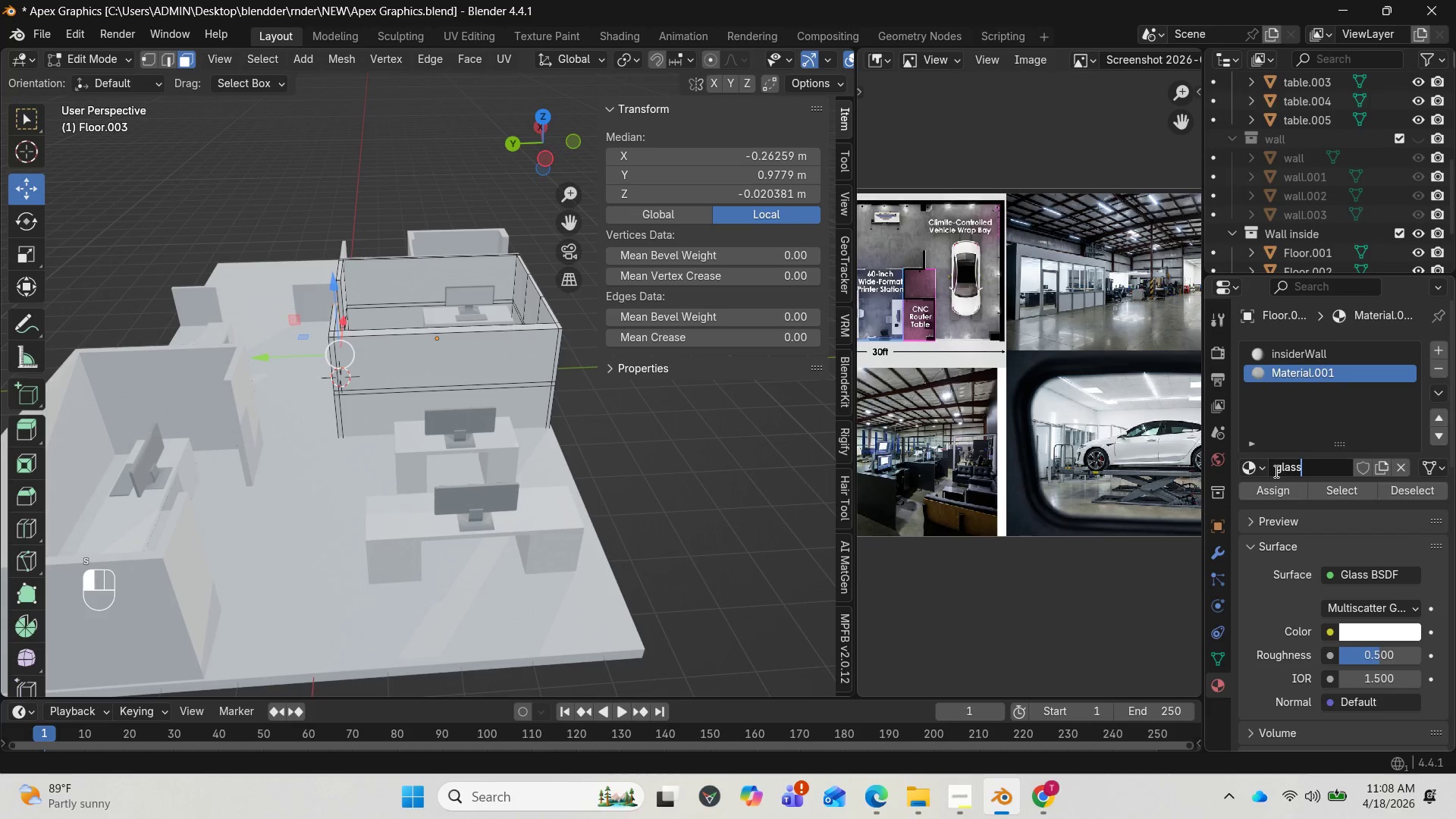 
key(Enter)
 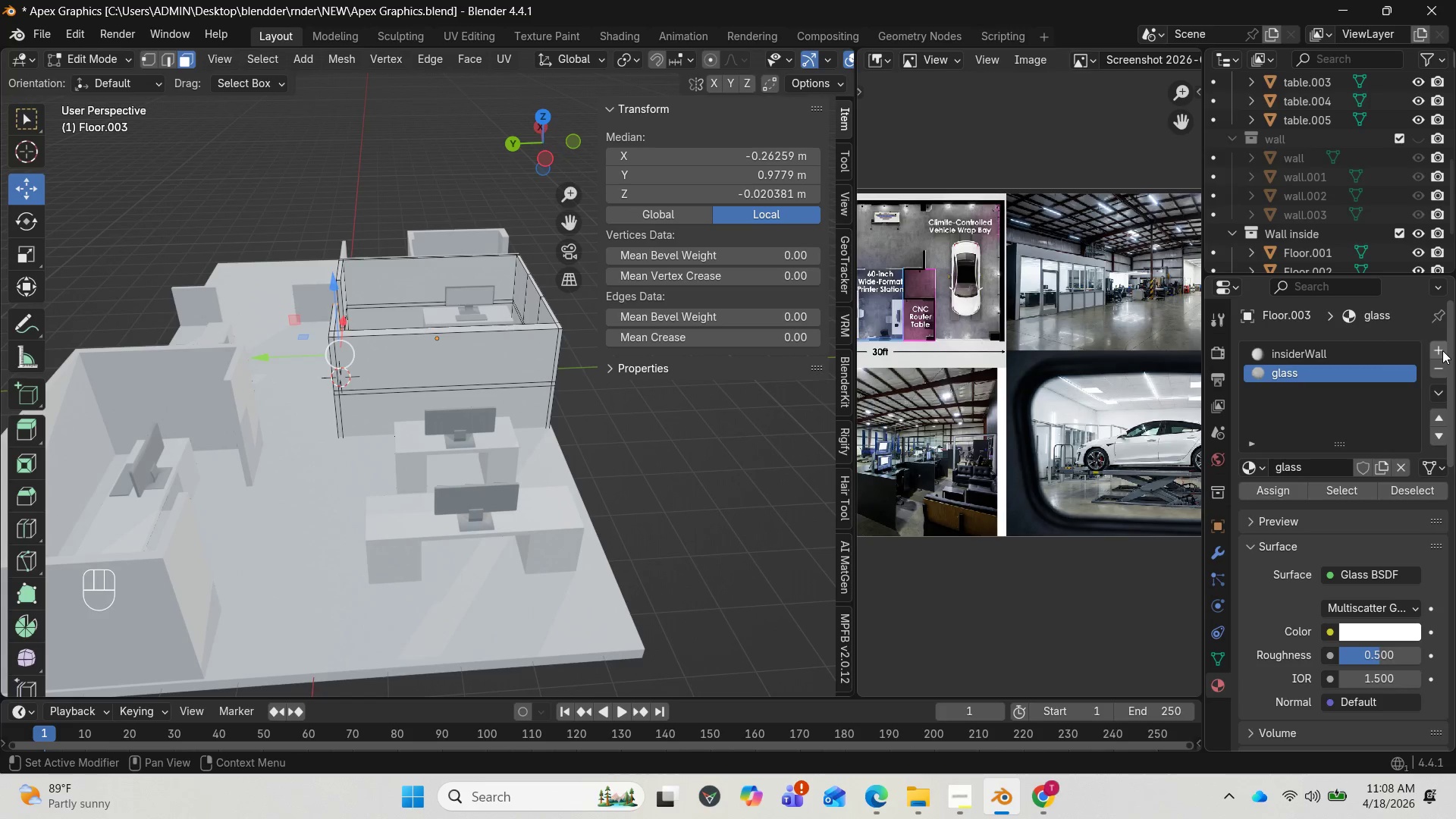 
wait(12.53)
 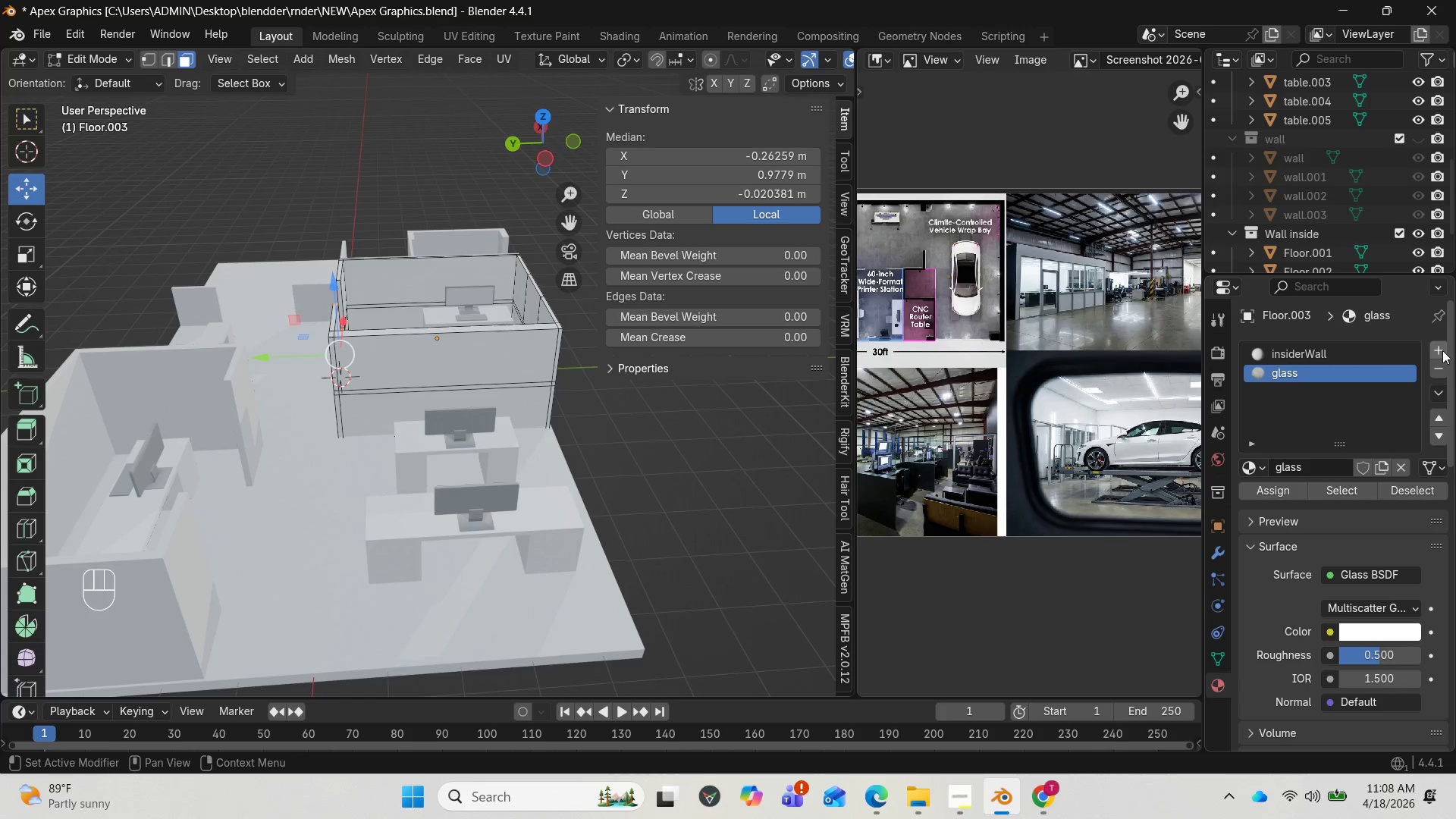 
left_click([1442, 353])
 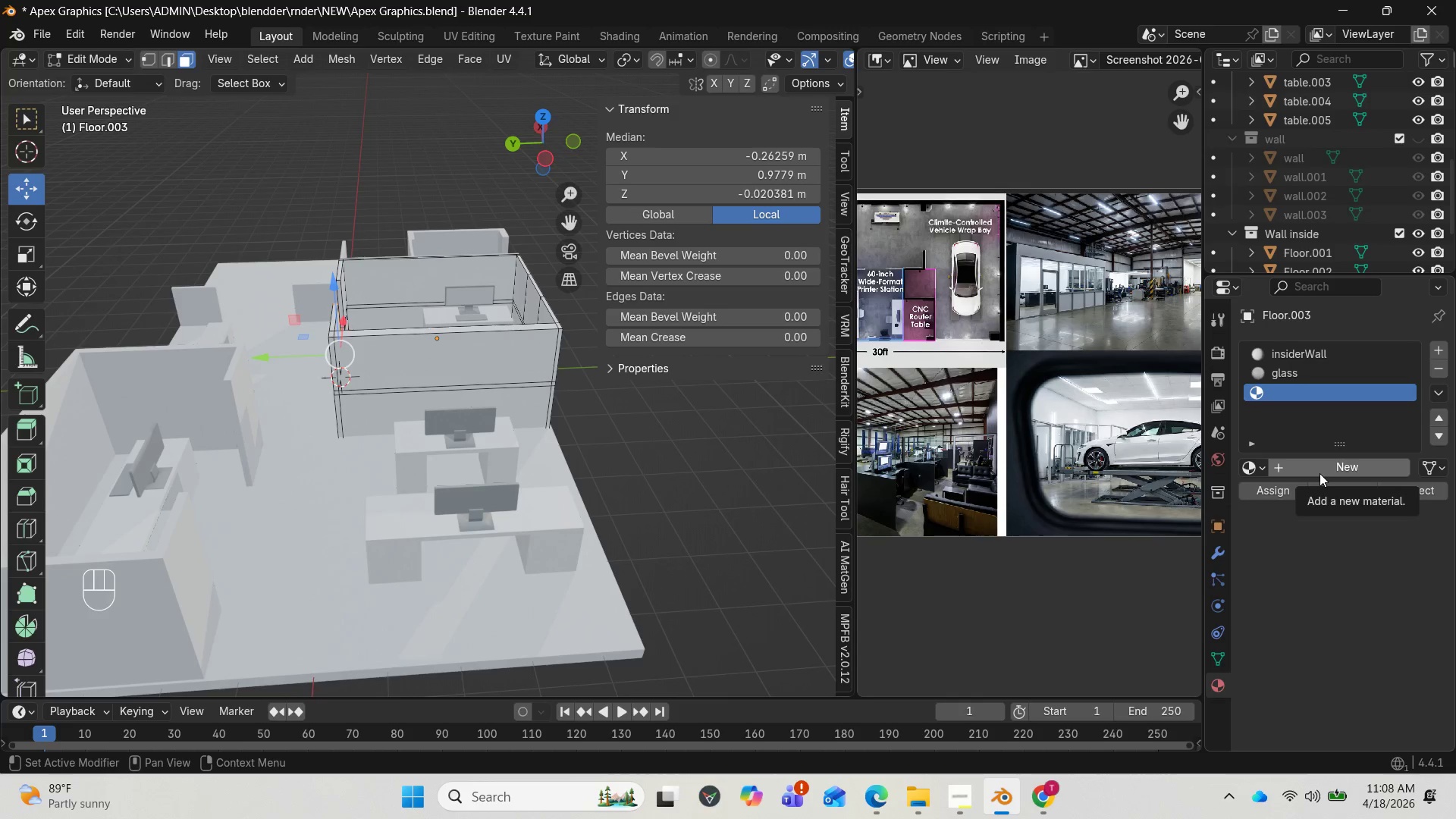 
left_click([1320, 473])
 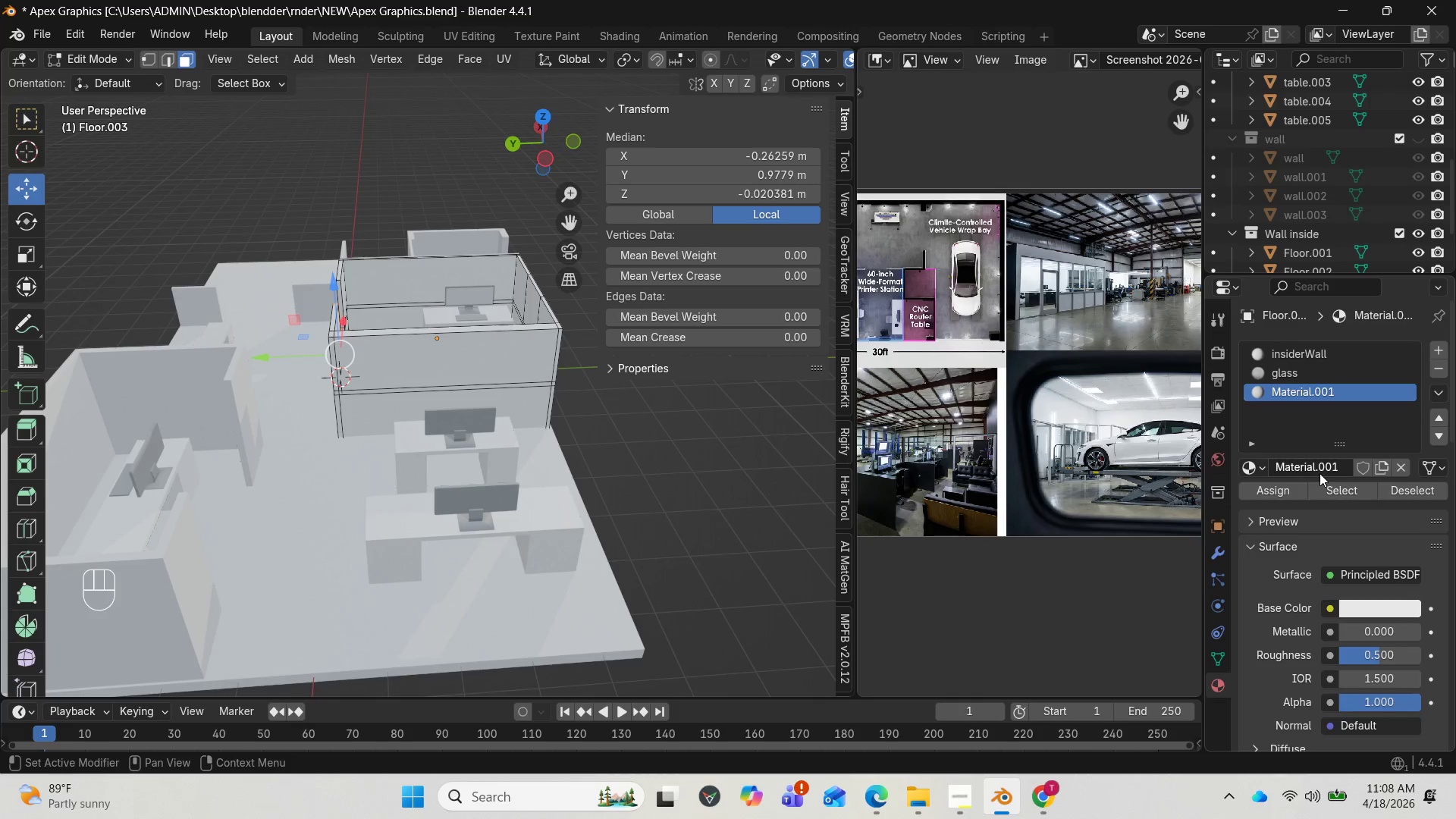 
left_click([1320, 473])
 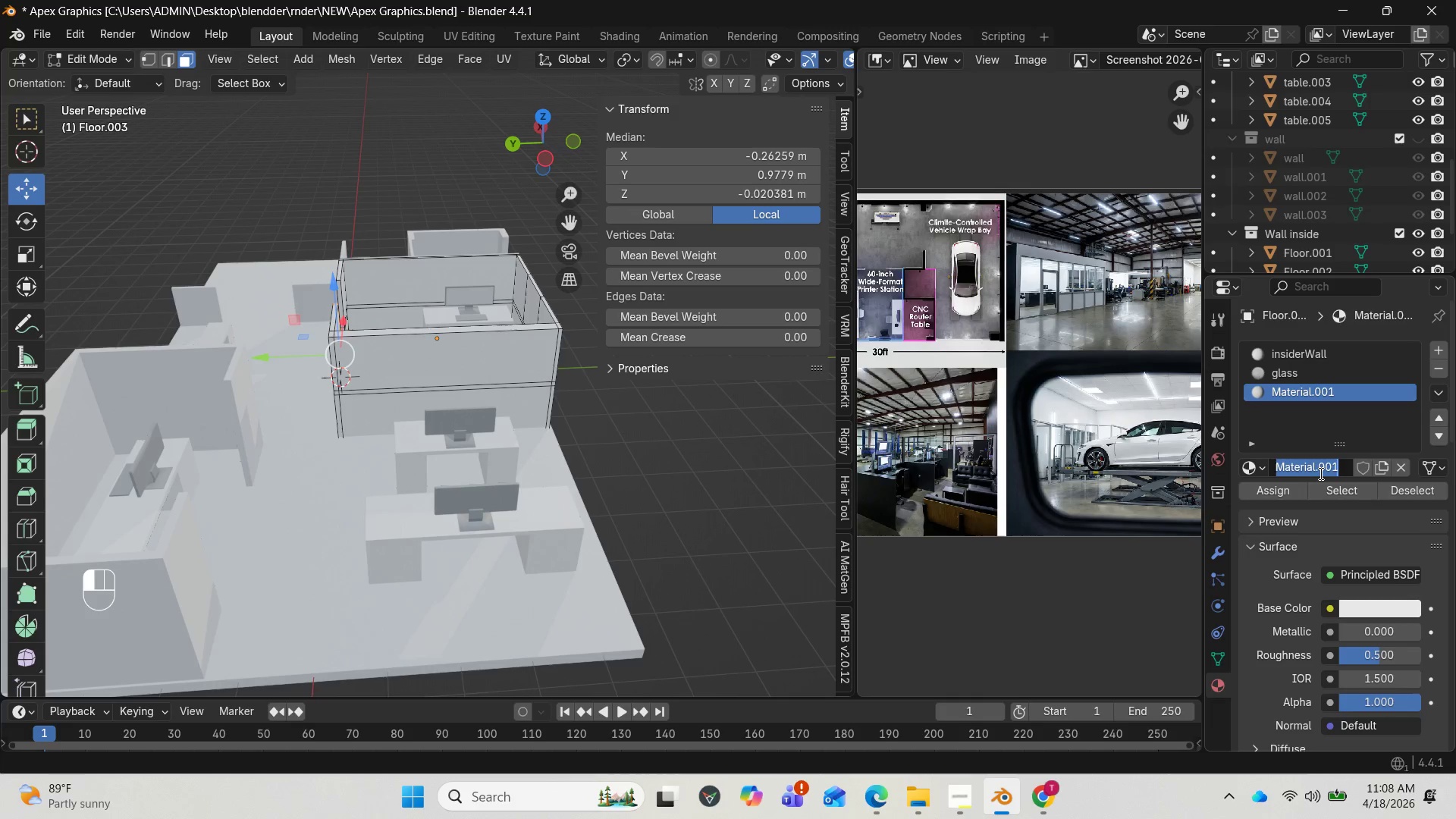 
type(fa)
key(Backspace)
type(rame)
 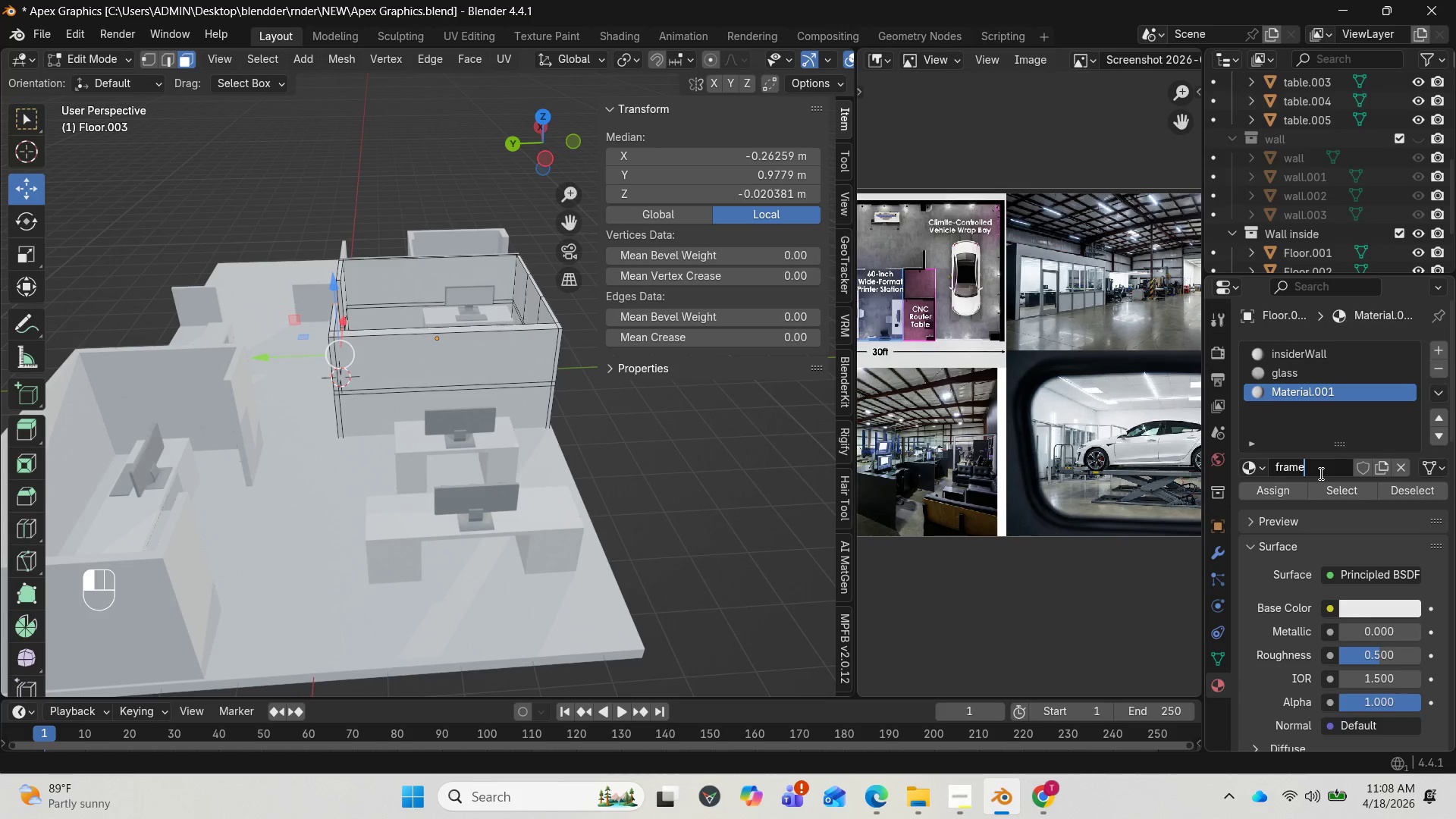 
key(Enter)
 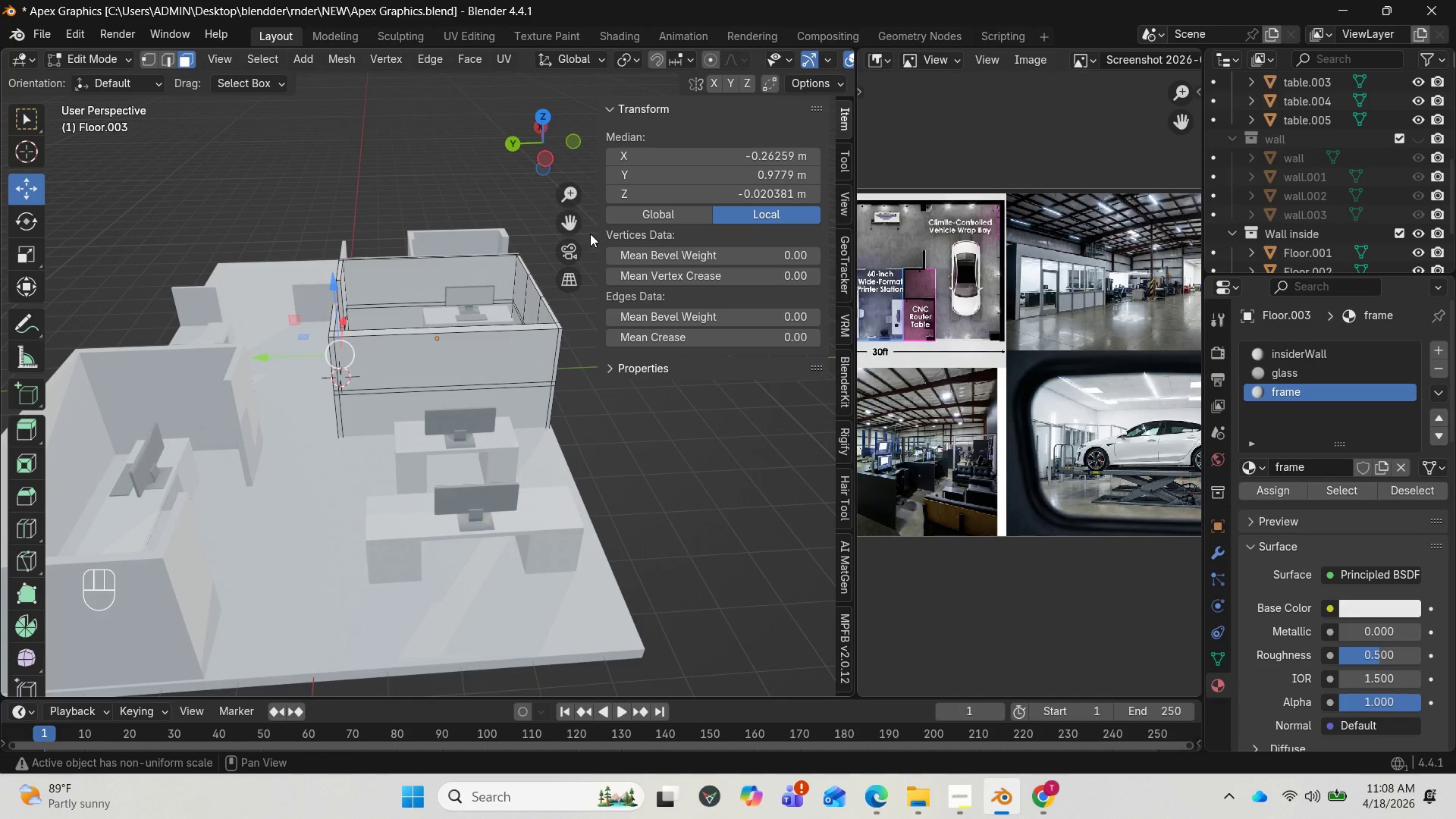 
left_click_drag(start_coordinate=[543, 140], to_coordinate=[774, 111])
 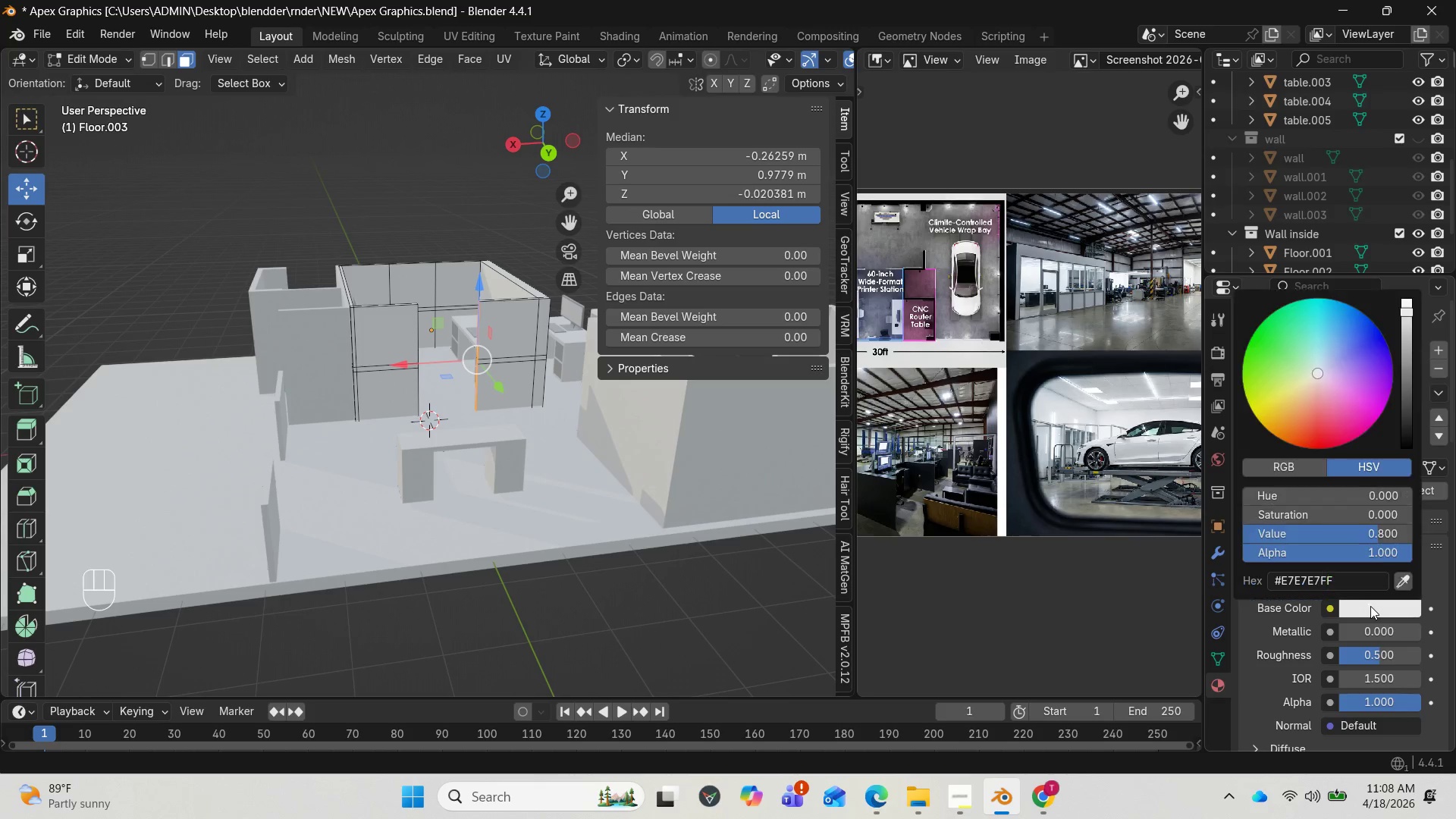 
wait(5.91)
 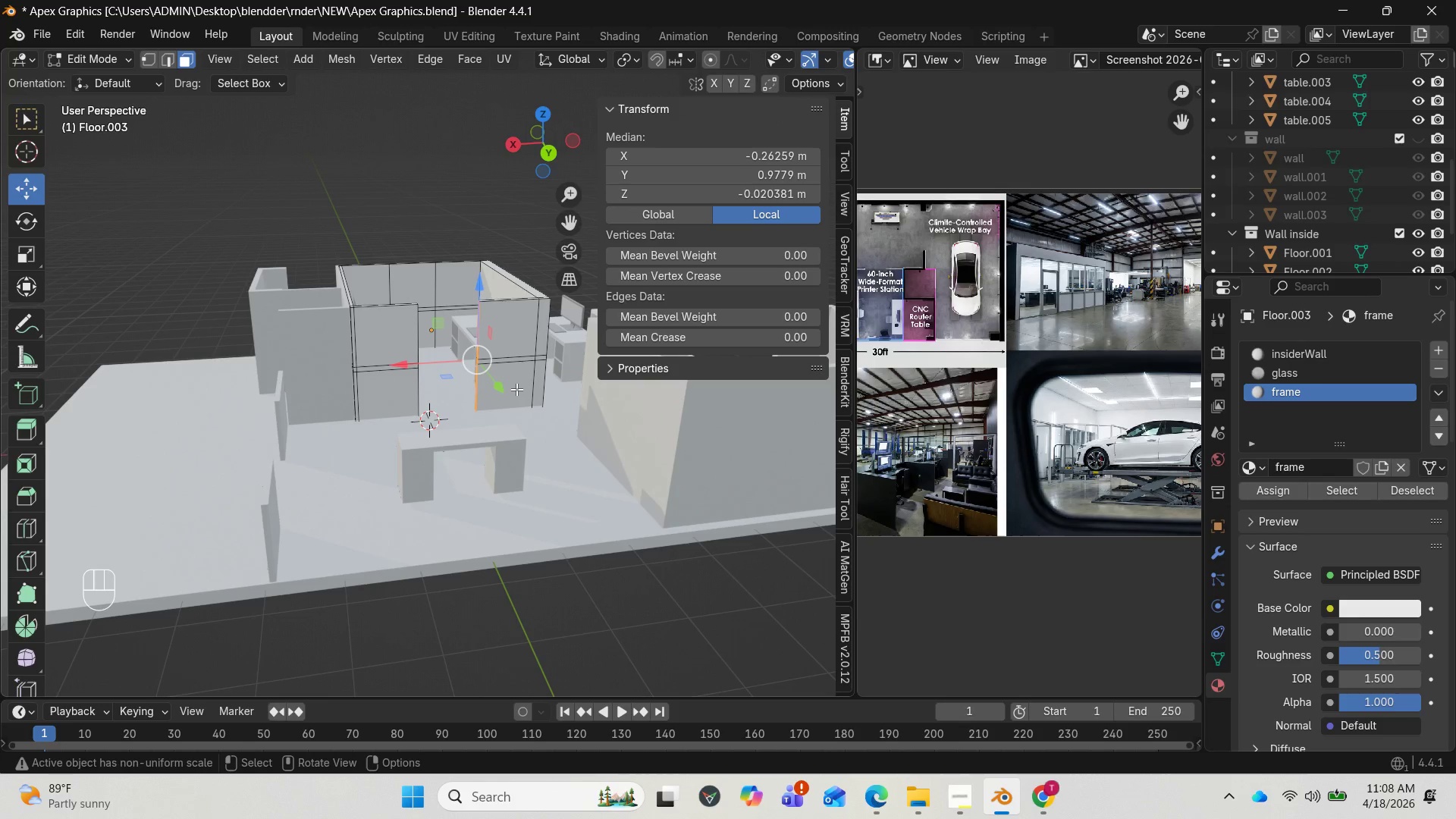 
left_click_drag(start_coordinate=[1406, 324], to_coordinate=[1410, 388])
 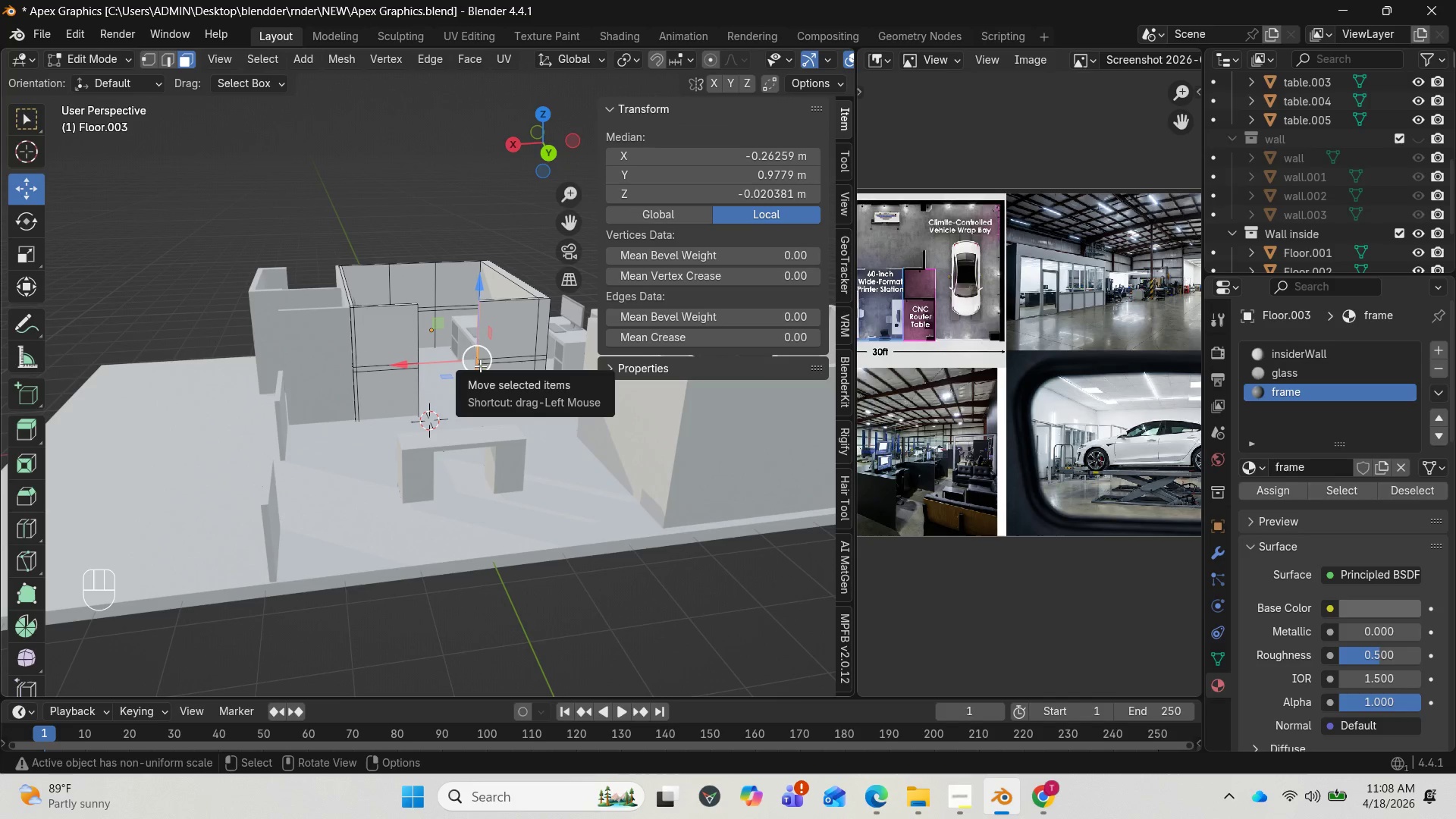 
wait(5.69)
 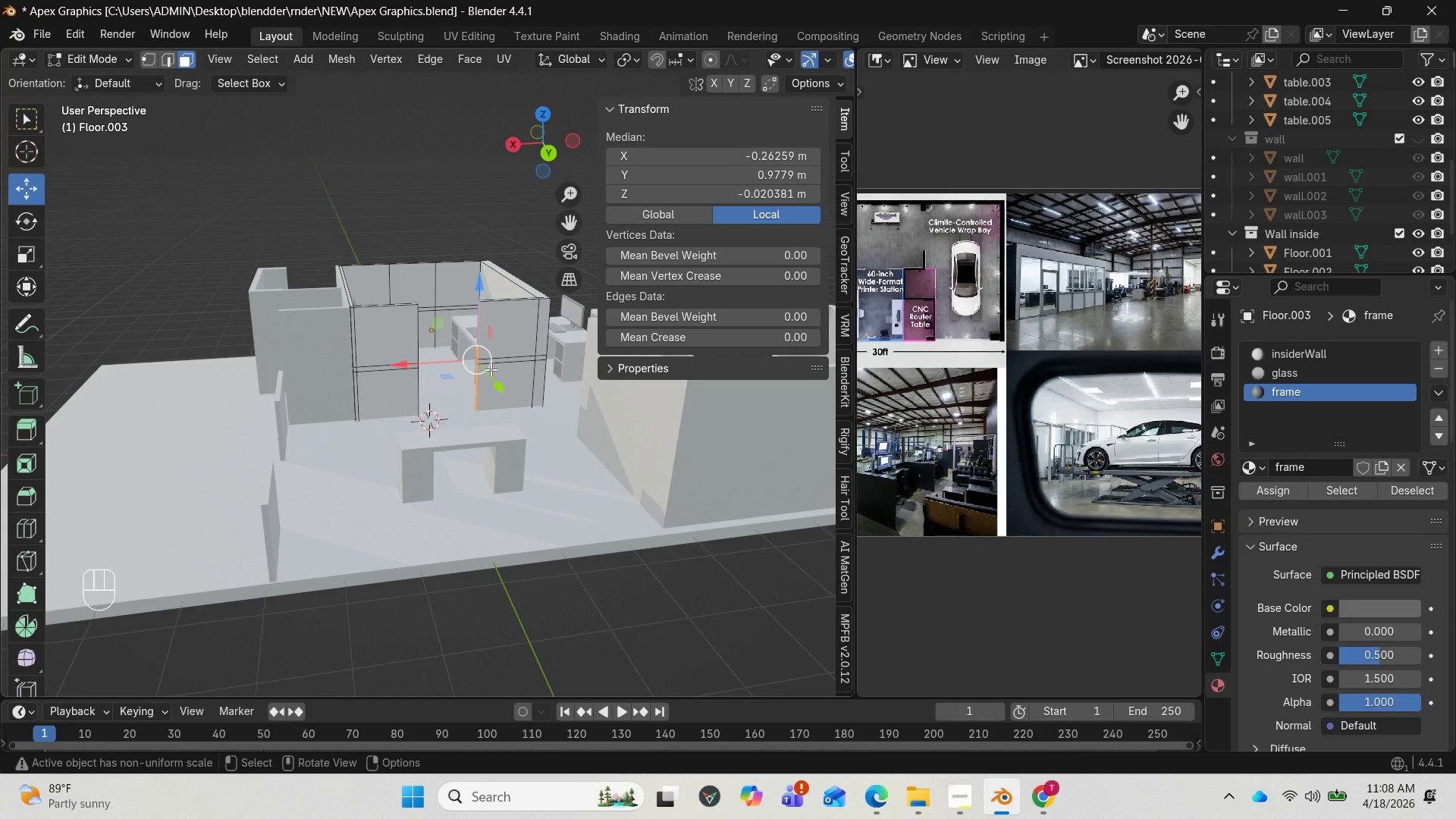 
type(23)
 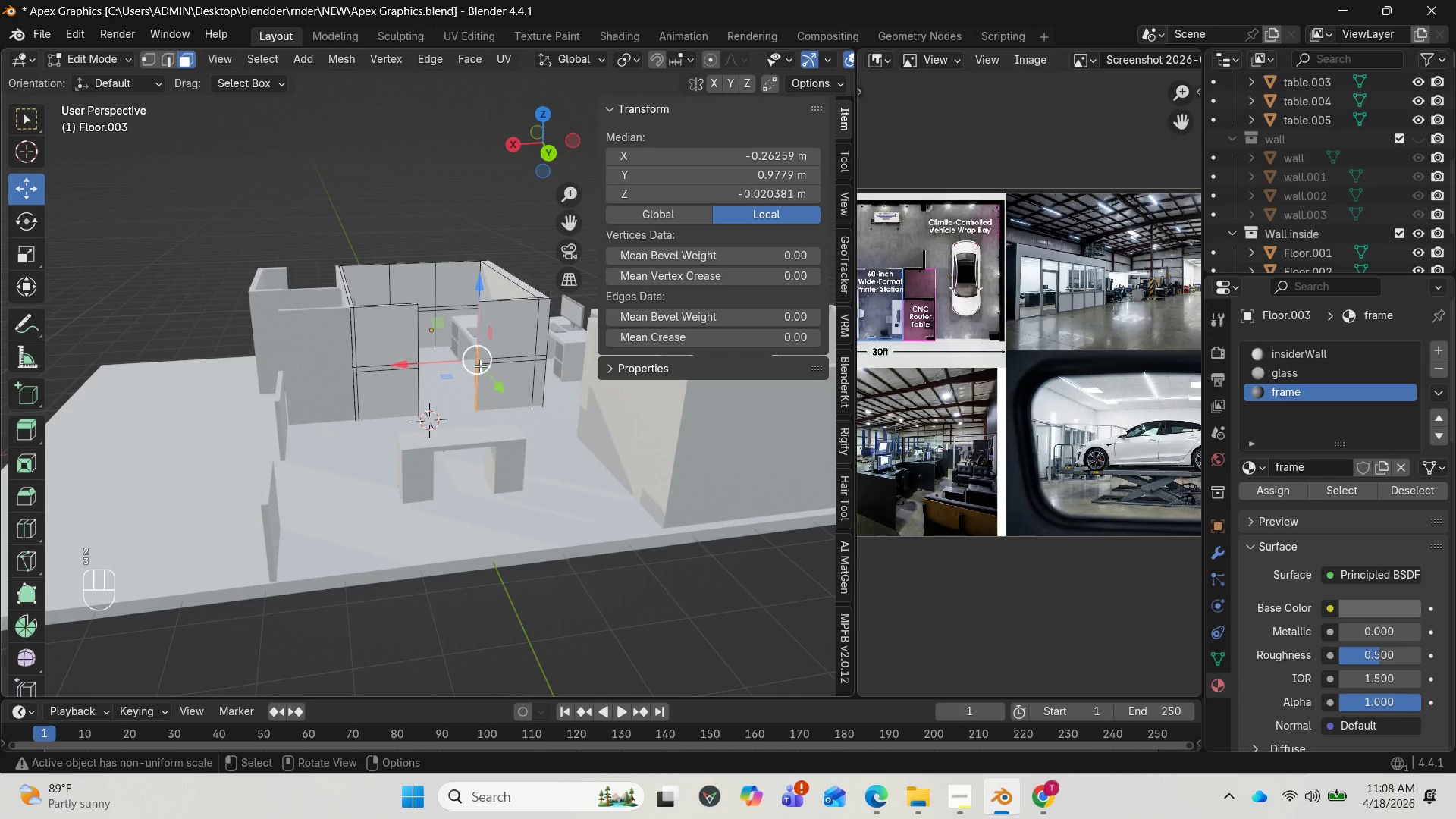 
hold_key(key=AltLeft, duration=3.02)
left_click([480, 366])
 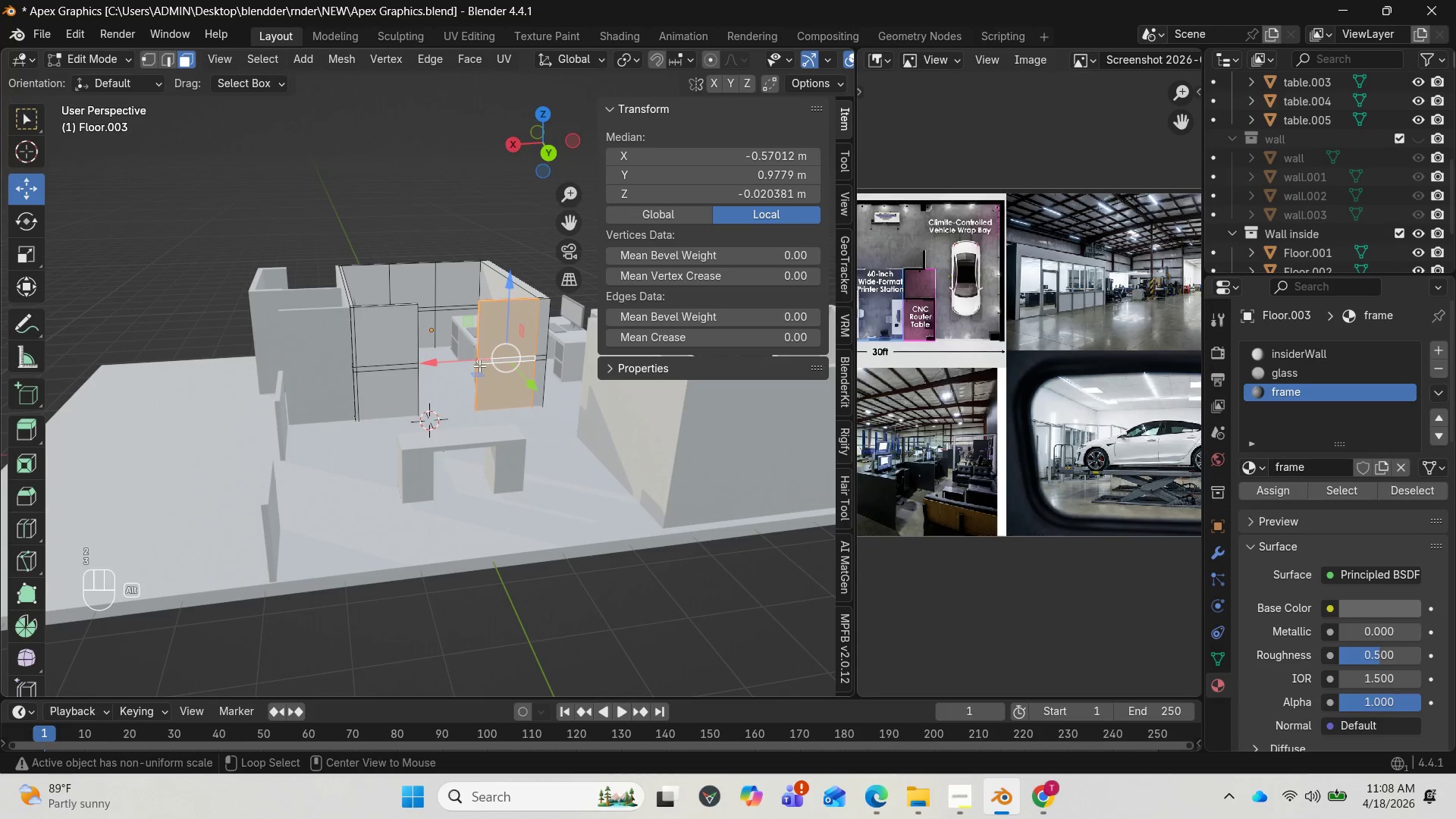 
left_click([477, 362])
 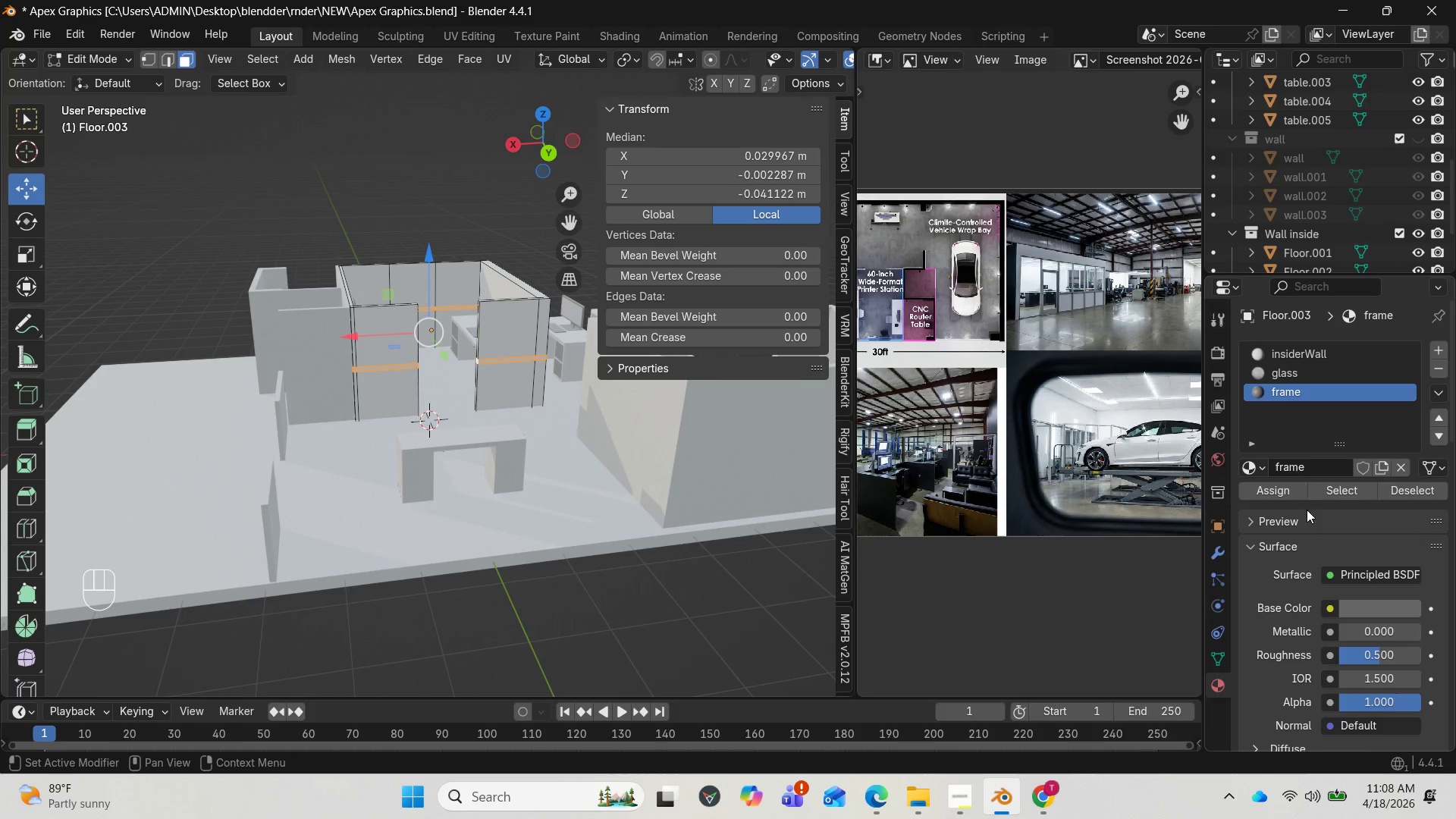 
left_click([1288, 496])
 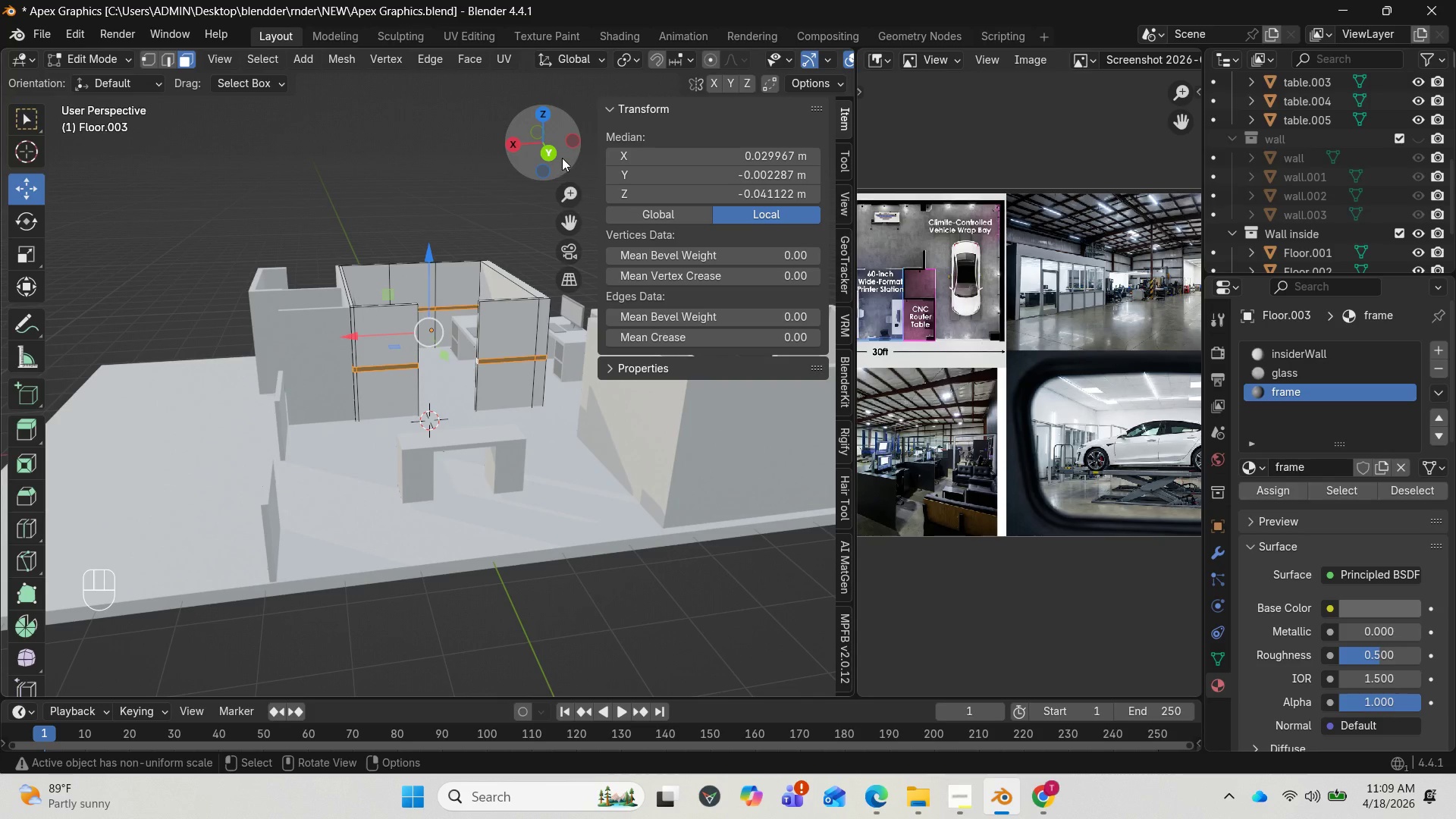 
hold_key(key=AltLeft, duration=0.78)
left_click([475, 325])
 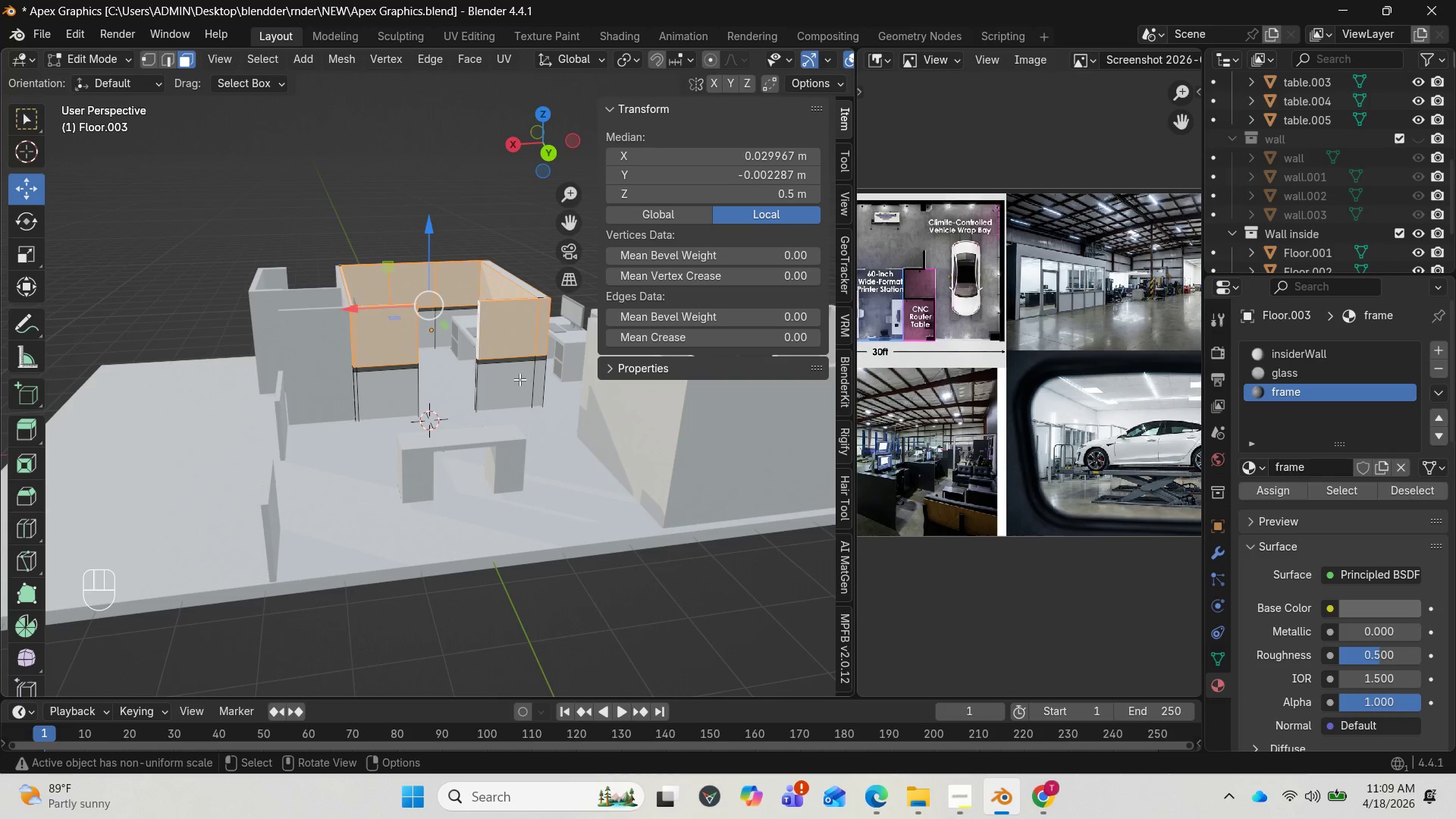 
wait(7.03)
 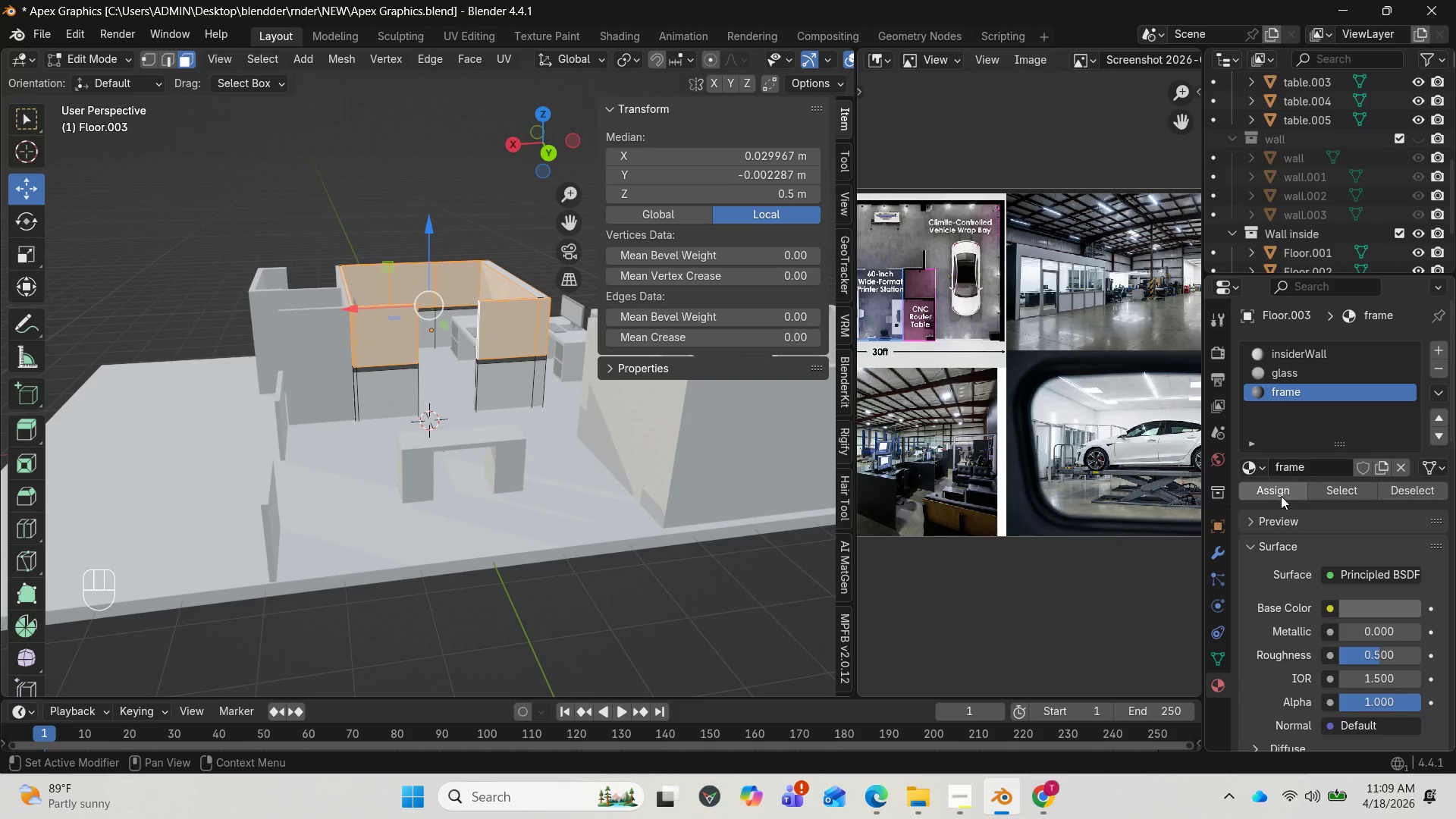 
key(Control+R)
 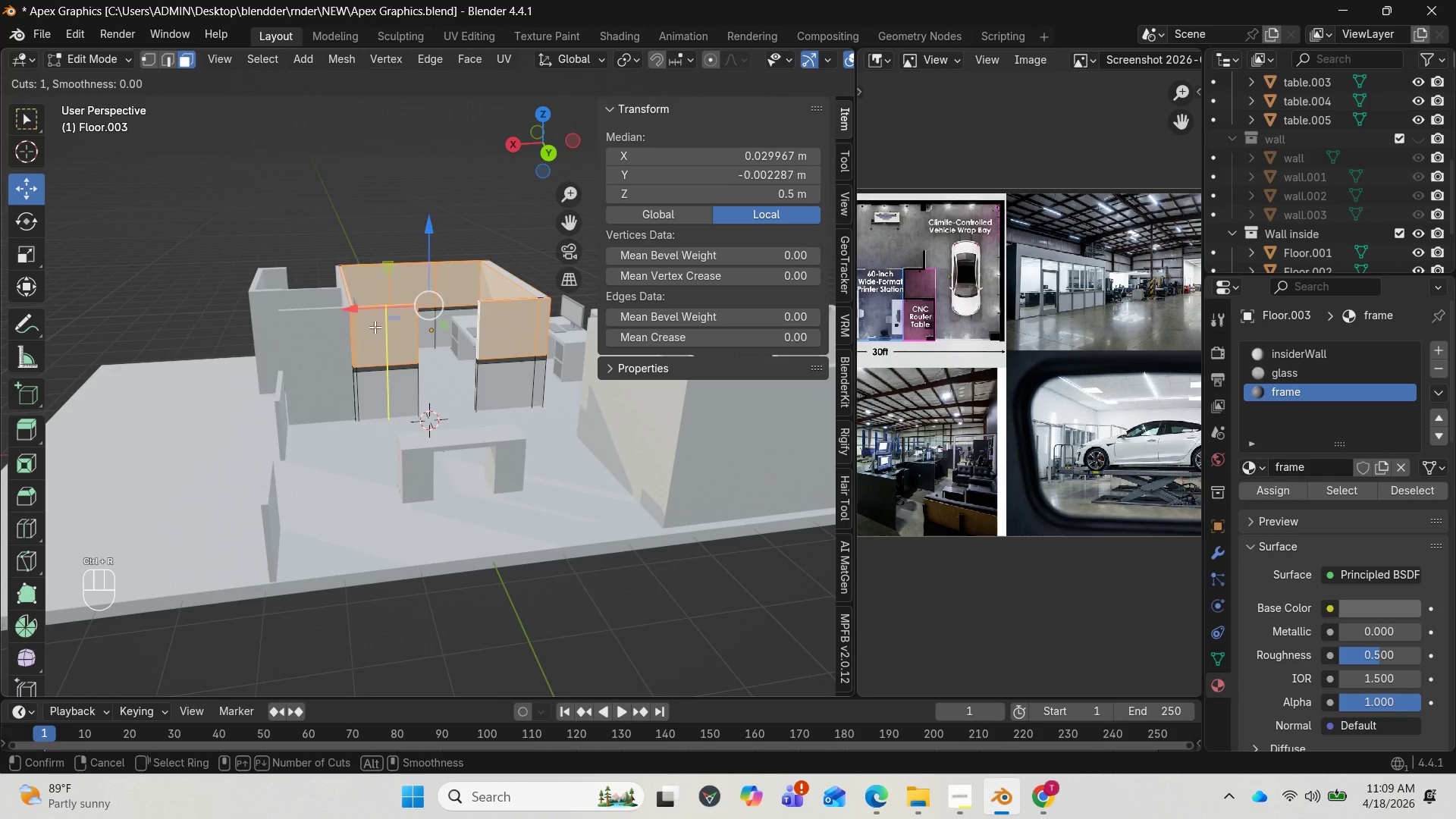 
left_click([375, 327])
 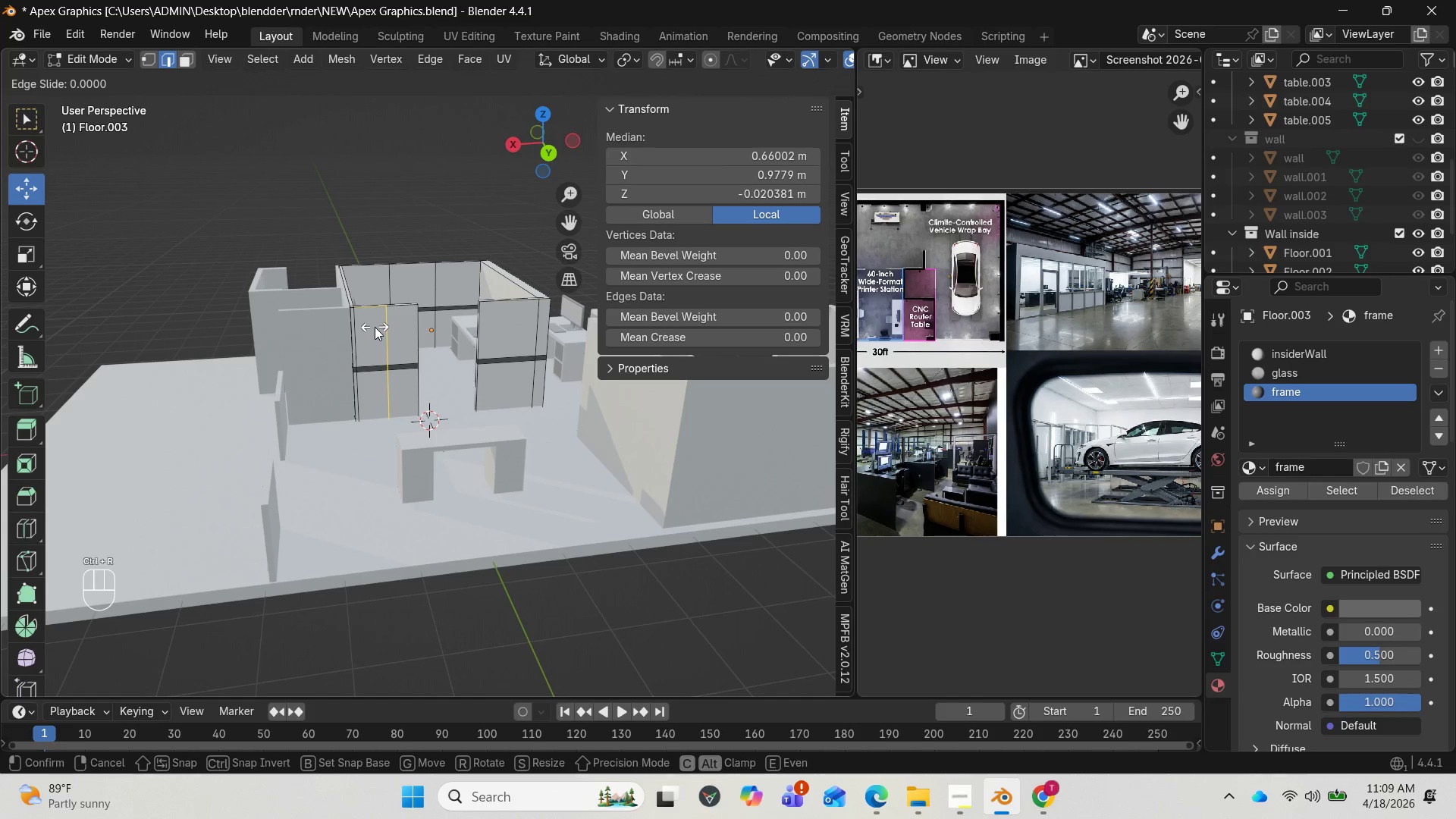 
right_click([375, 327])
 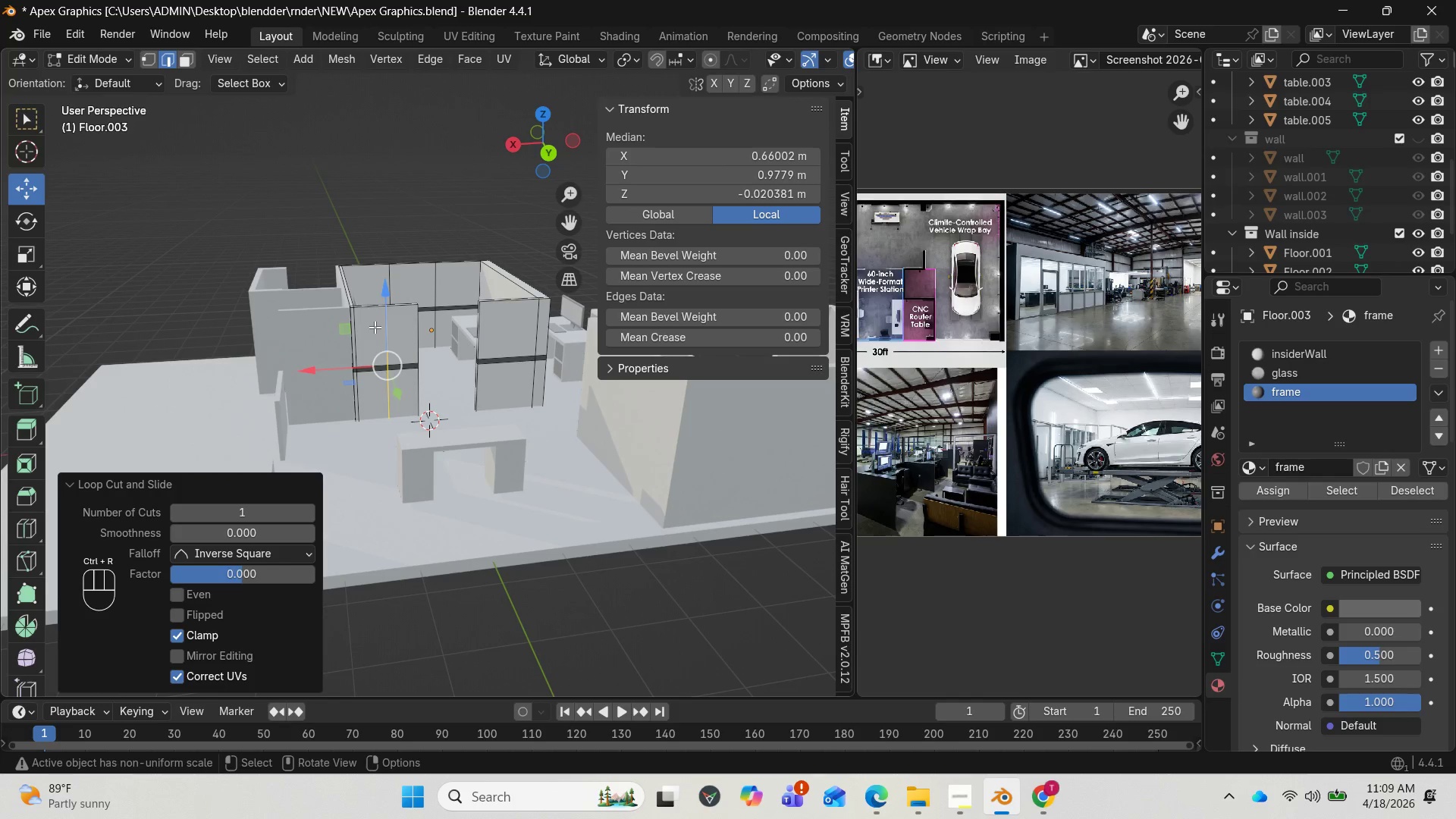 
key(Control+Z)
 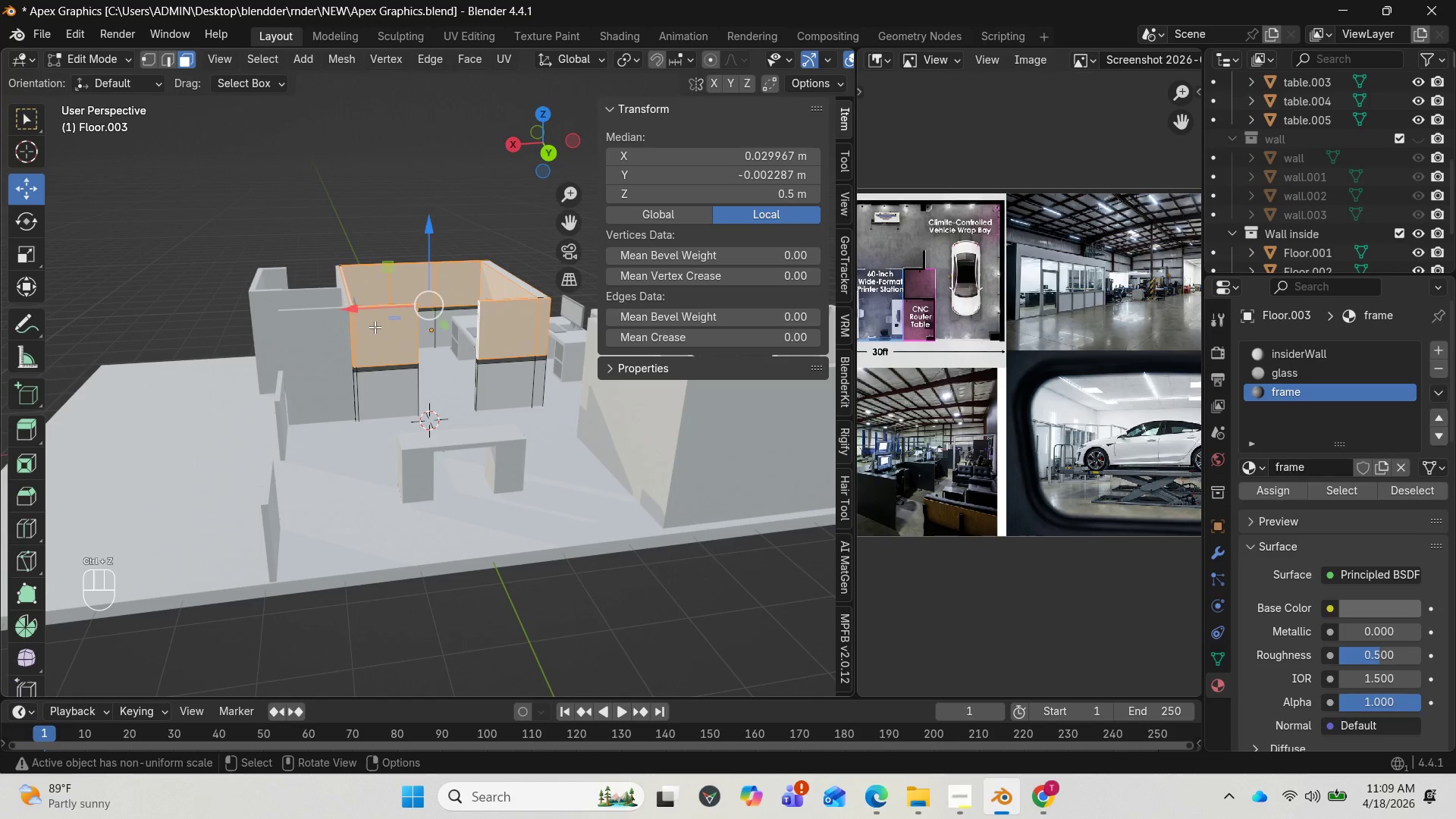 
key(Control+R)
 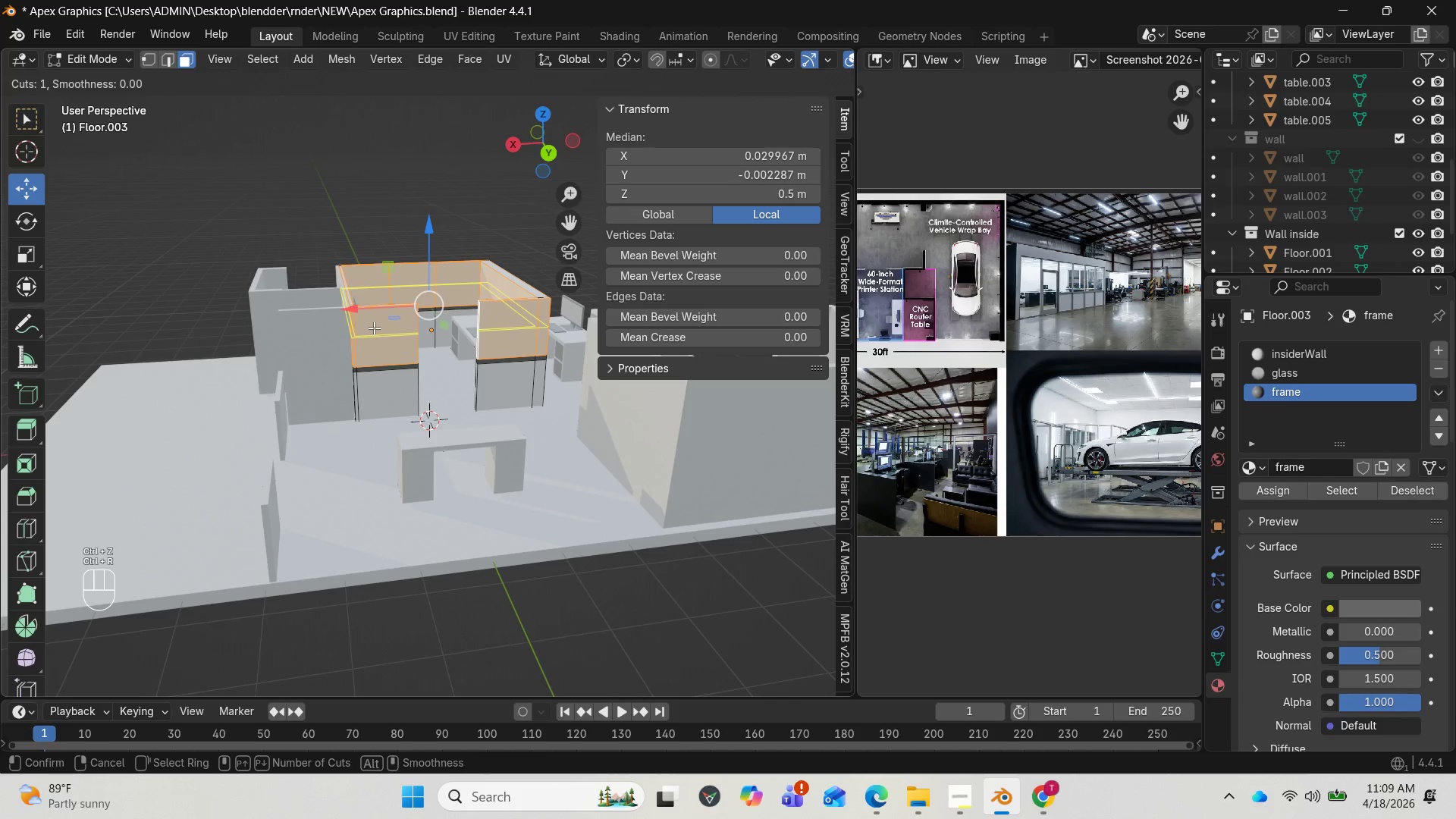 
left_click([374, 328])
 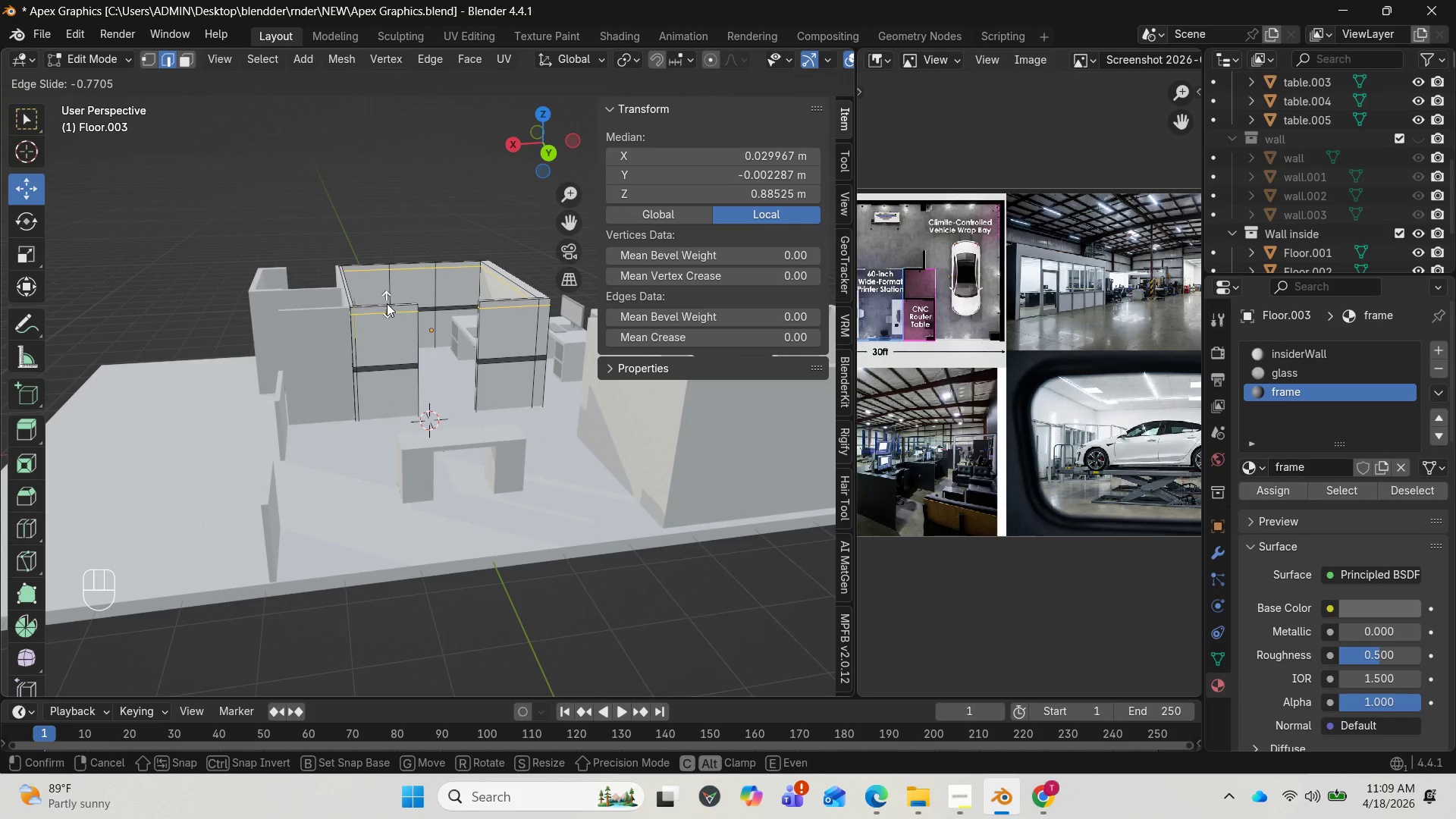 
left_click([388, 303])
 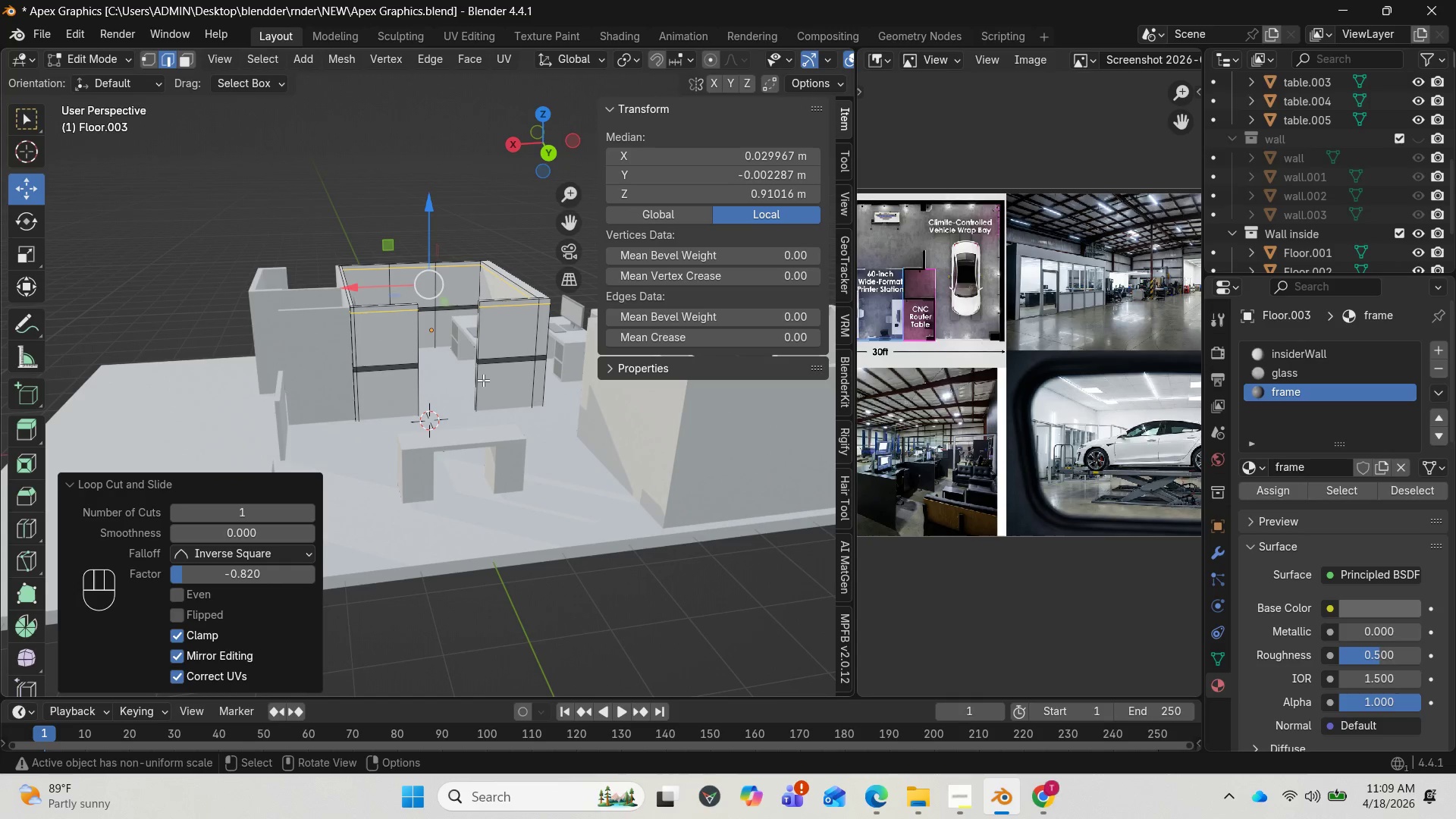 
key(3)
 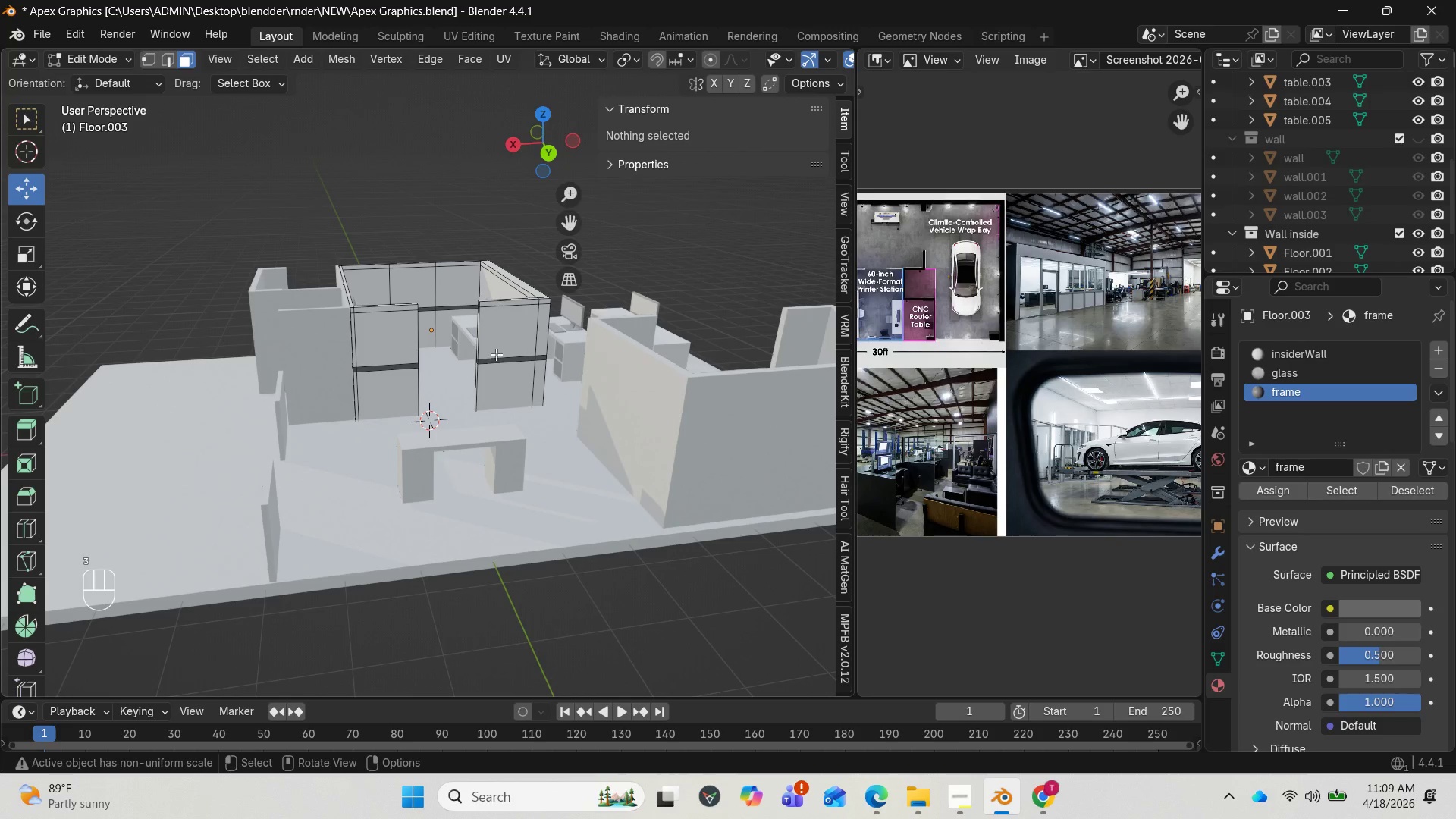 
hold_key(key=AltLeft, duration=0.69)
left_click([494, 338])
 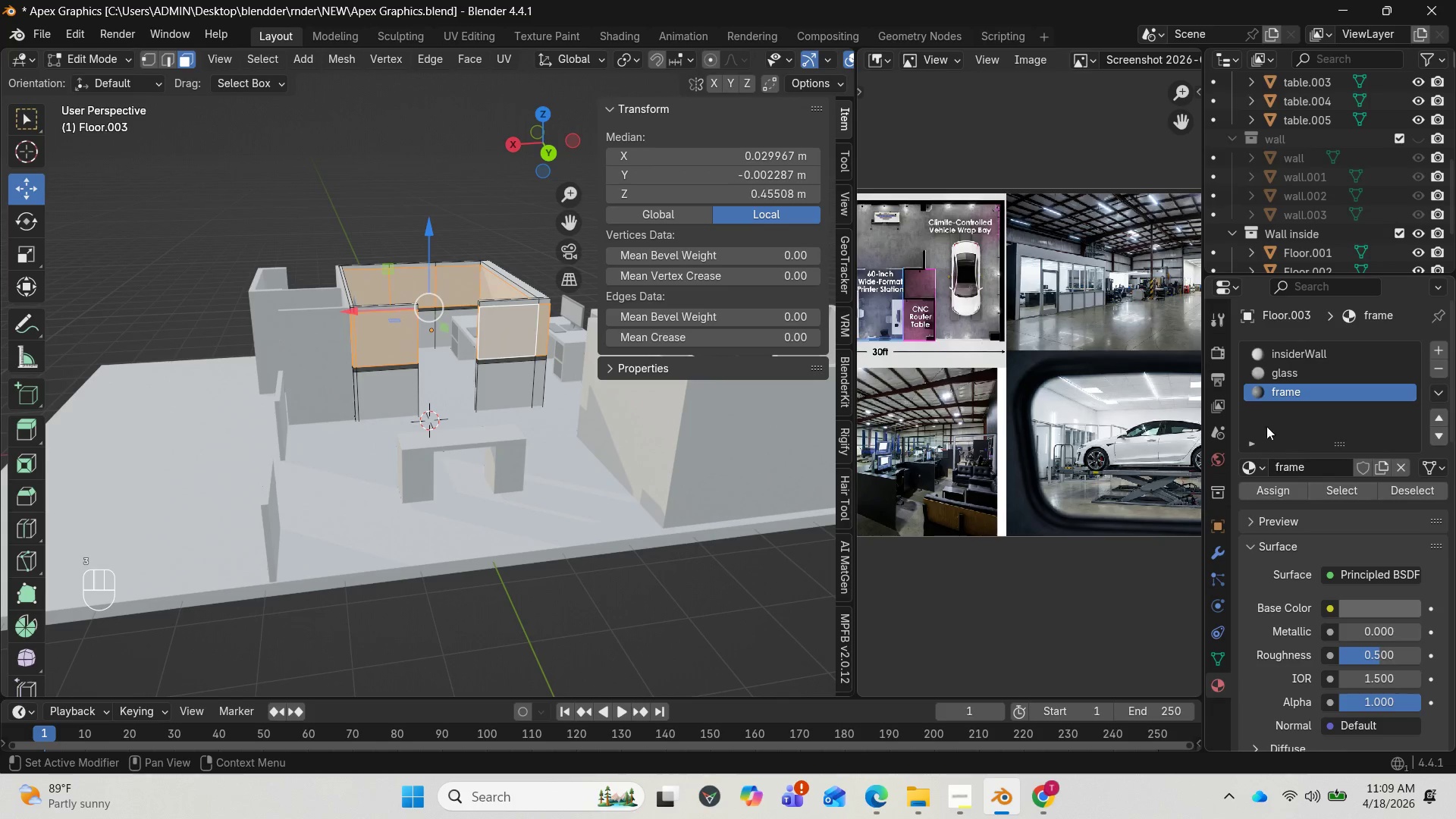 
left_click([1257, 378])
 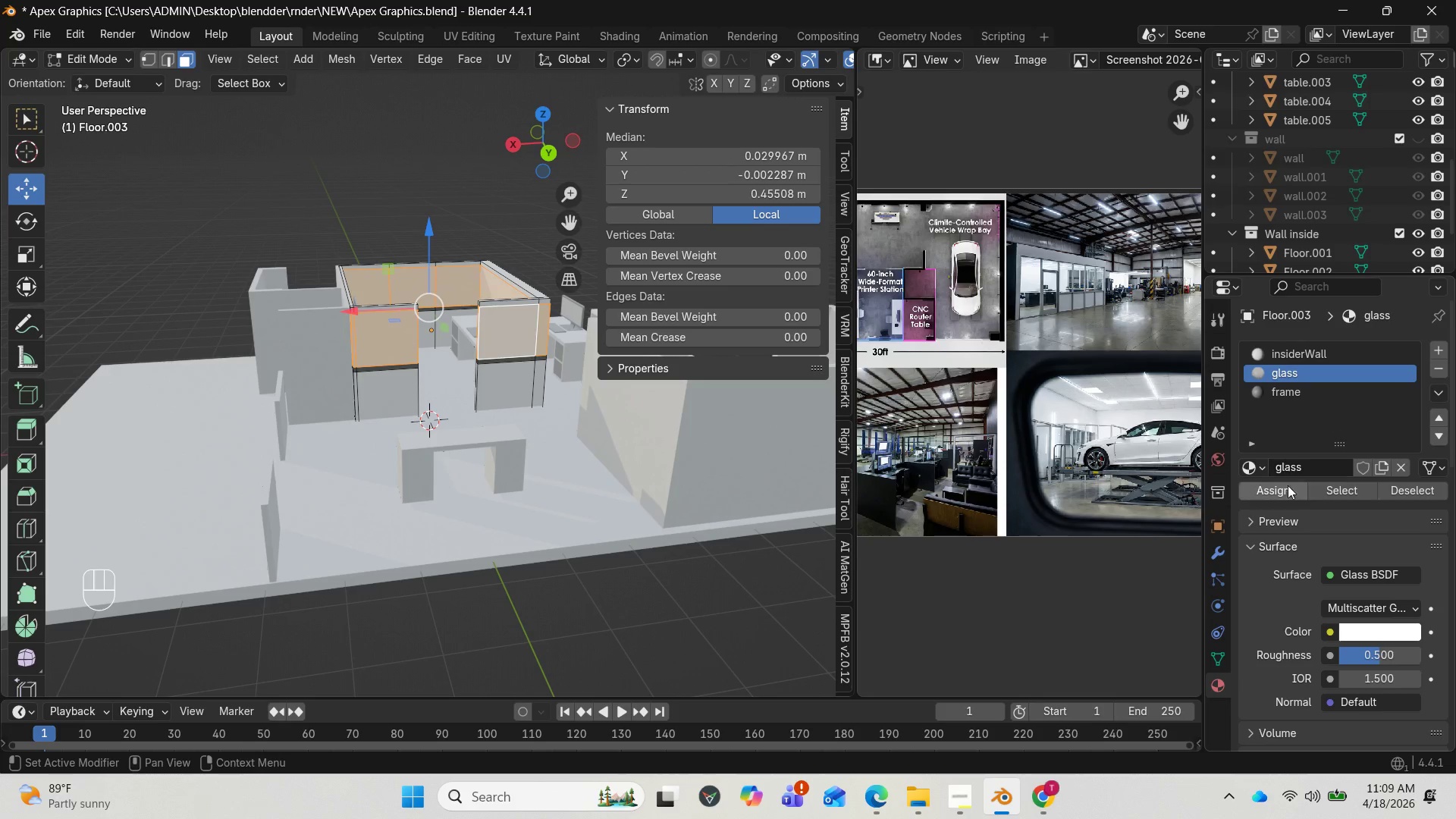 
left_click([1278, 488])
 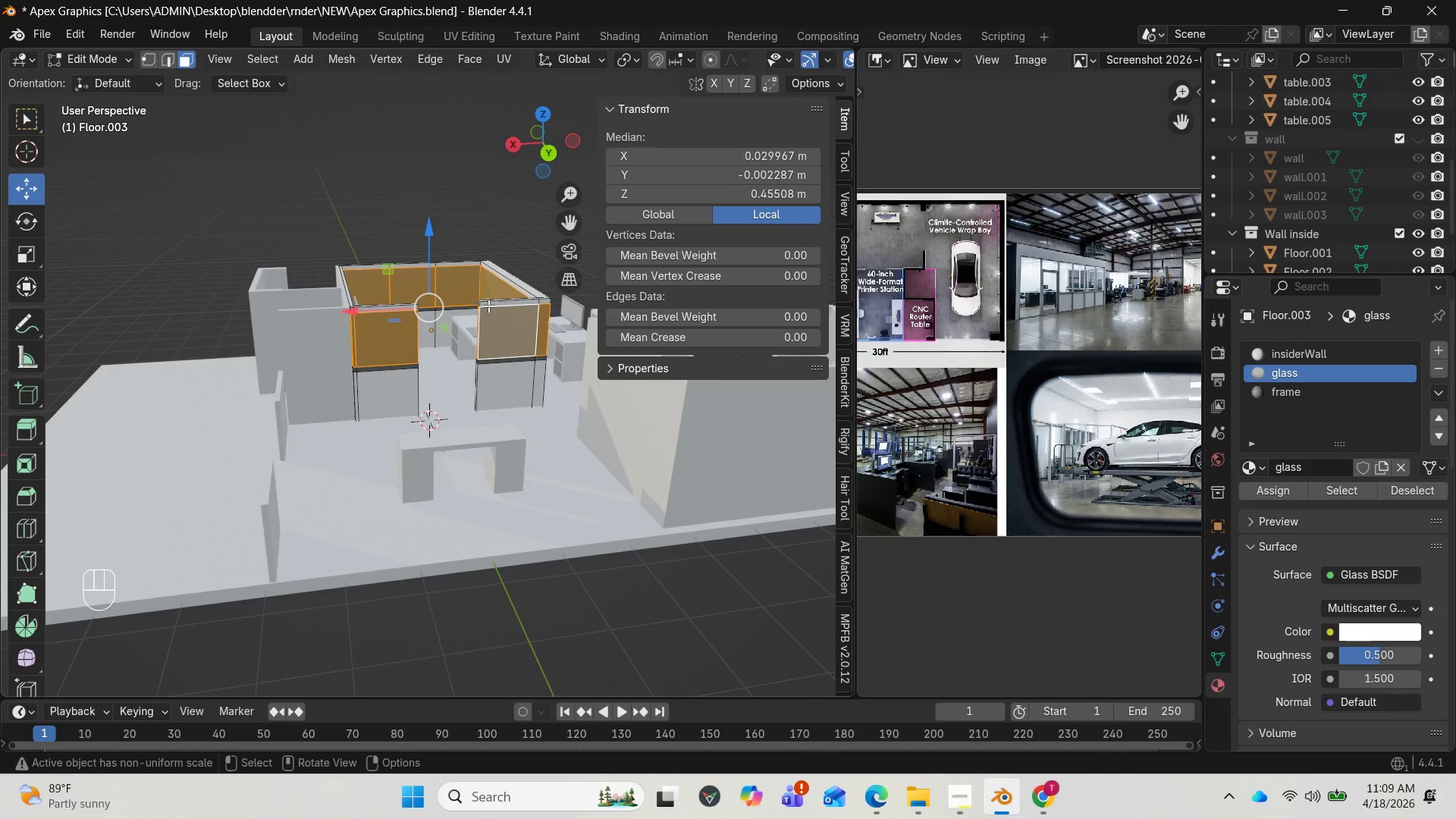 
left_click([480, 306])
 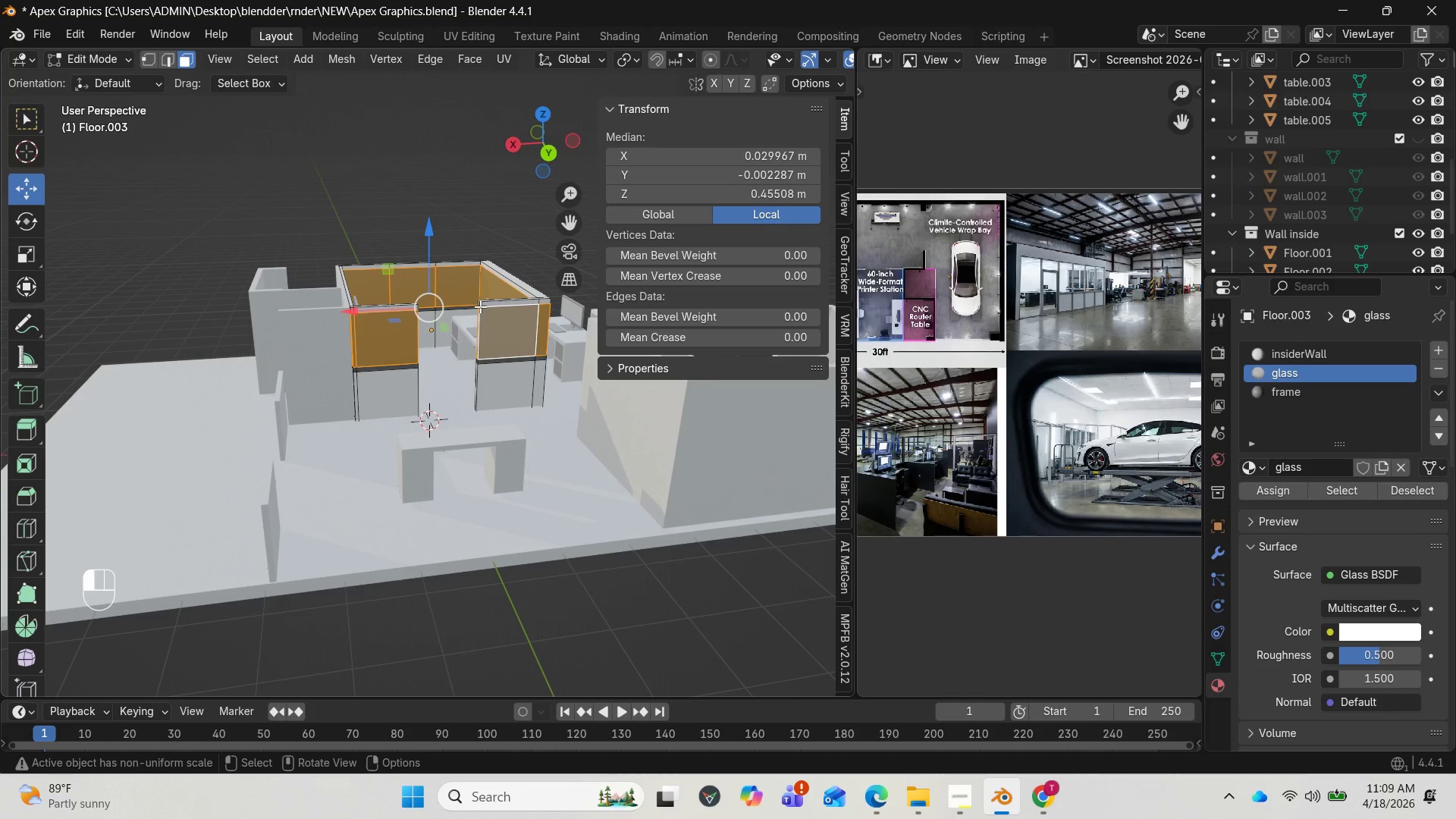 
key(Alt+AltLeft)
 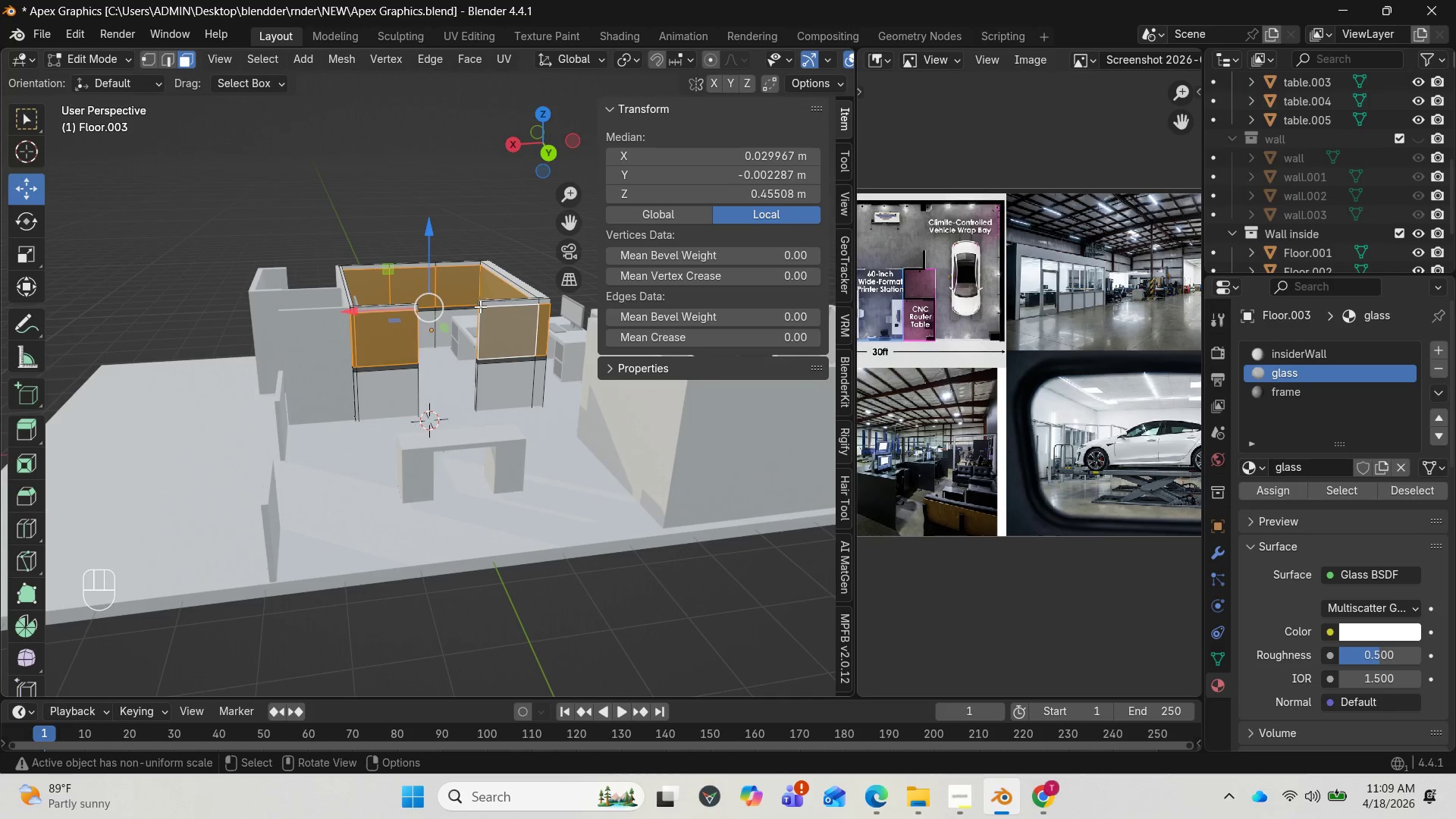 
hold_key(key=AltLeft, duration=2.17)
left_click([480, 306])
 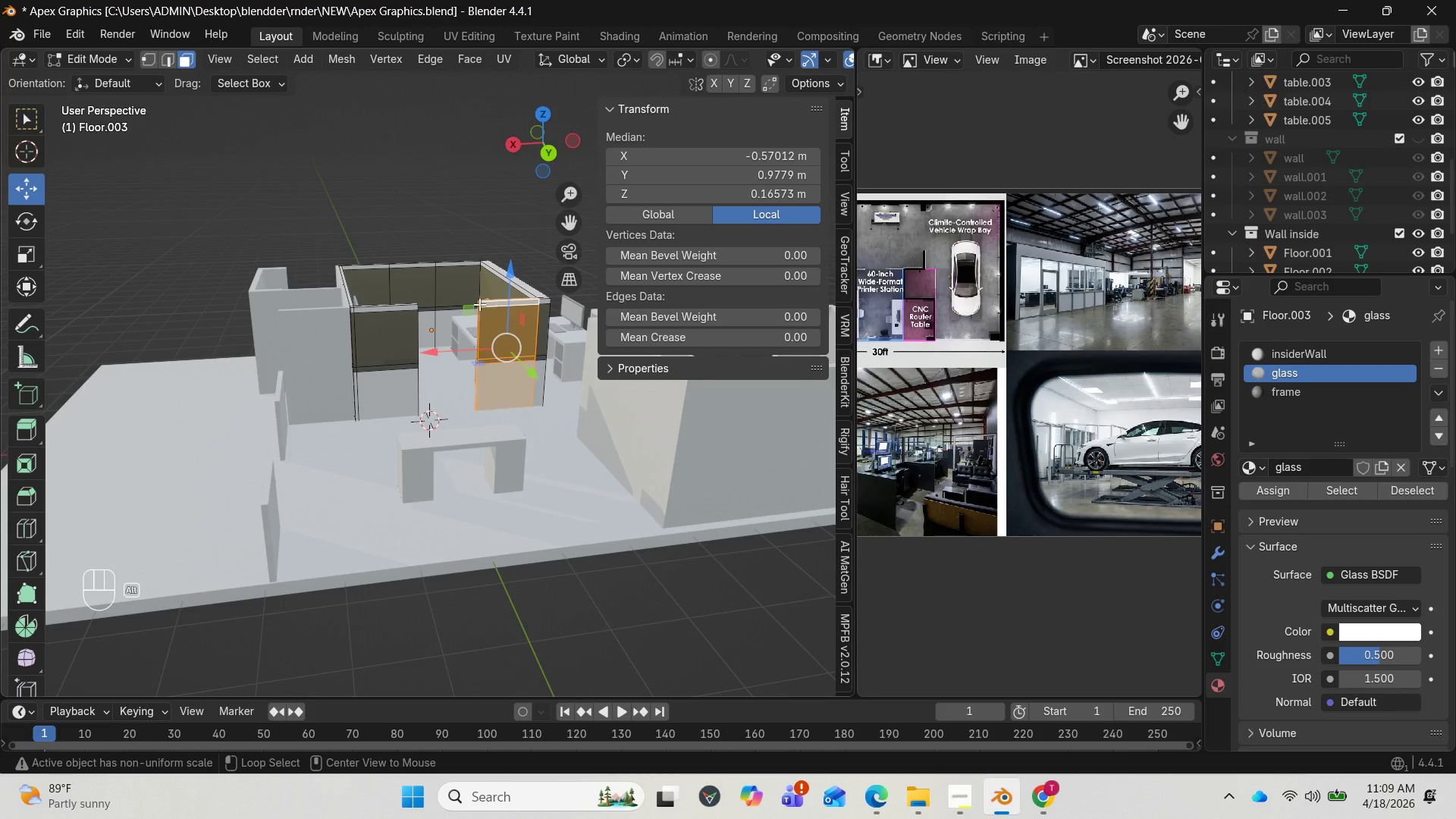 
left_click([478, 303])
 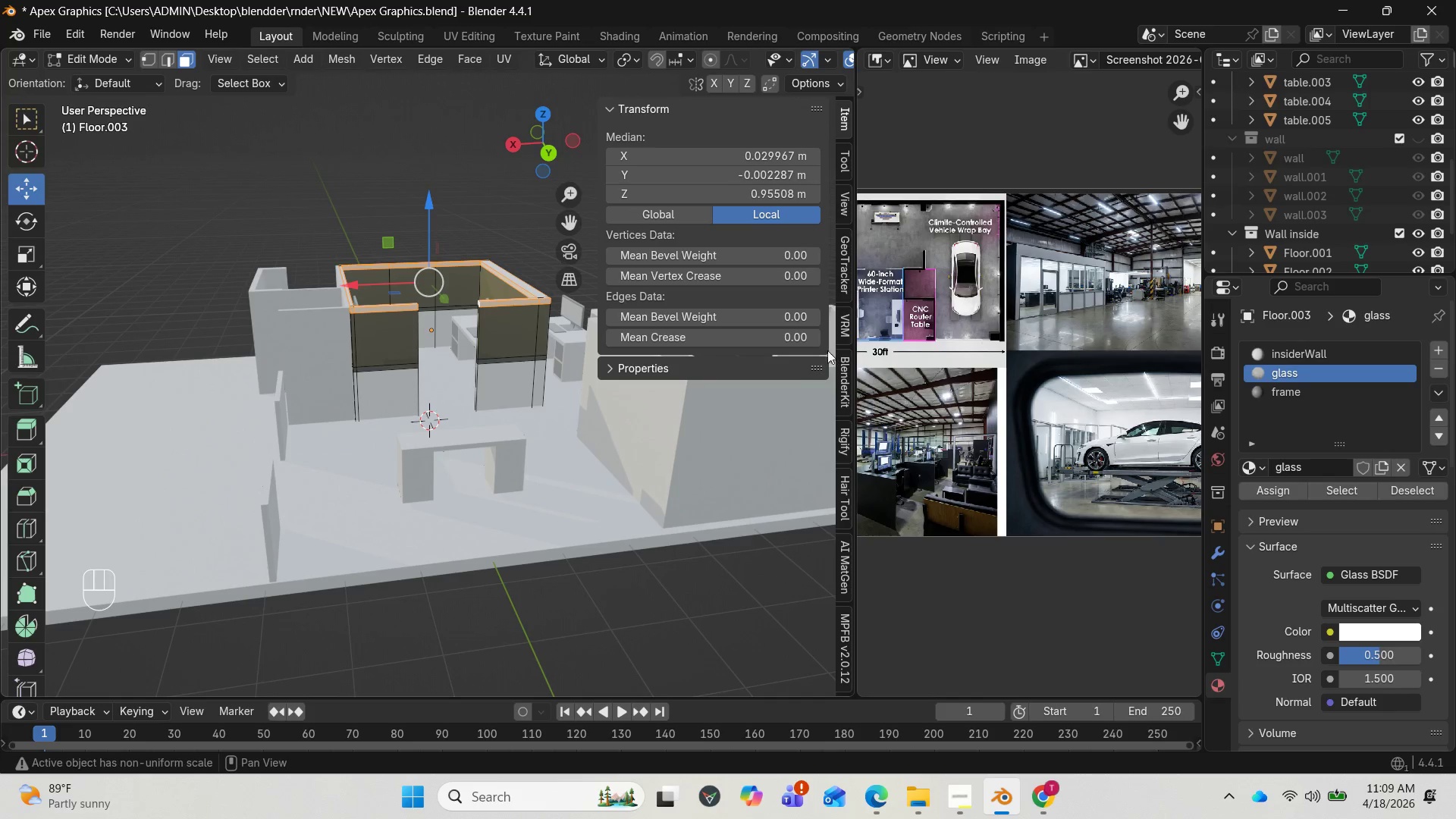 
left_click([1268, 391])
 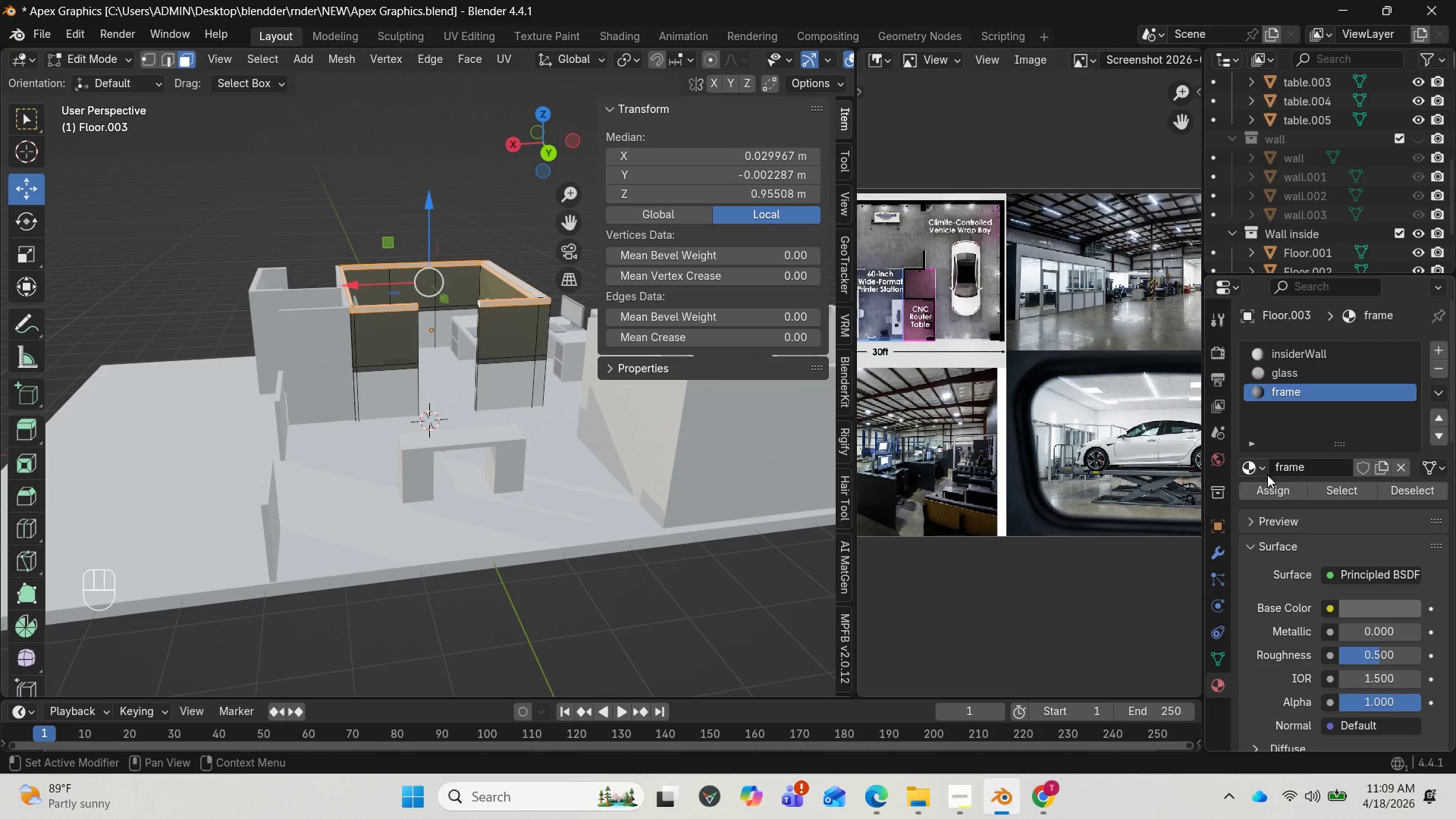 
left_click([1265, 482])
 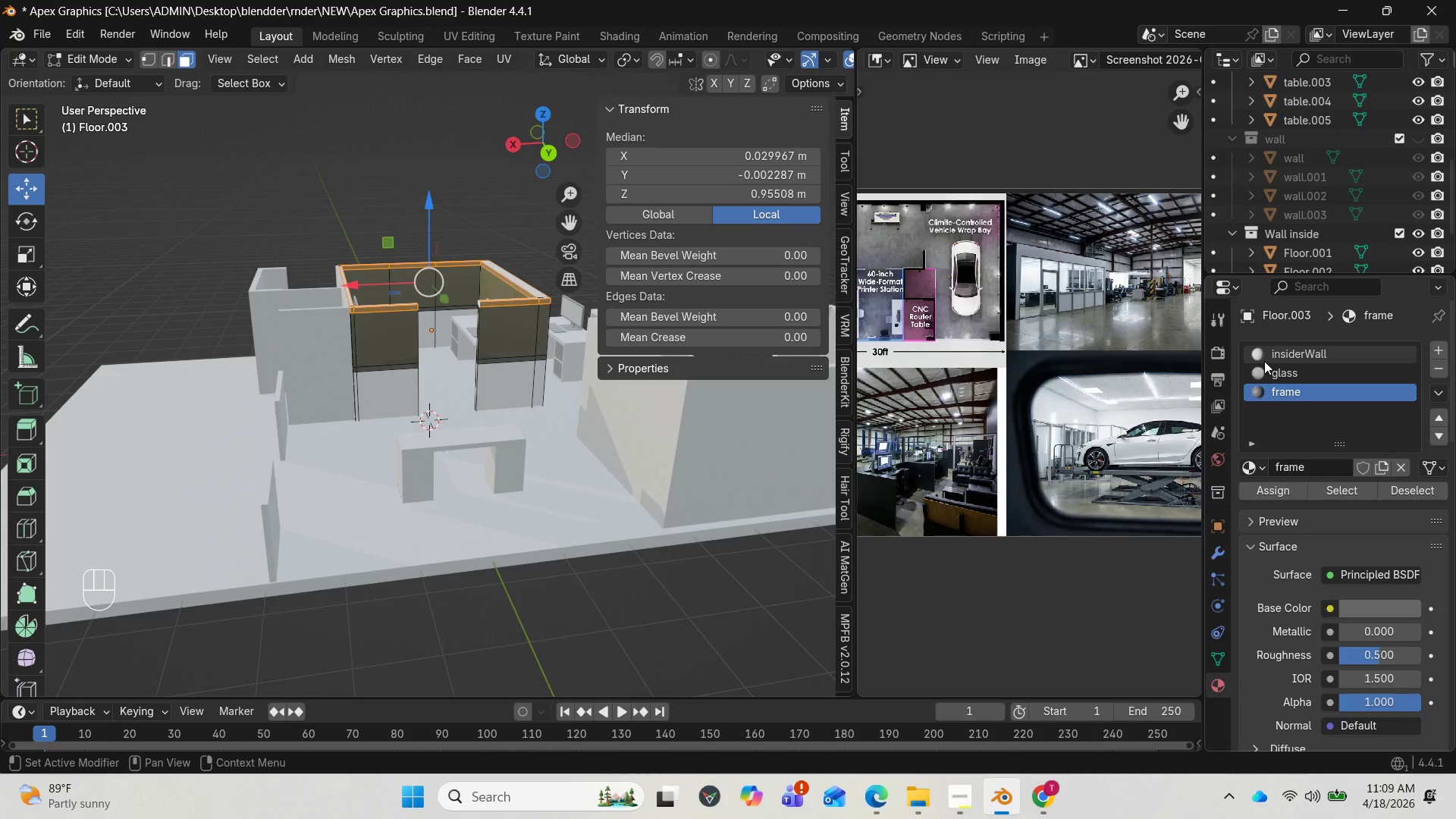 
left_click([1266, 365])
 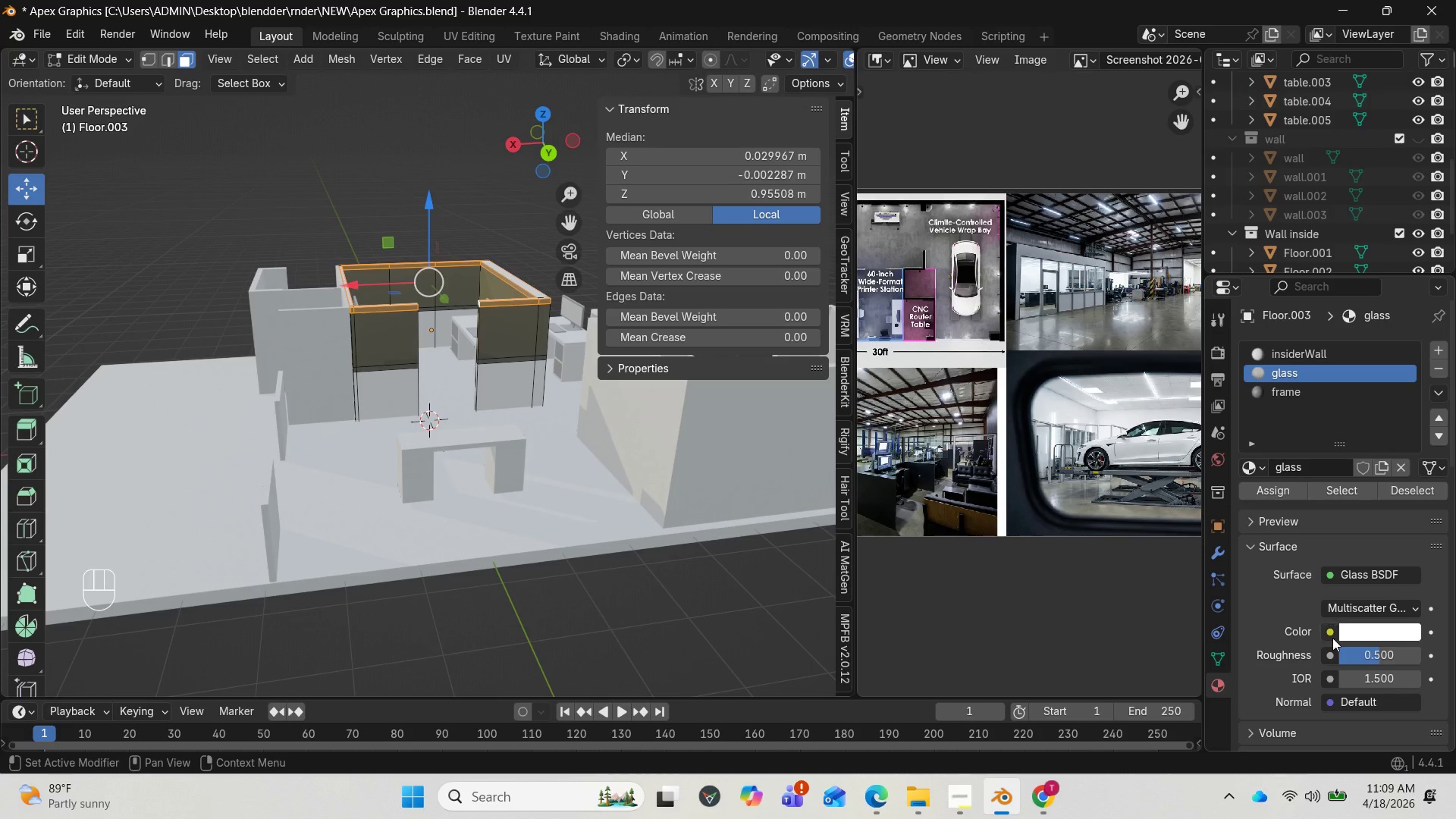 
scroll: coordinate [1333, 639], scroll_direction: down, amount: 4.0
 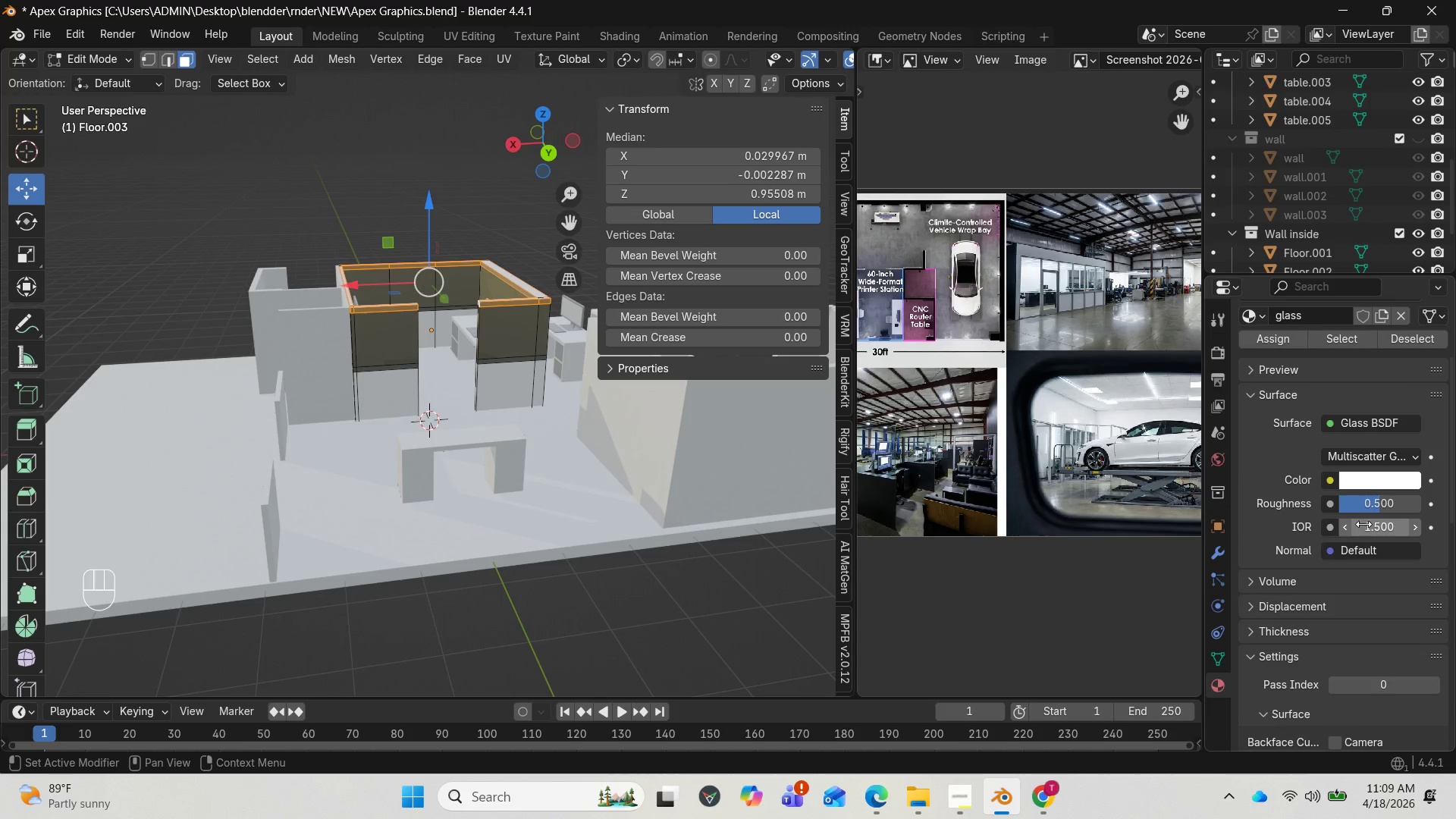 
left_click_drag(start_coordinate=[1352, 527], to_coordinate=[246, 527])
 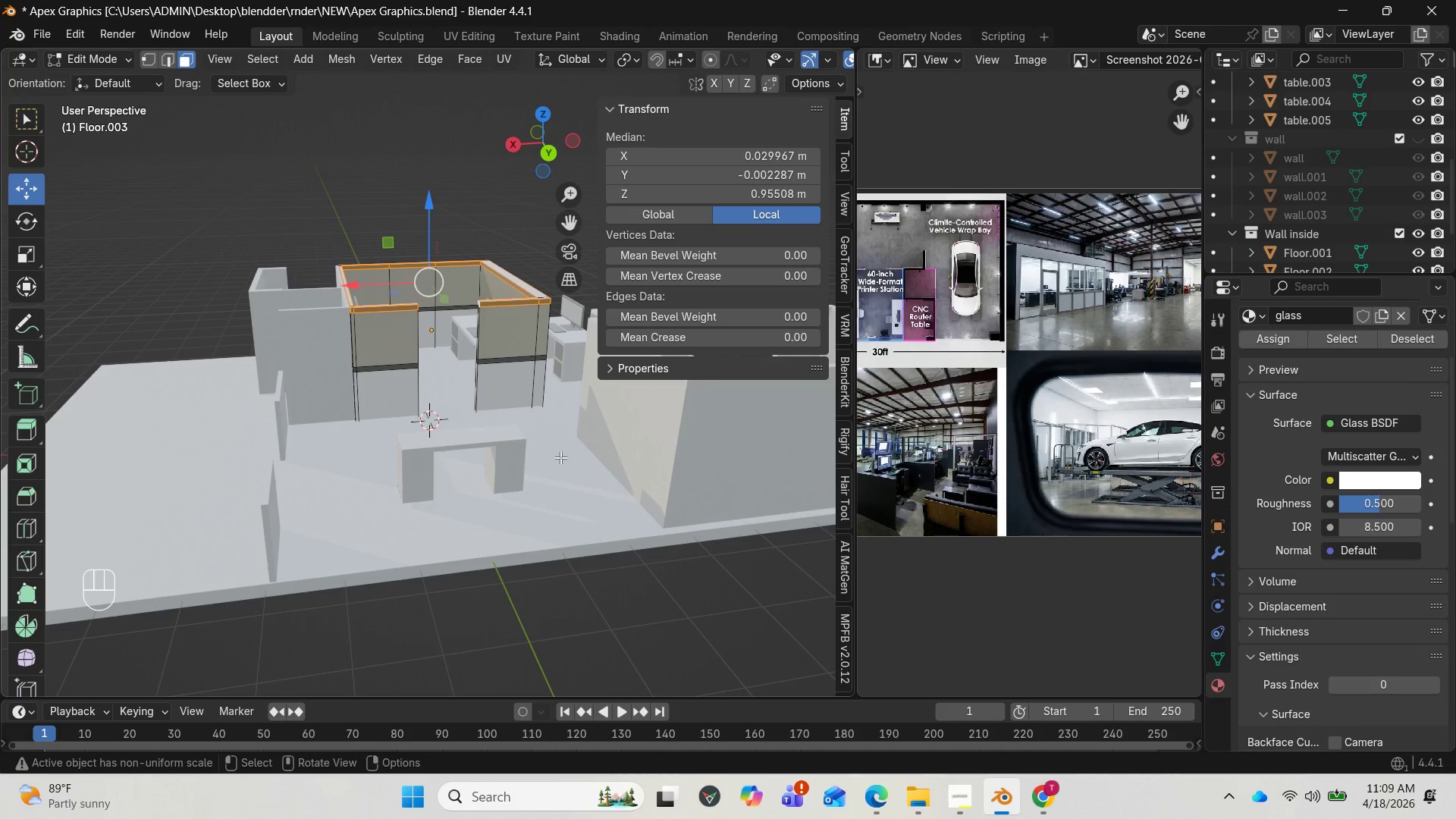 
key(Tab)
 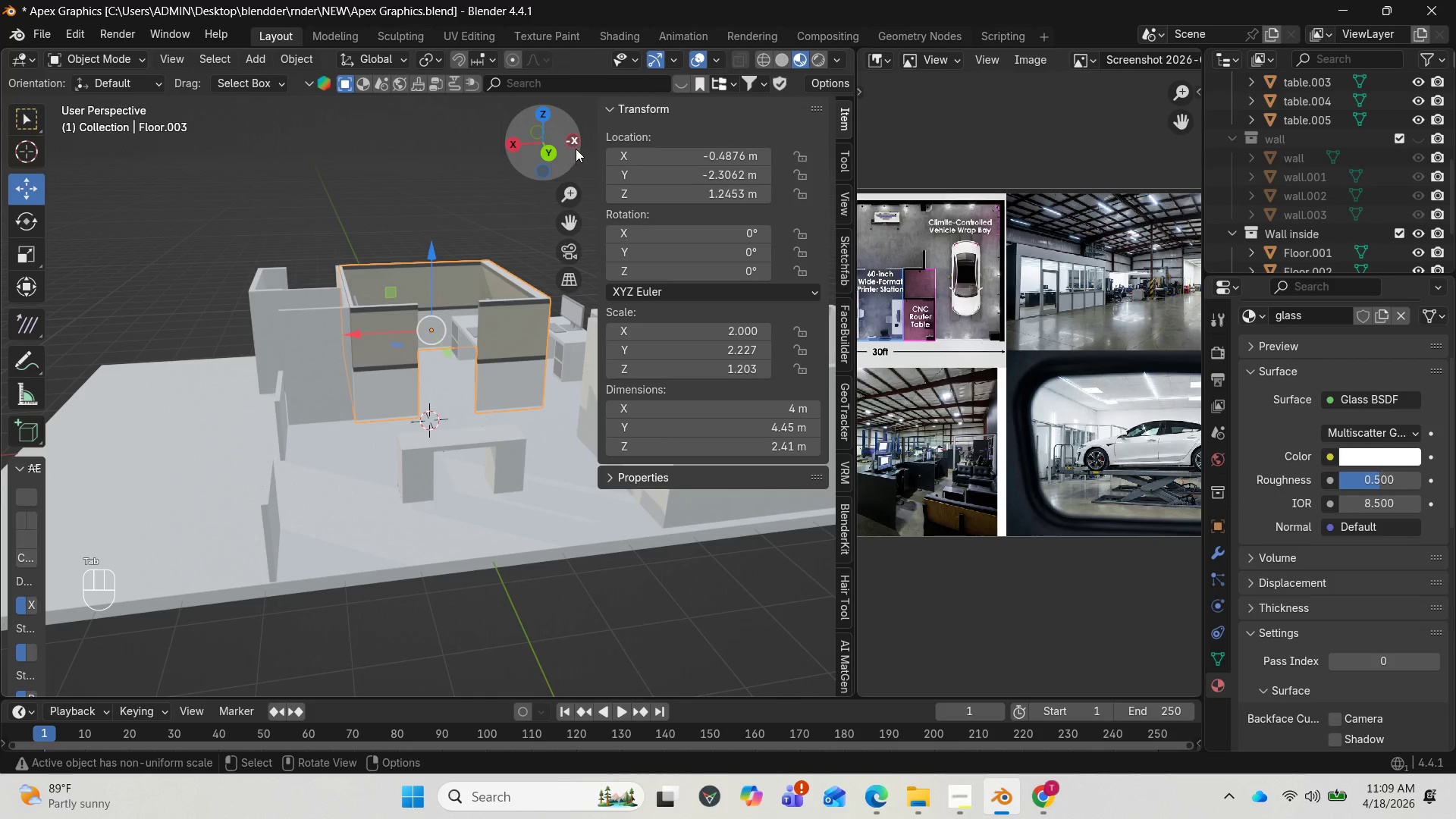 
left_click_drag(start_coordinate=[575, 146], to_coordinate=[313, 123])
 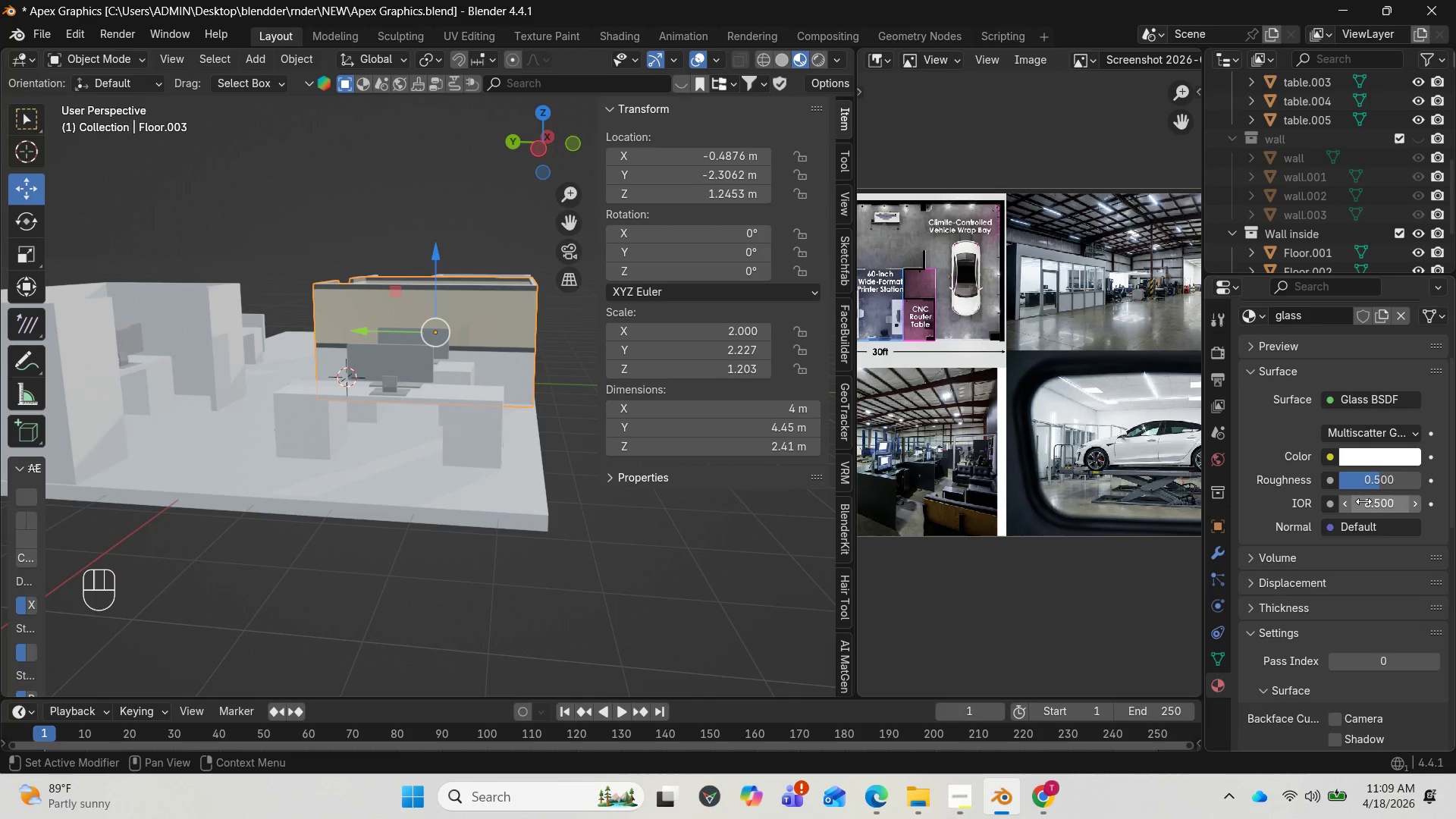 
left_click_drag(start_coordinate=[1363, 501], to_coordinate=[156, 497])
 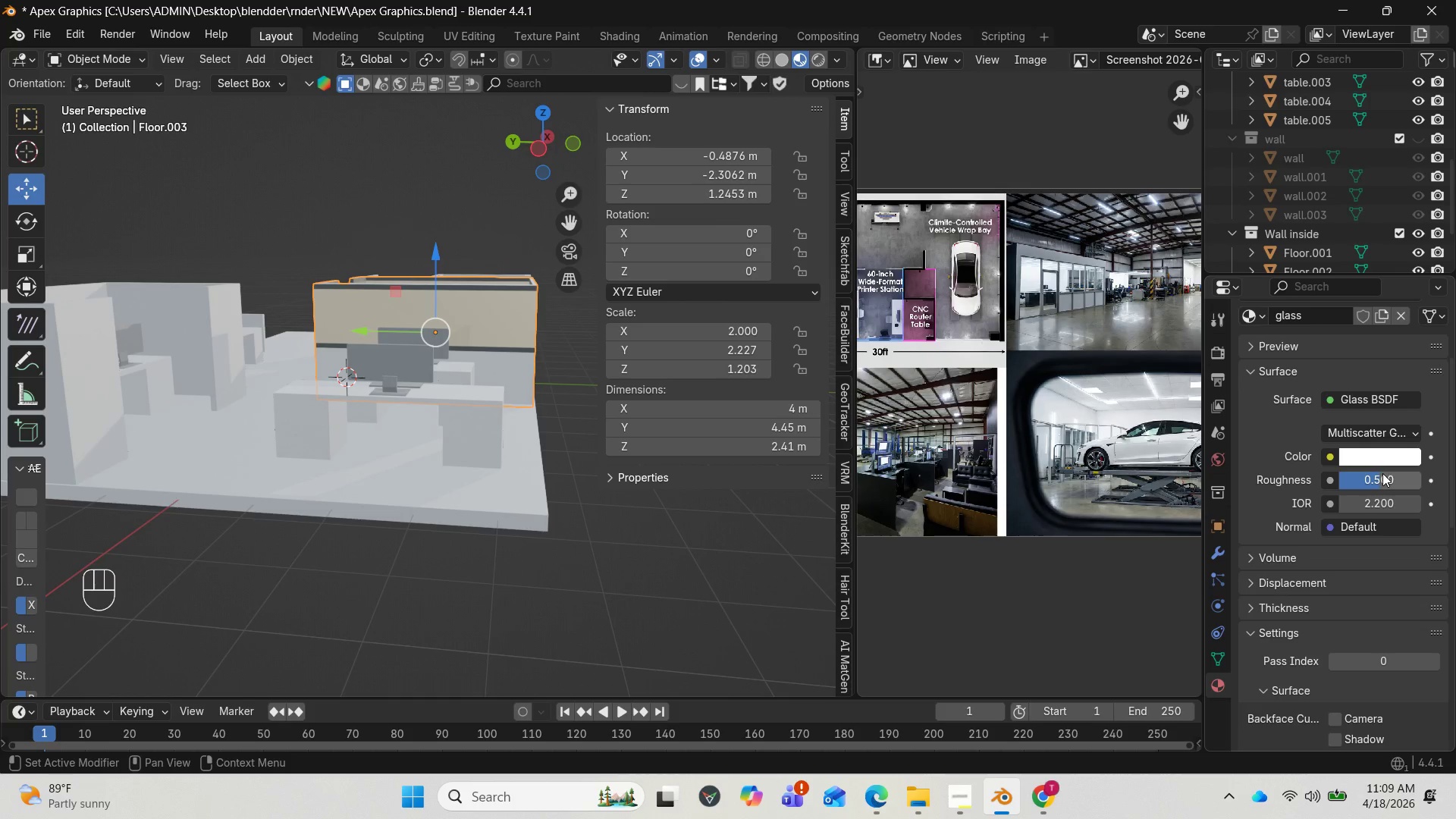 
left_click_drag(start_coordinate=[1382, 473], to_coordinate=[198, 463])
 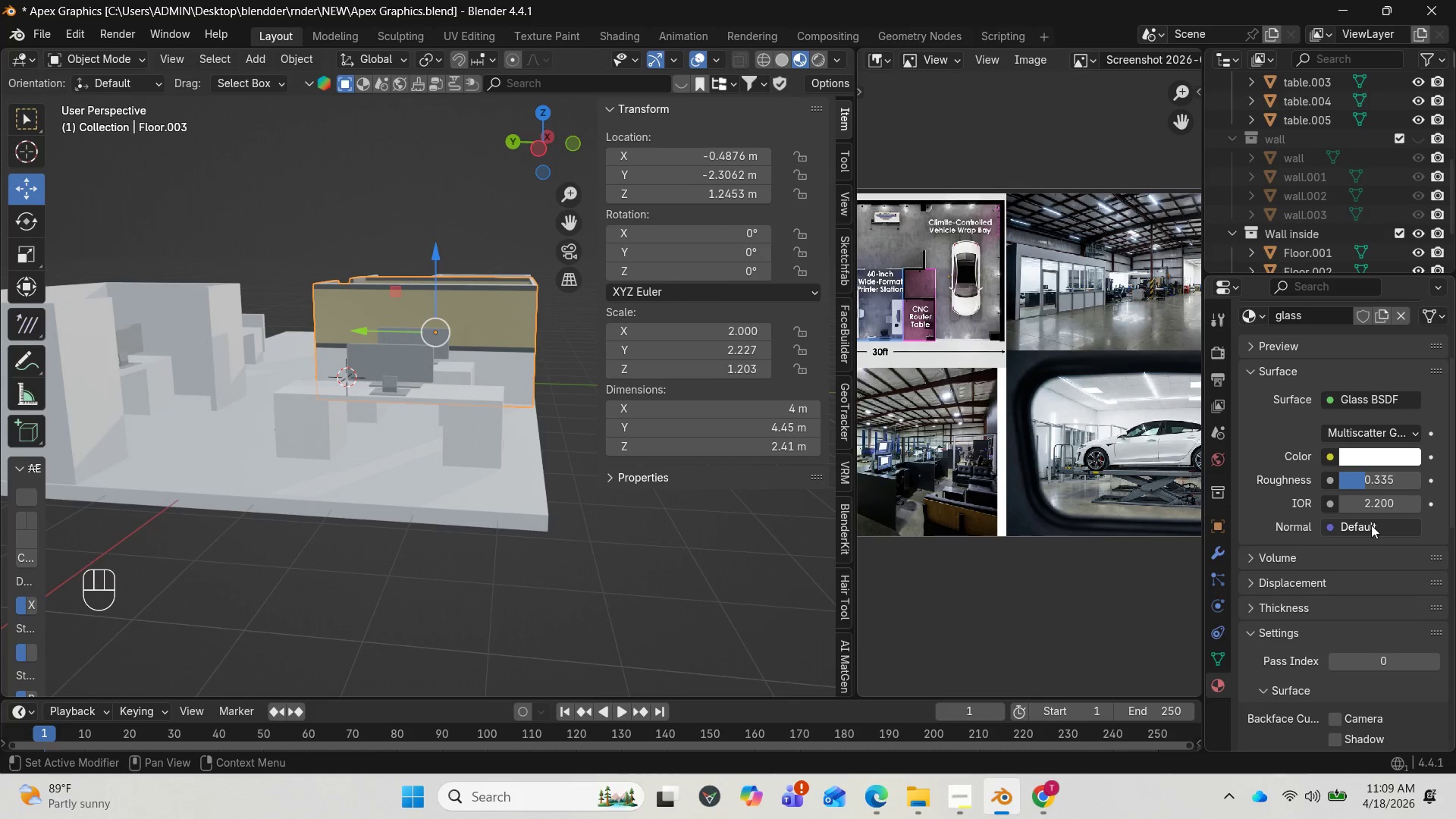 
left_click_drag(start_coordinate=[1356, 505], to_coordinate=[201, 499])
 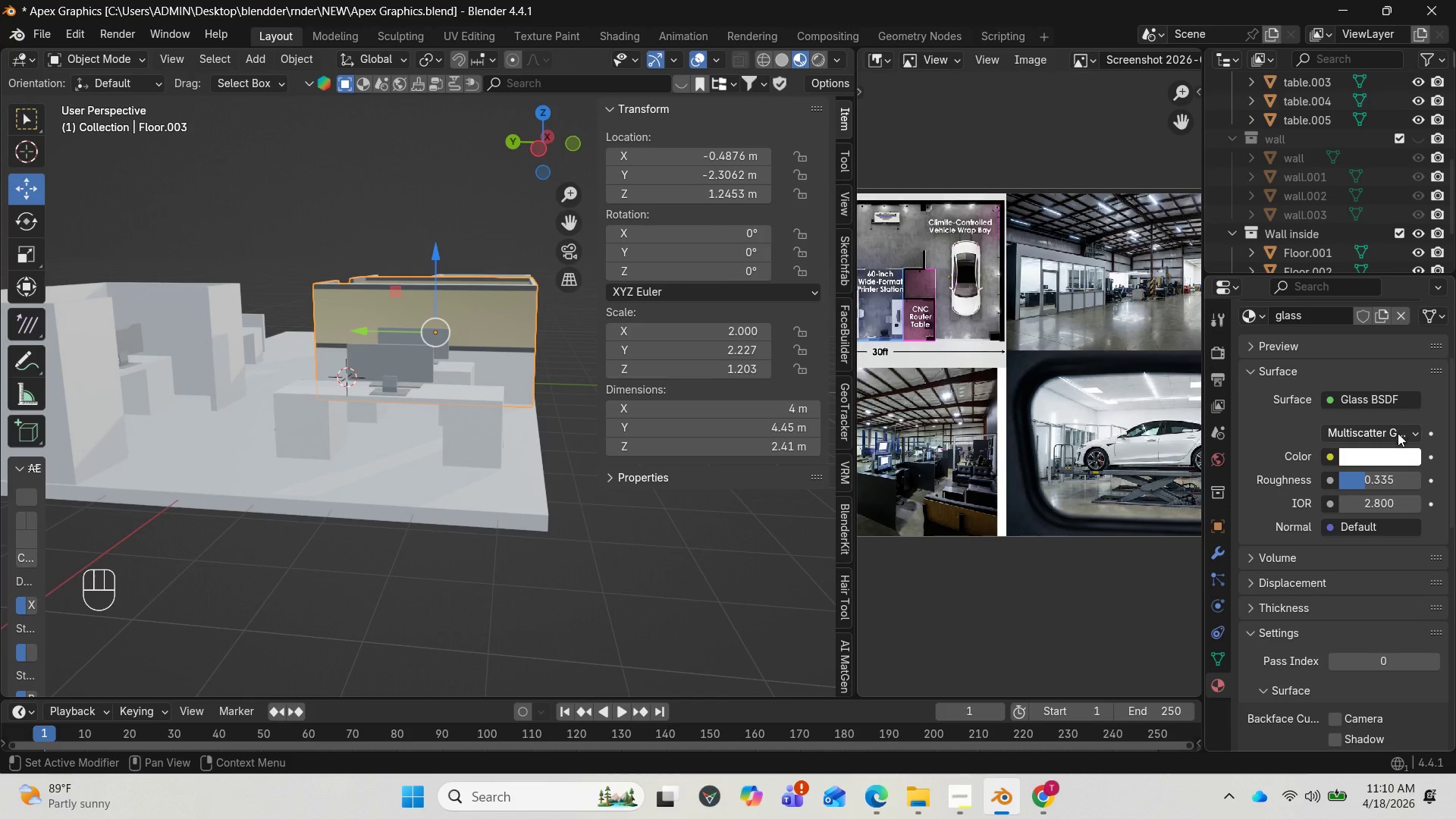 
left_click([1387, 403])
 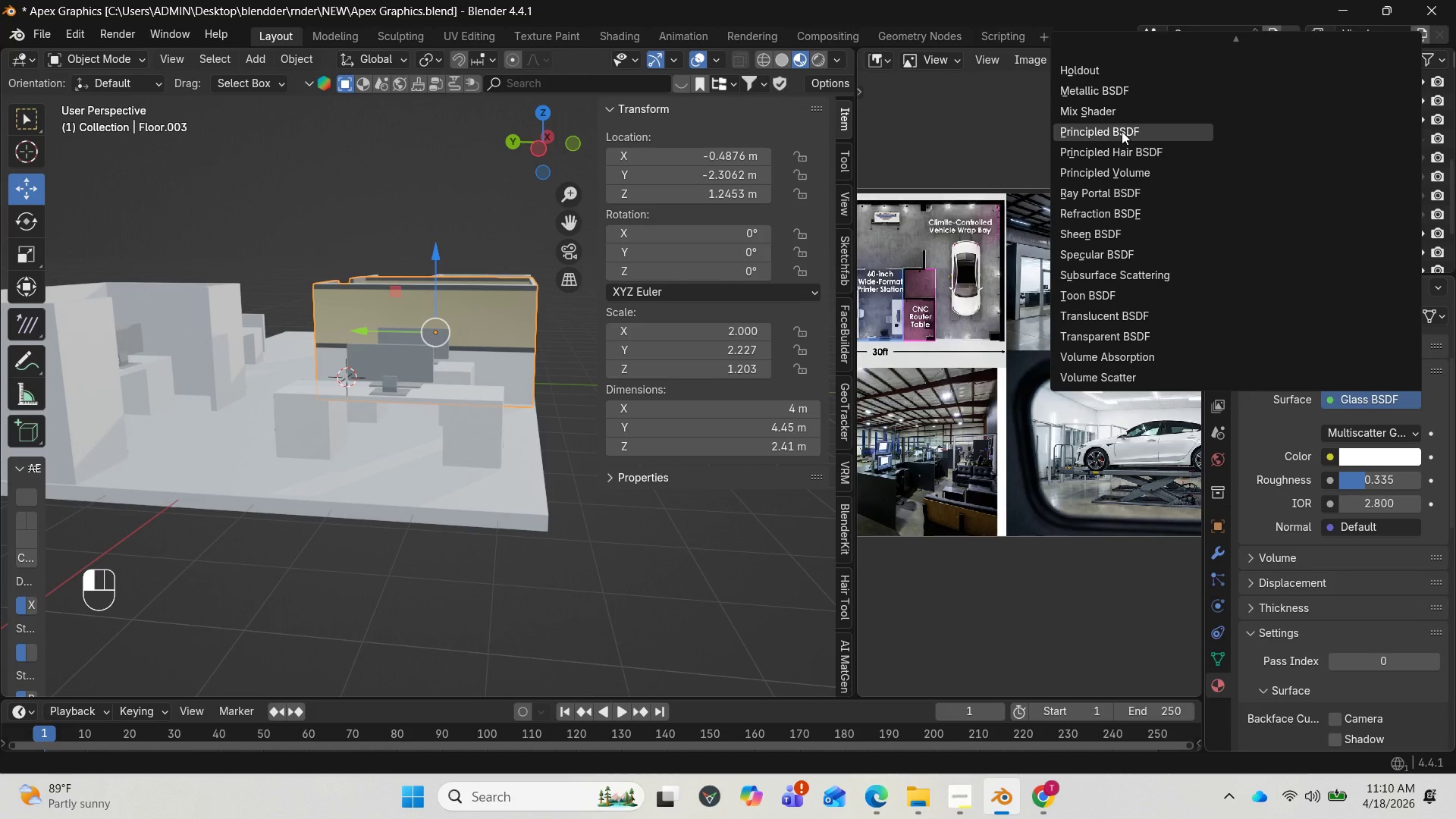 
mouse_move([1109, 122])
 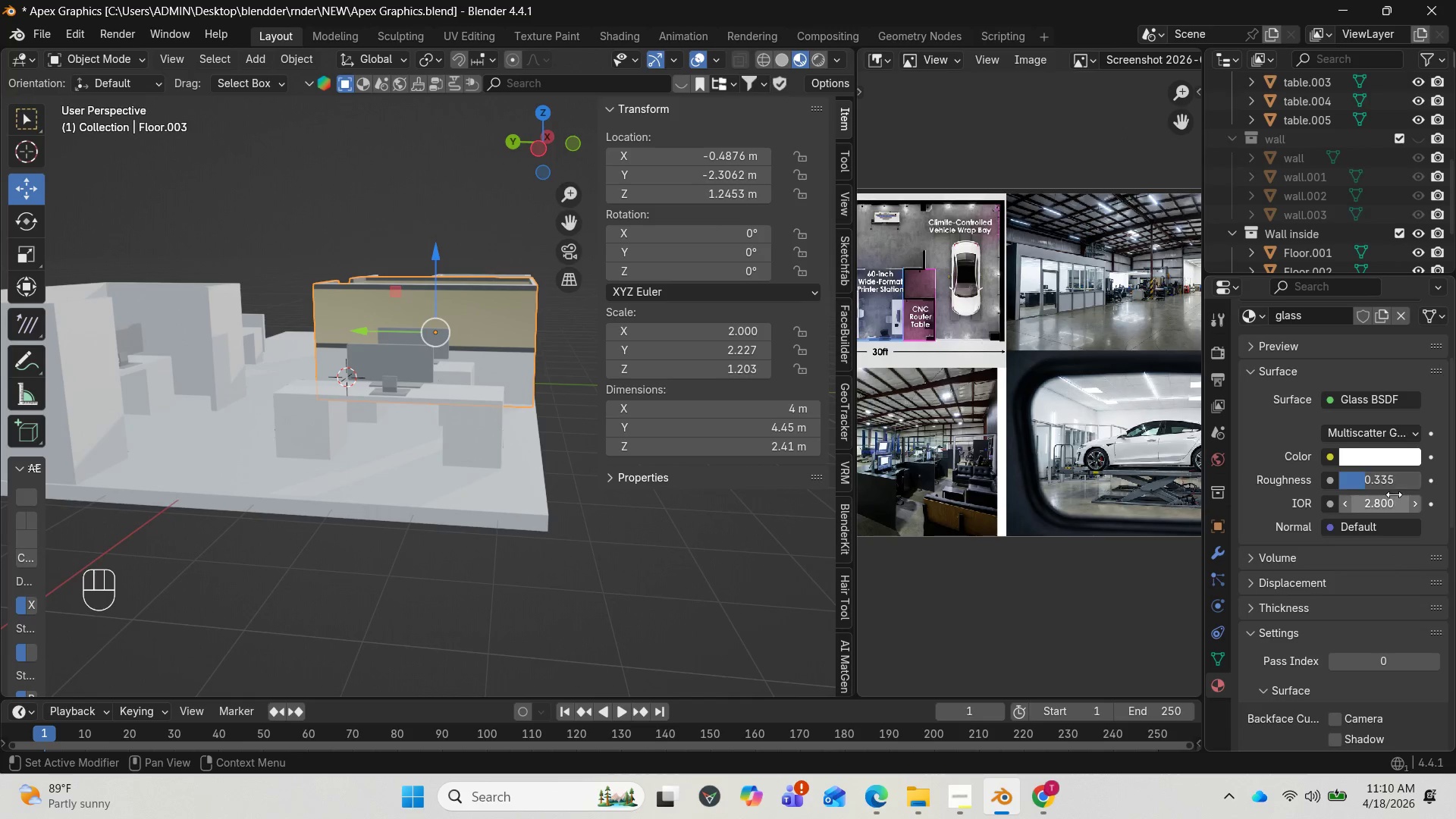 
key(Control+Z)
 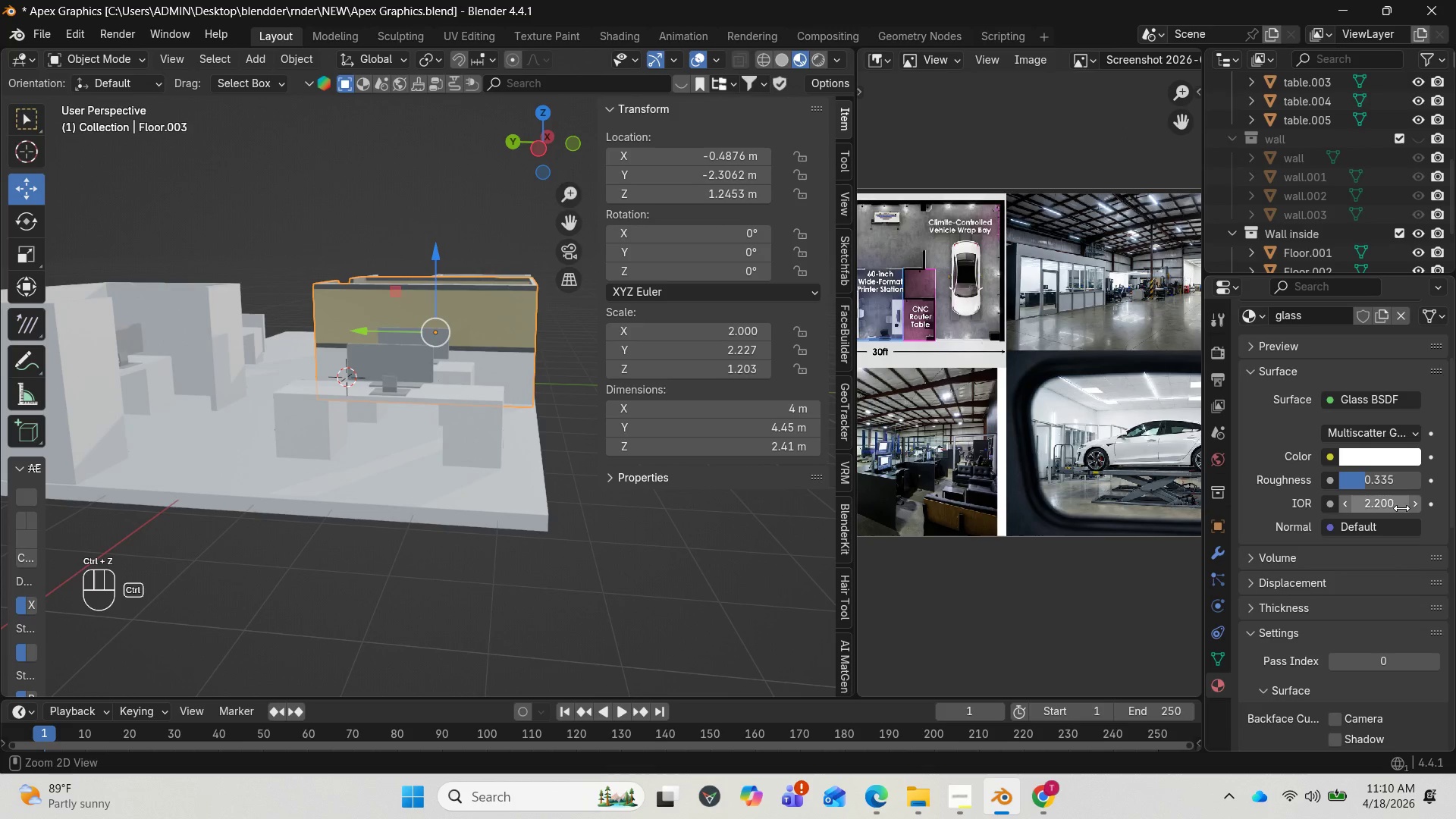 
key(Control+Z)
 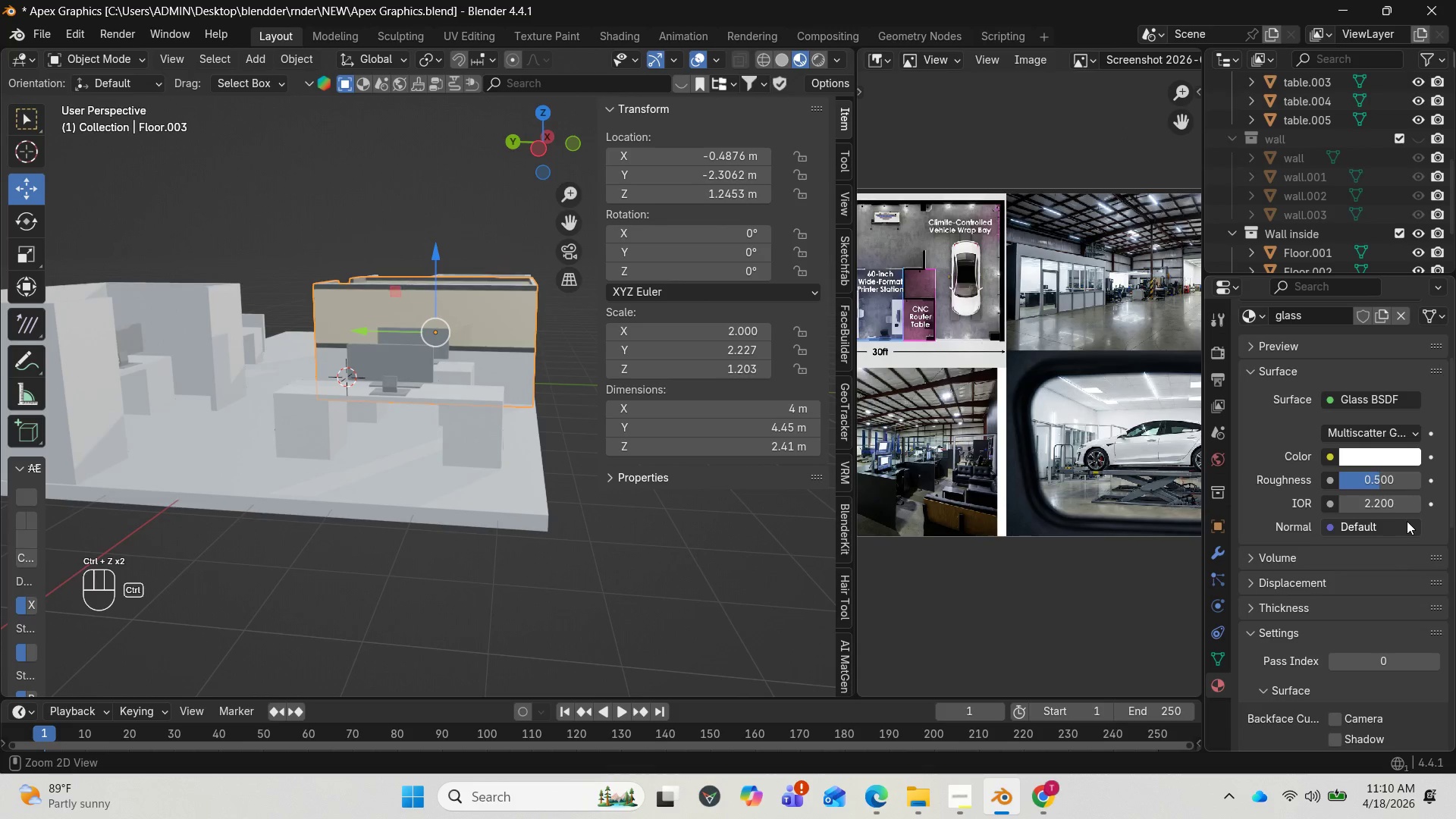 
key(Control+Z)
 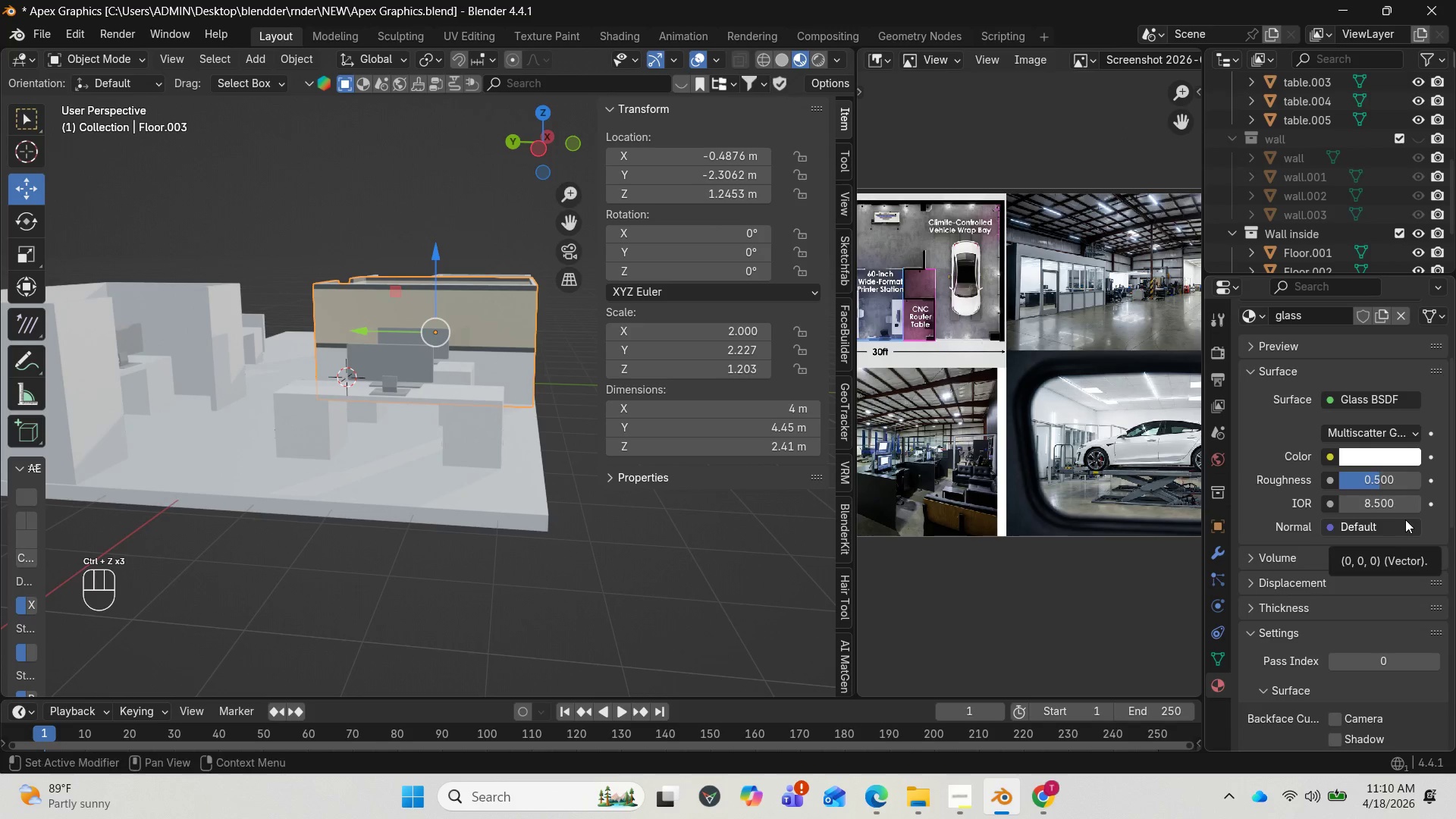 
hold_key(key=ControlLeft, duration=0.66)
 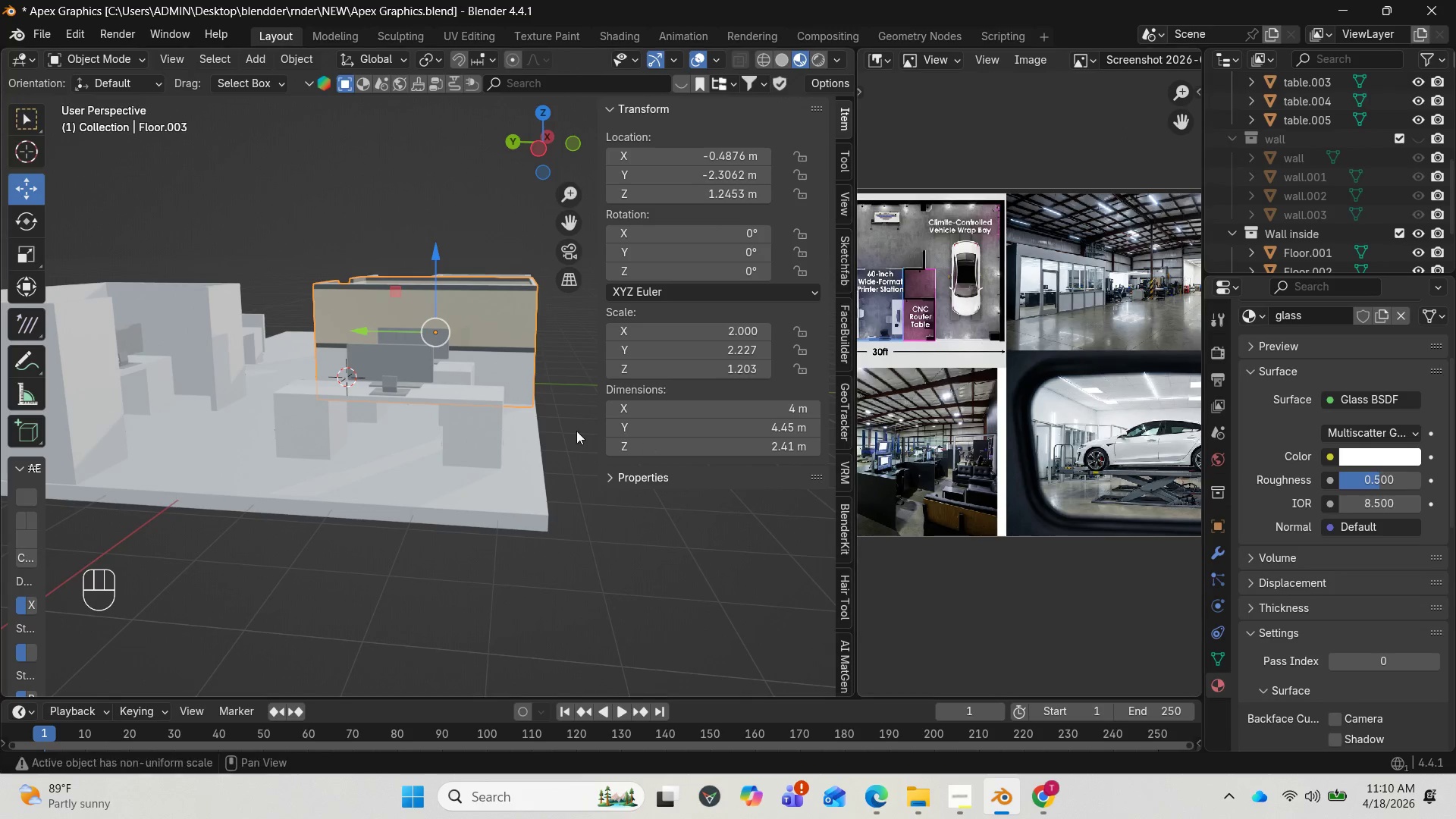 
scroll: coordinate [412, 375], scroll_direction: up, amount: 2.0
 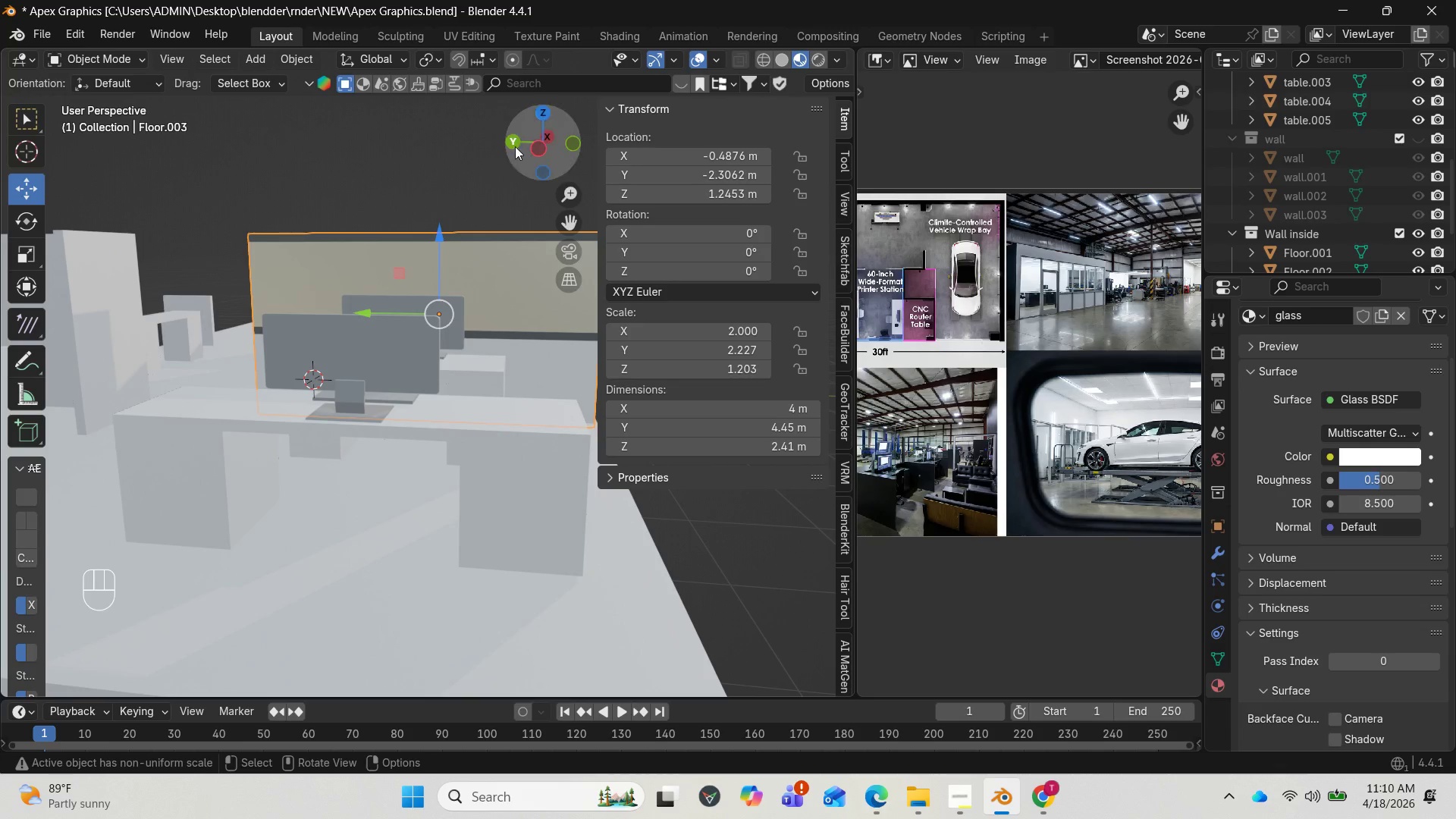 
left_click_drag(start_coordinate=[548, 142], to_coordinate=[427, 129])
 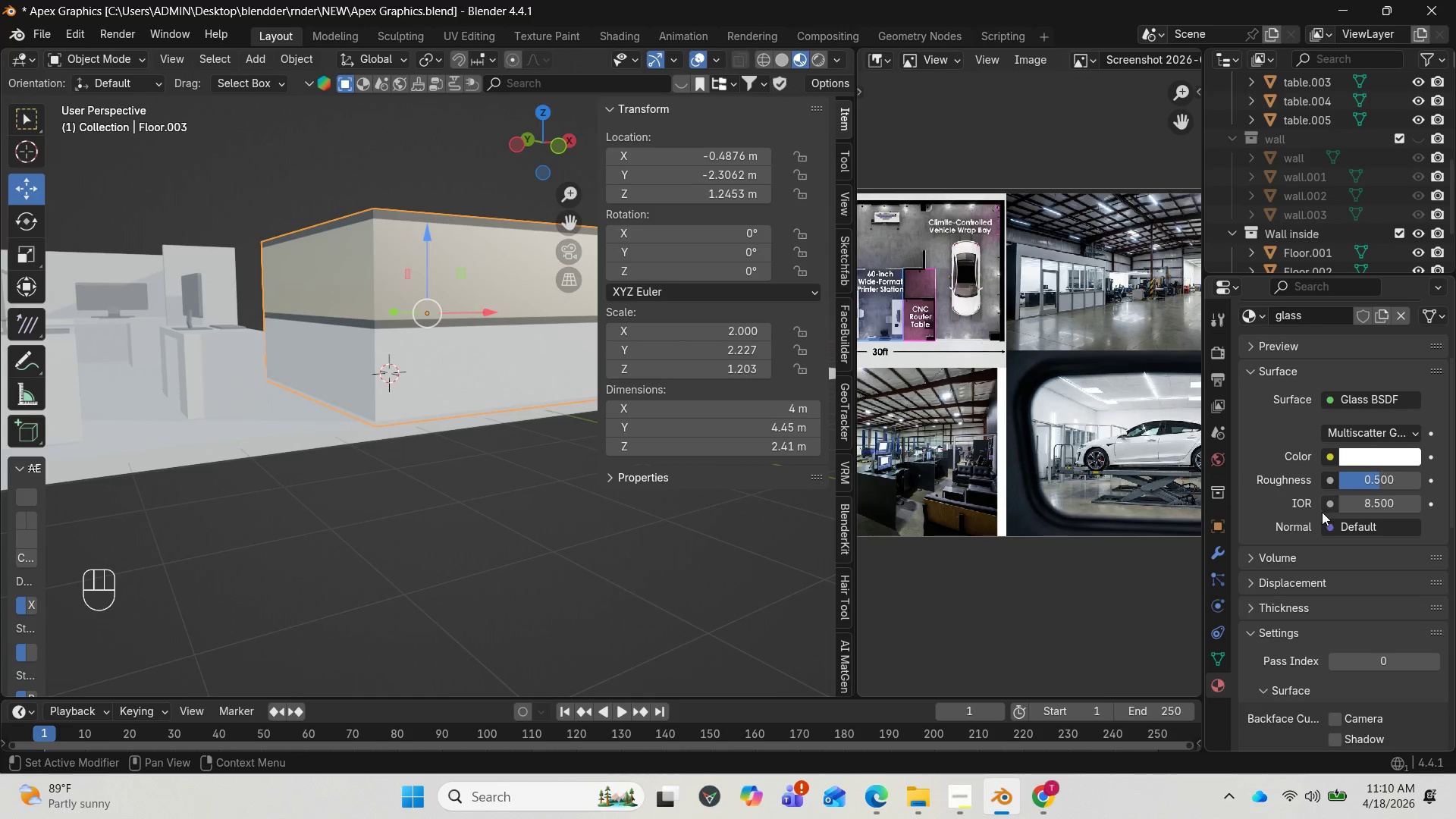 
key(Control+Z)
 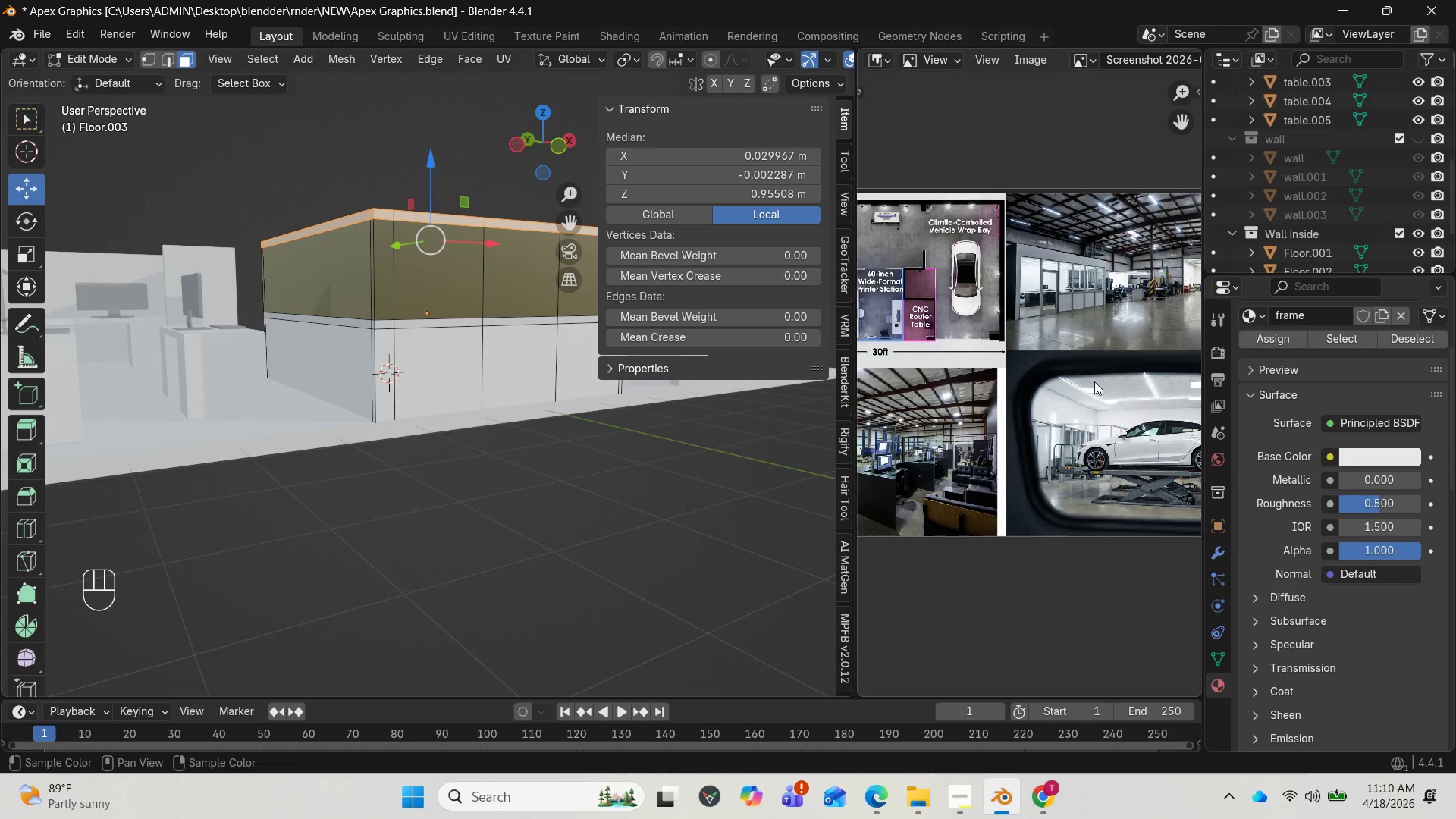 
wait(5.34)
 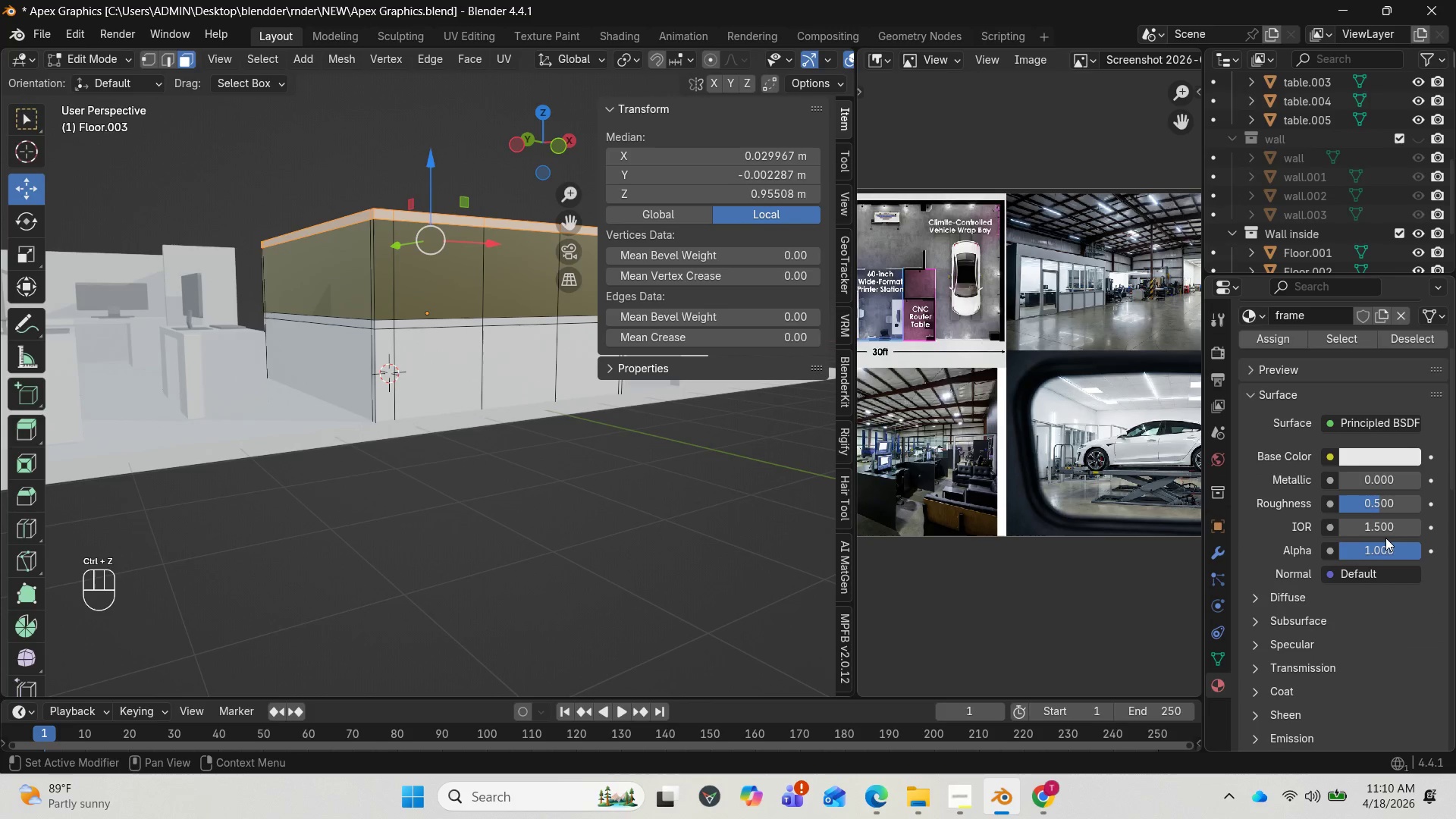 
scroll: coordinate [1261, 413], scroll_direction: up, amount: 5.0
 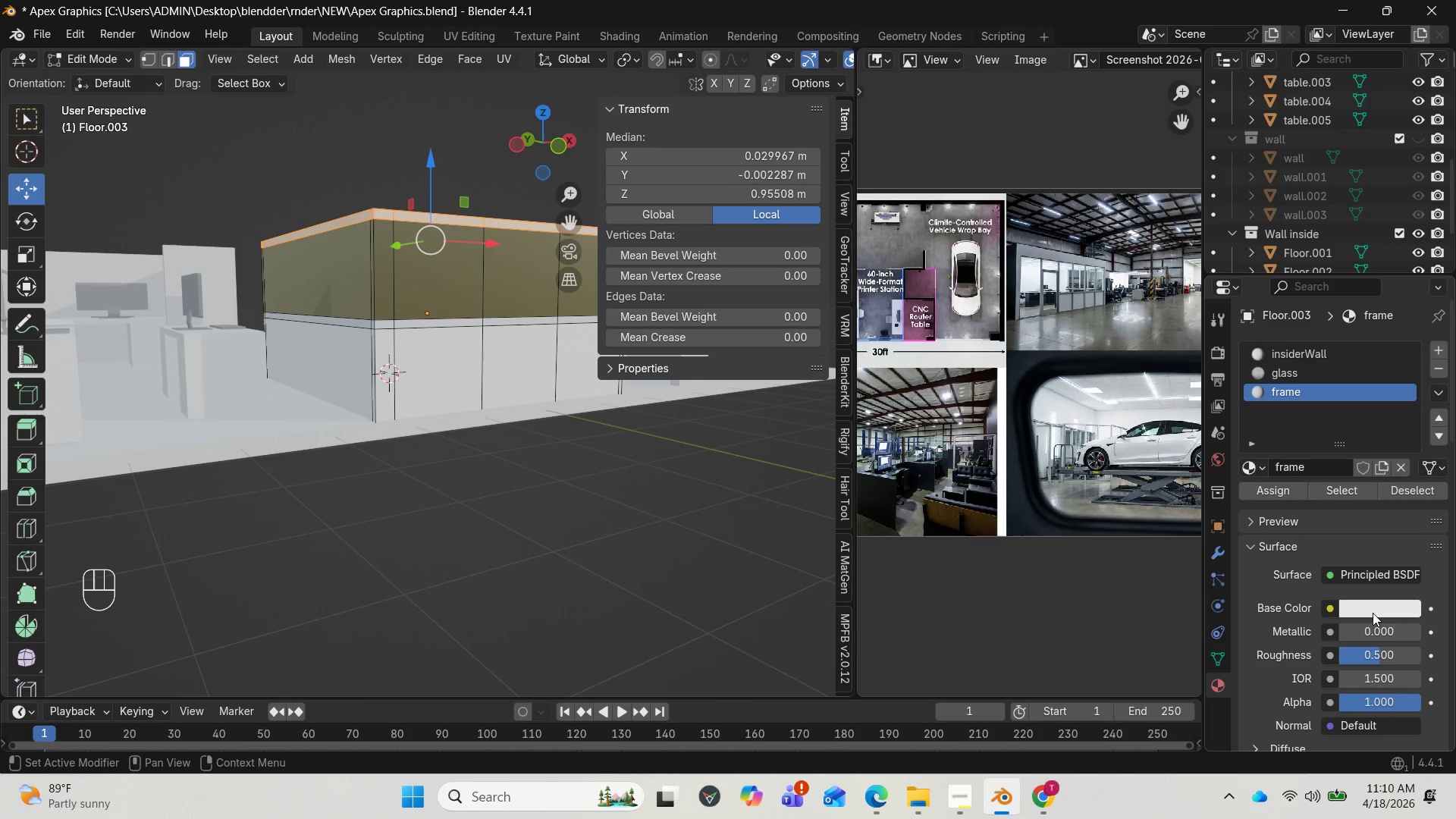 
left_click([1373, 613])
 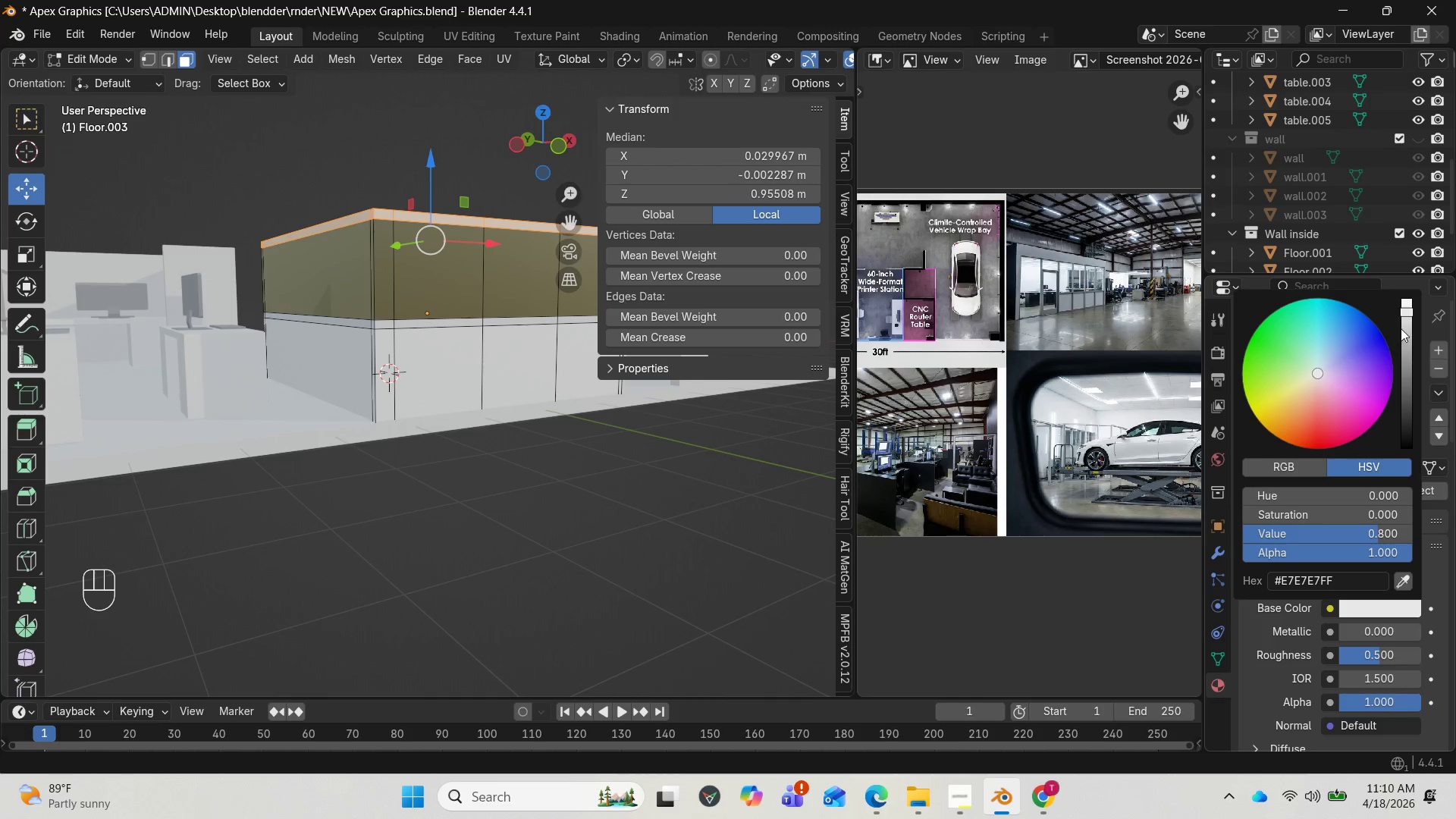 
left_click_drag(start_coordinate=[1405, 319], to_coordinate=[1407, 386])
 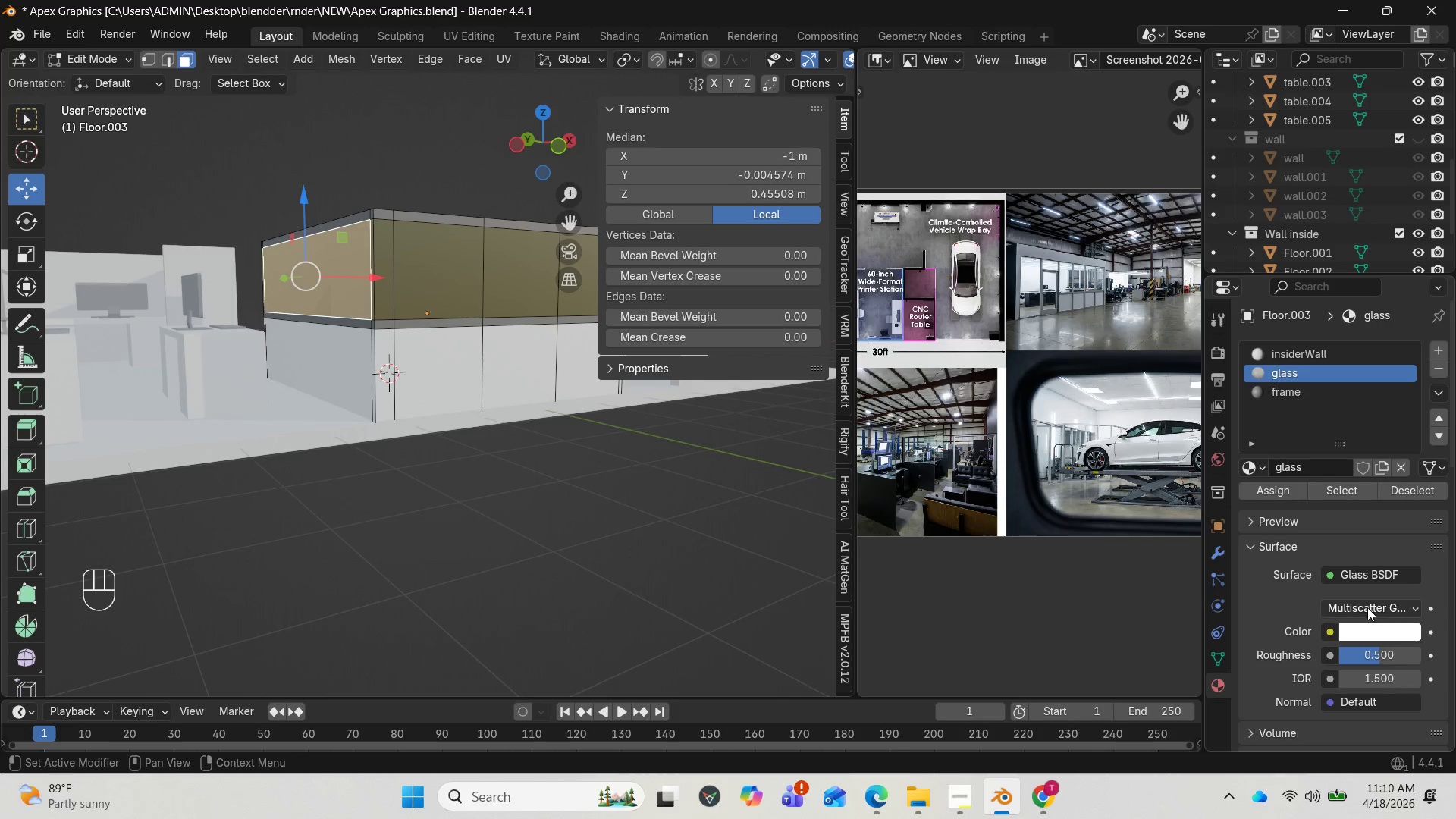 
wait(5.05)
 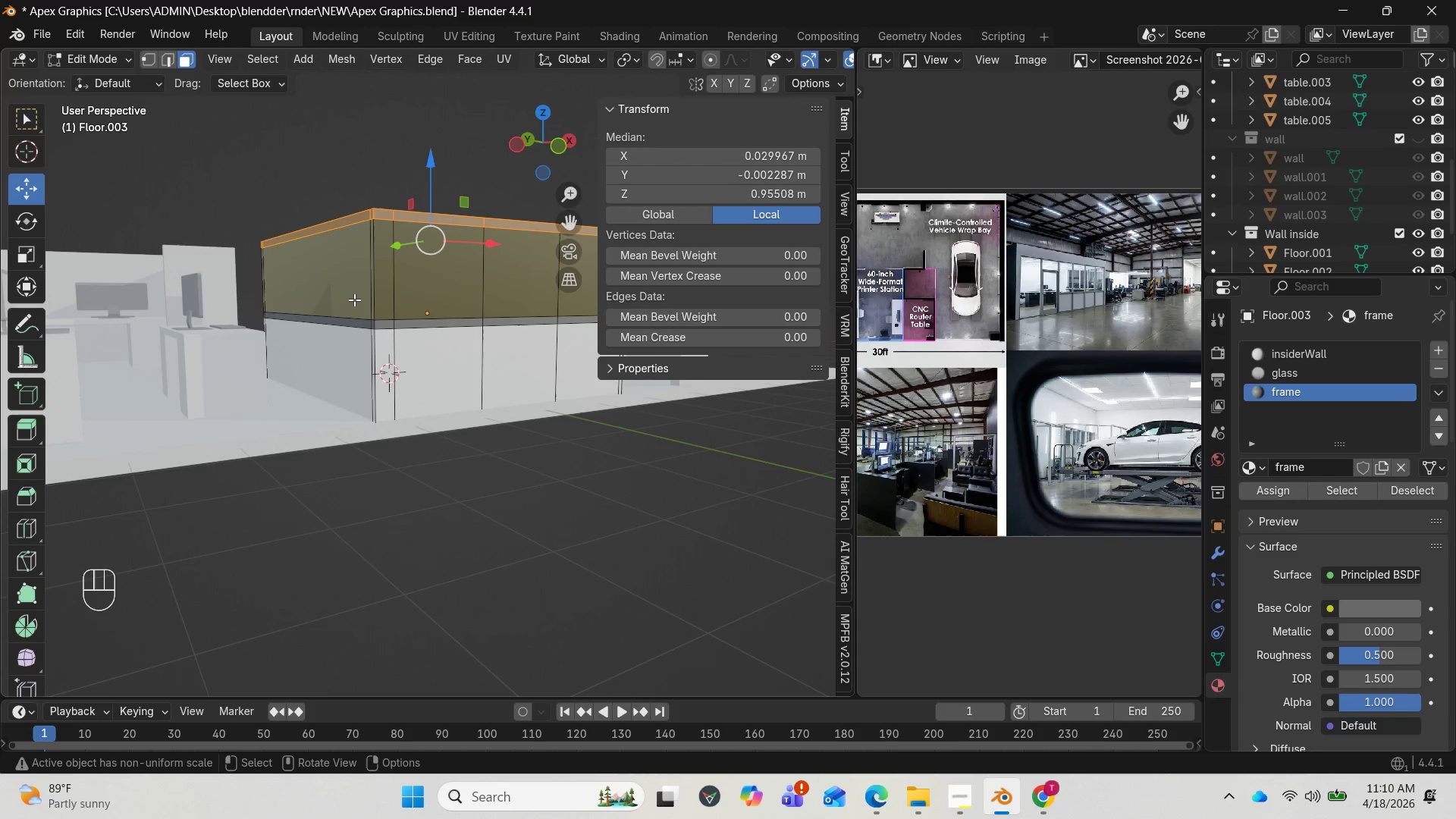 
scroll: coordinate [1367, 611], scroll_direction: down, amount: 1.0
 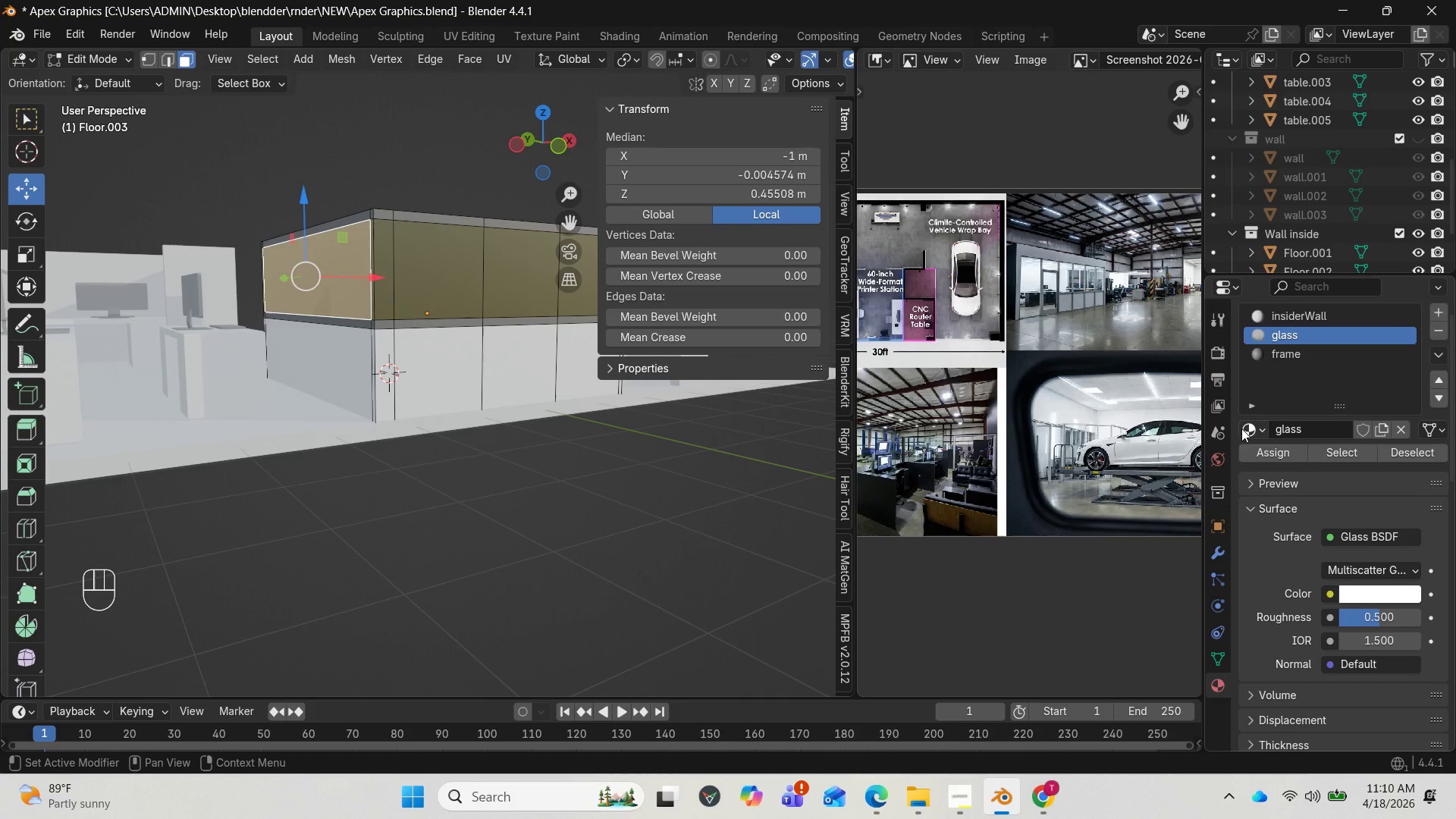 
left_click([1216, 325])
 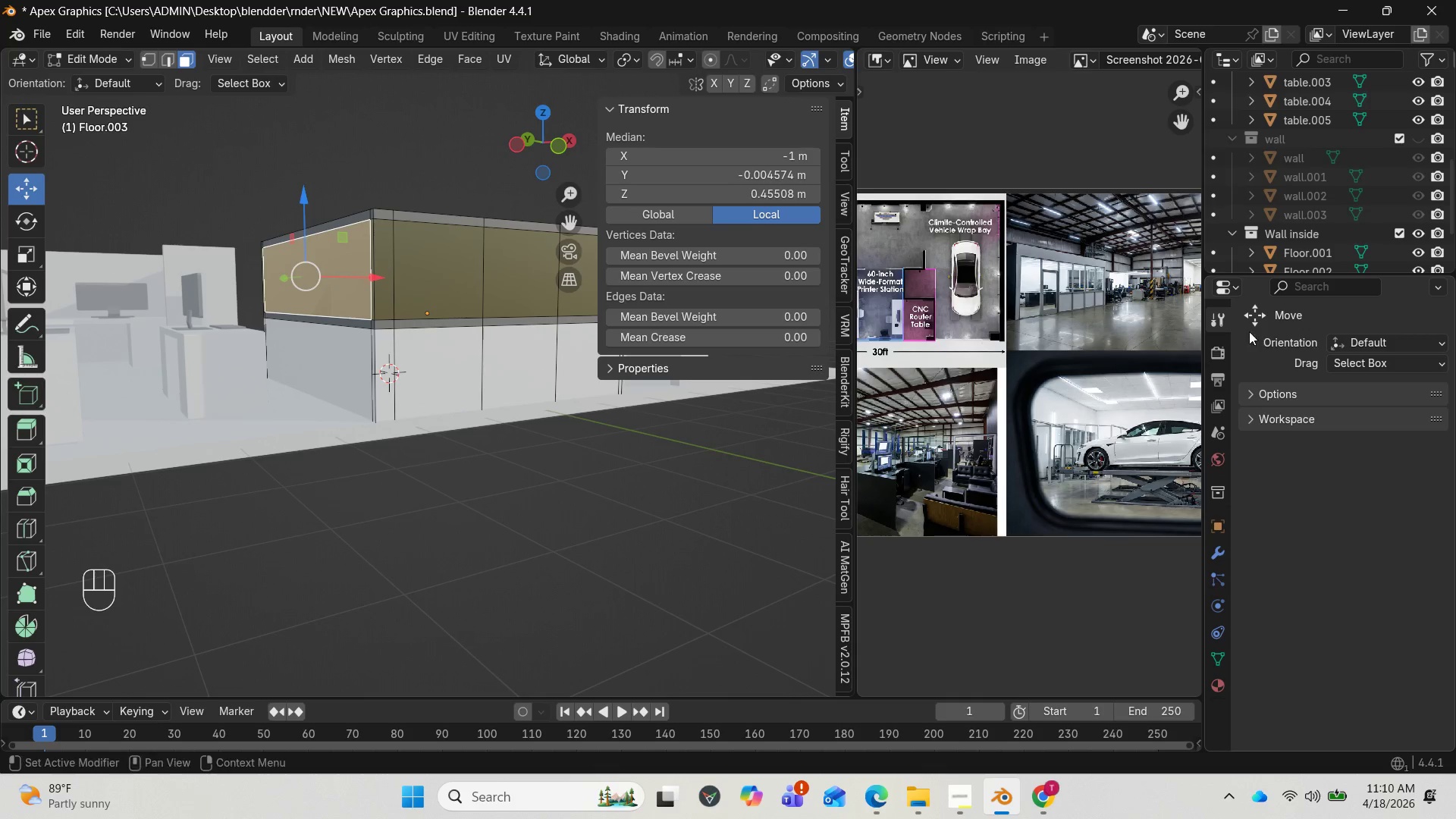 
scroll: coordinate [1263, 336], scroll_direction: up, amount: 1.0
 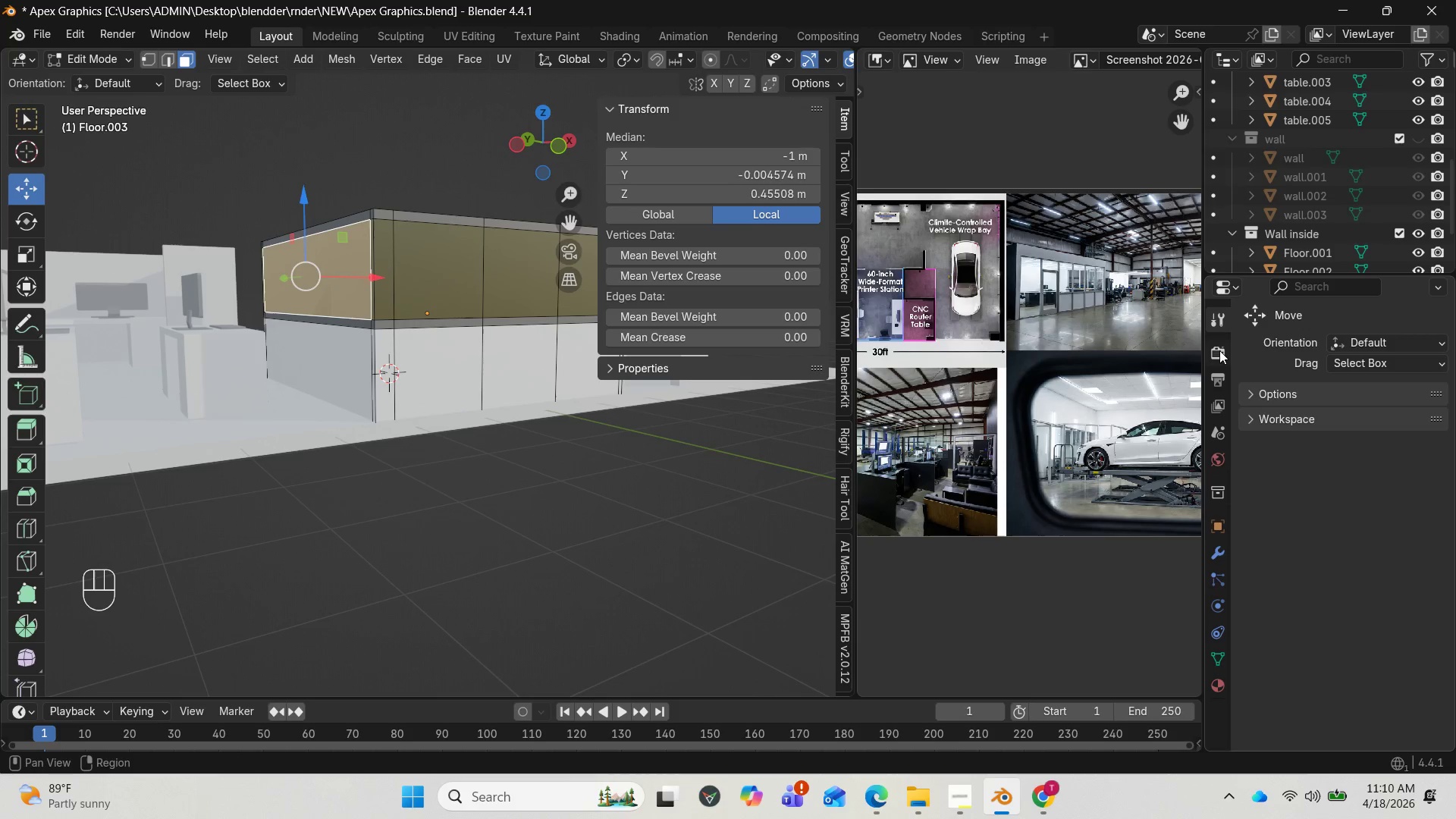 
left_click([1217, 350])
 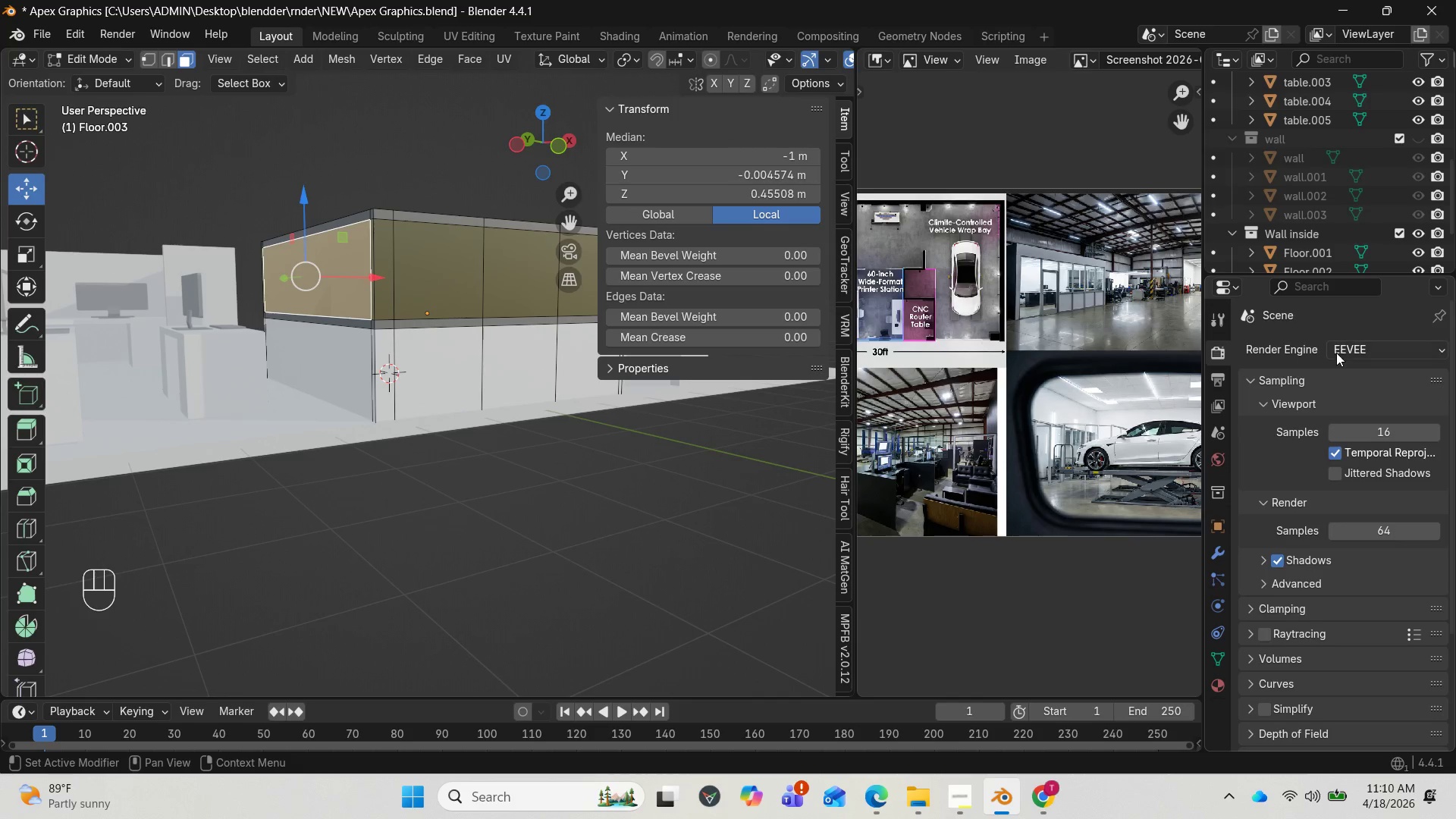 
left_click([1341, 352])
 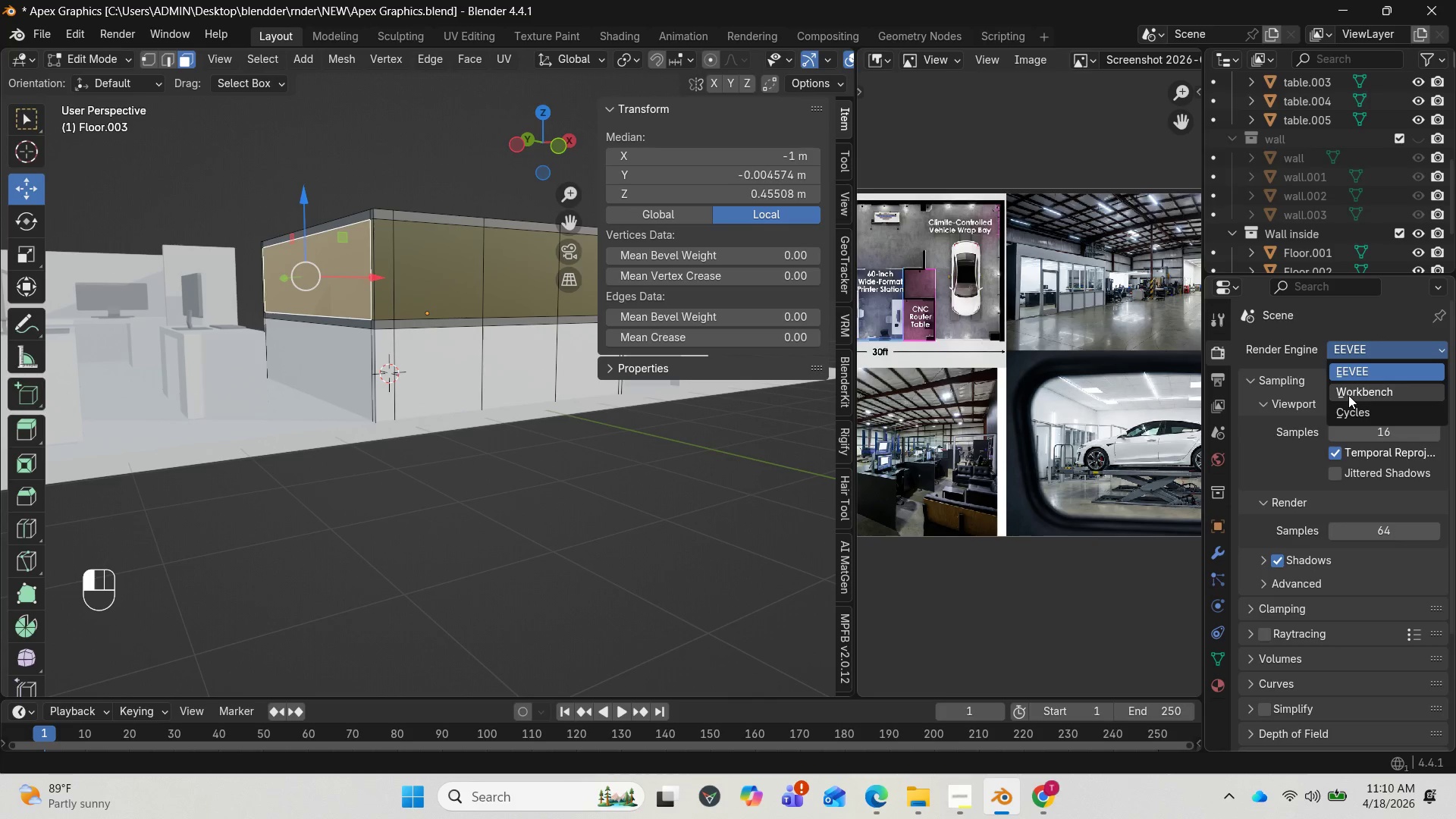 
left_click([1348, 410])
 